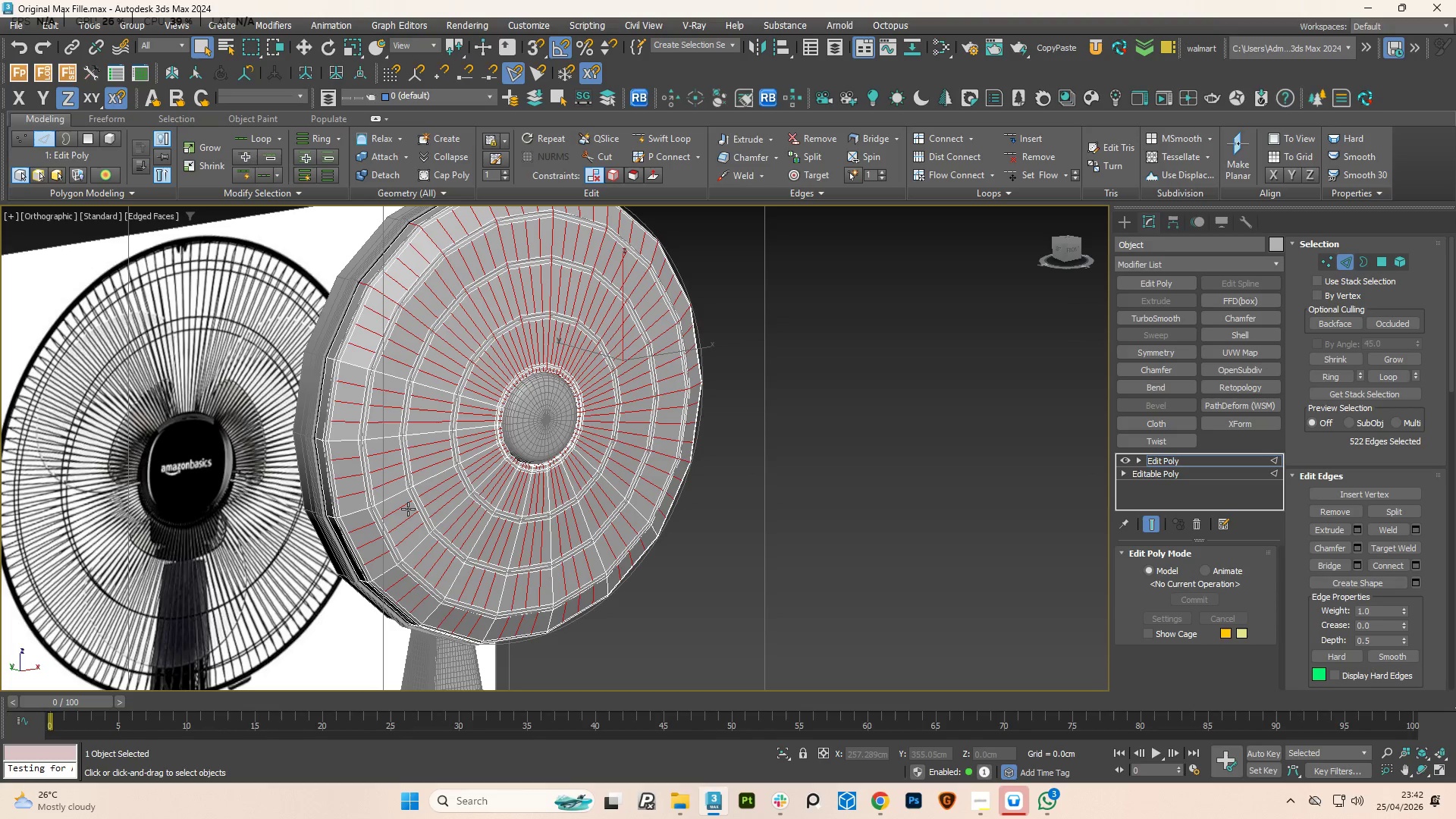 
key(Control+Z)
 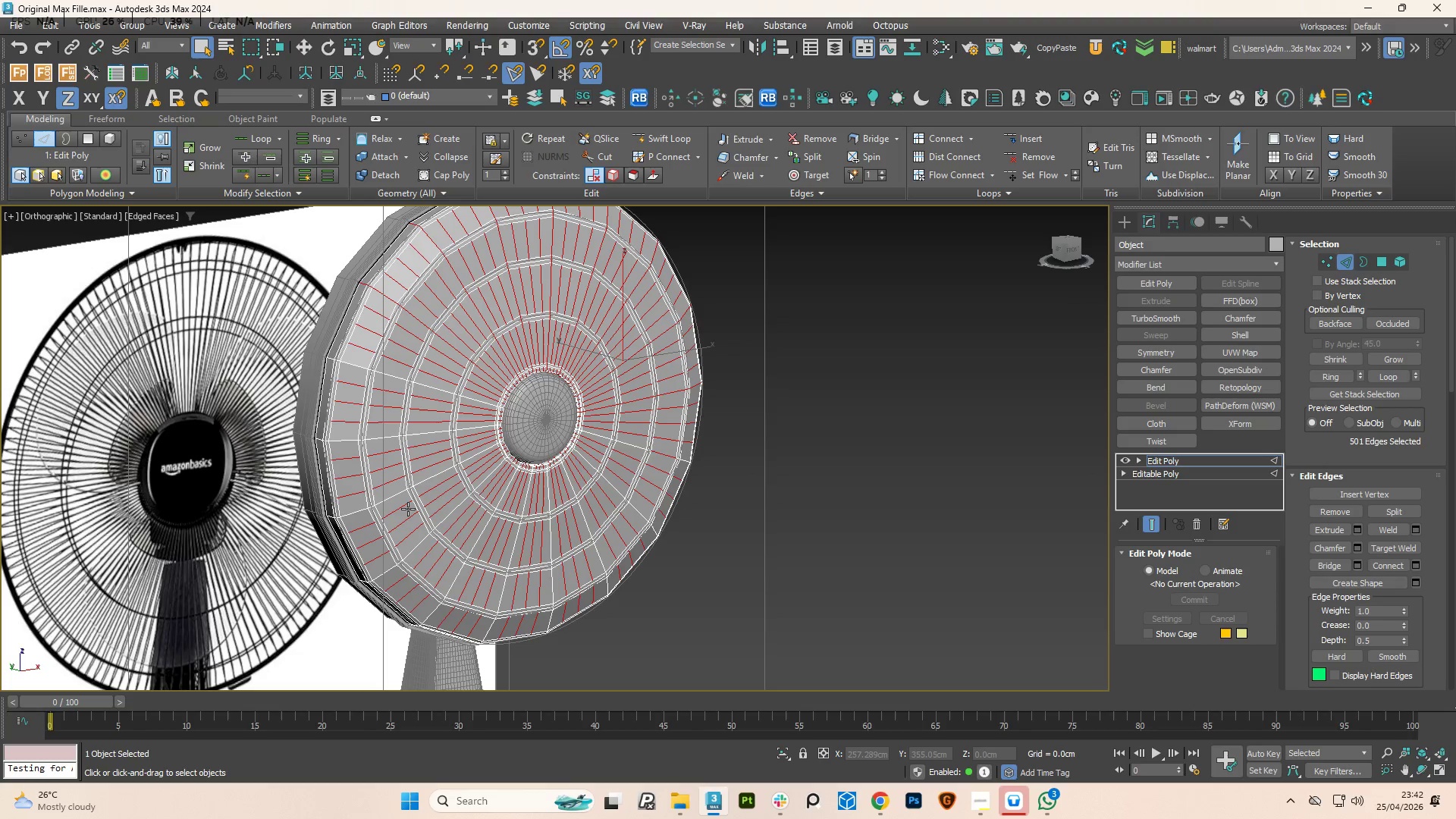 
key(Control+Z)
 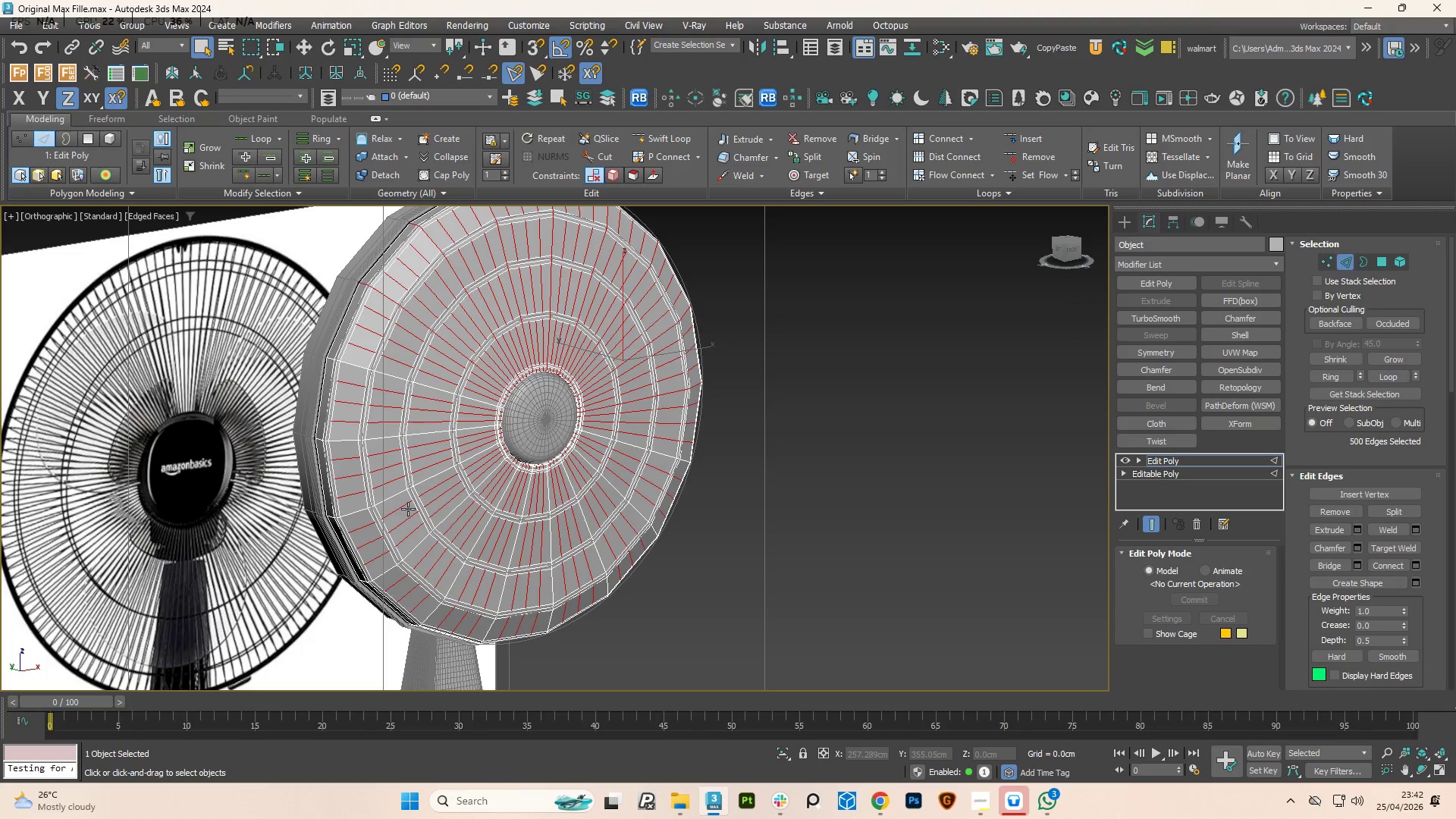 
key(Control+Z)
 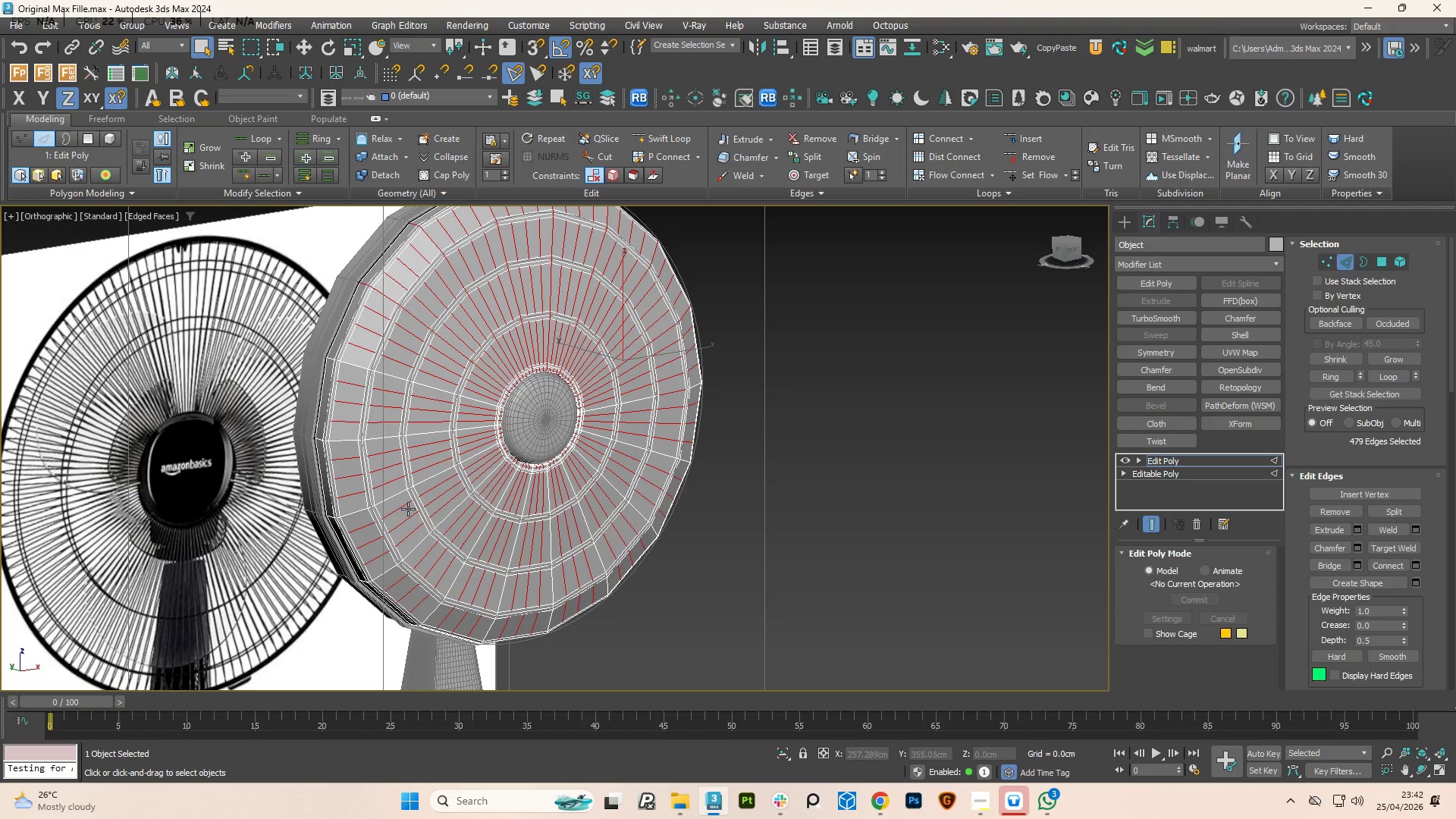 
key(Control+Z)
 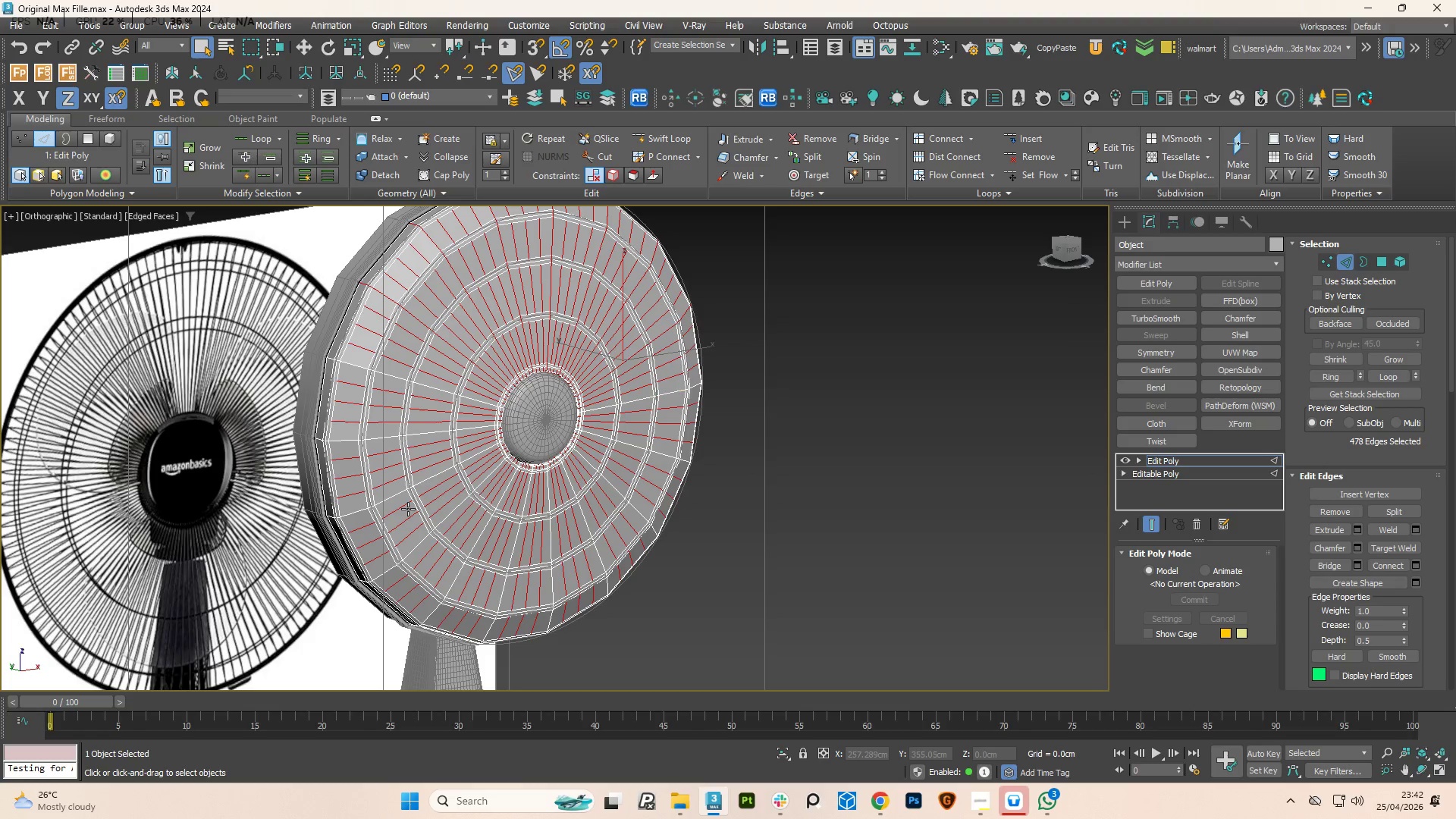 
key(Control+Z)
 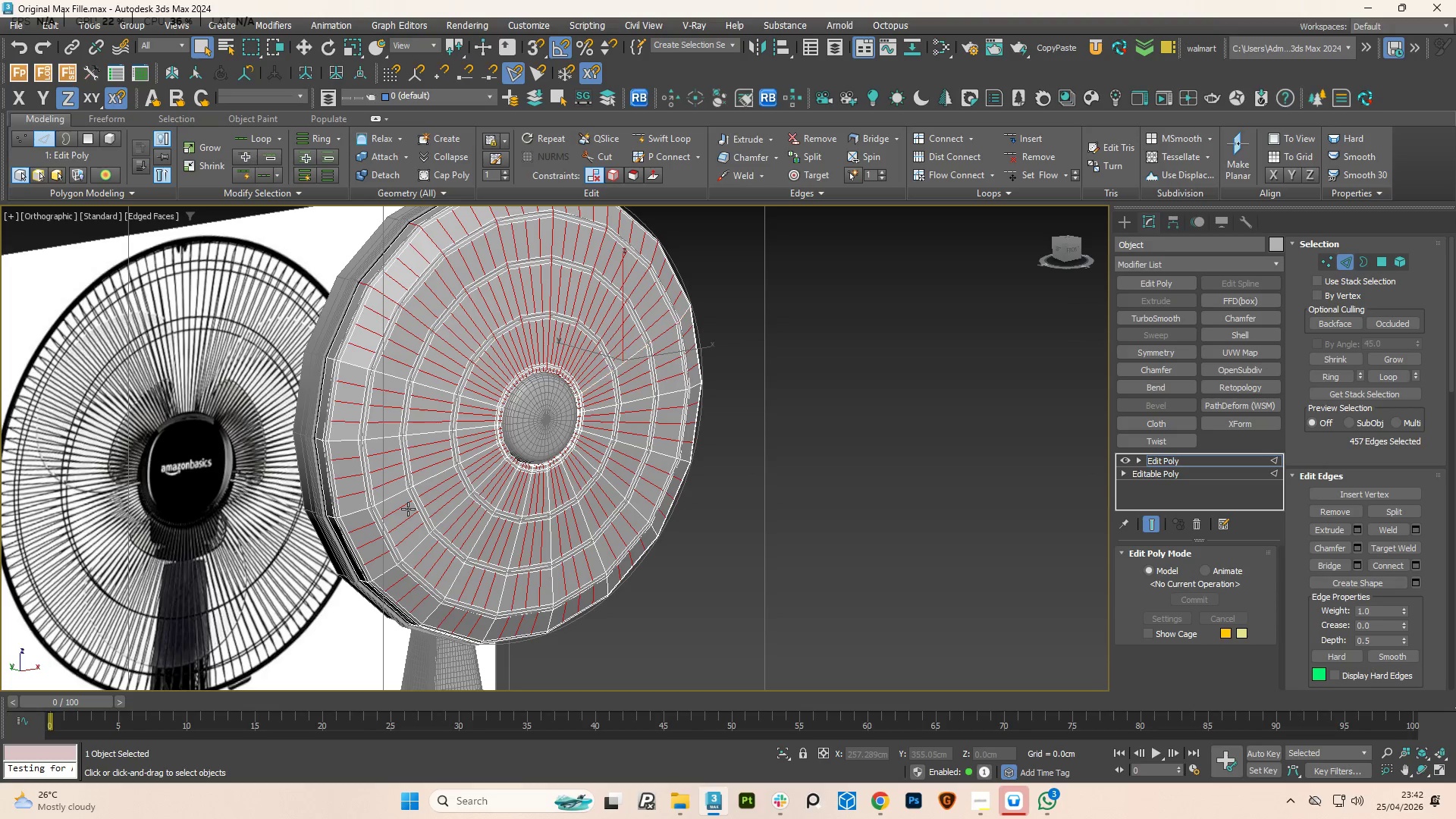 
key(Control+Z)
 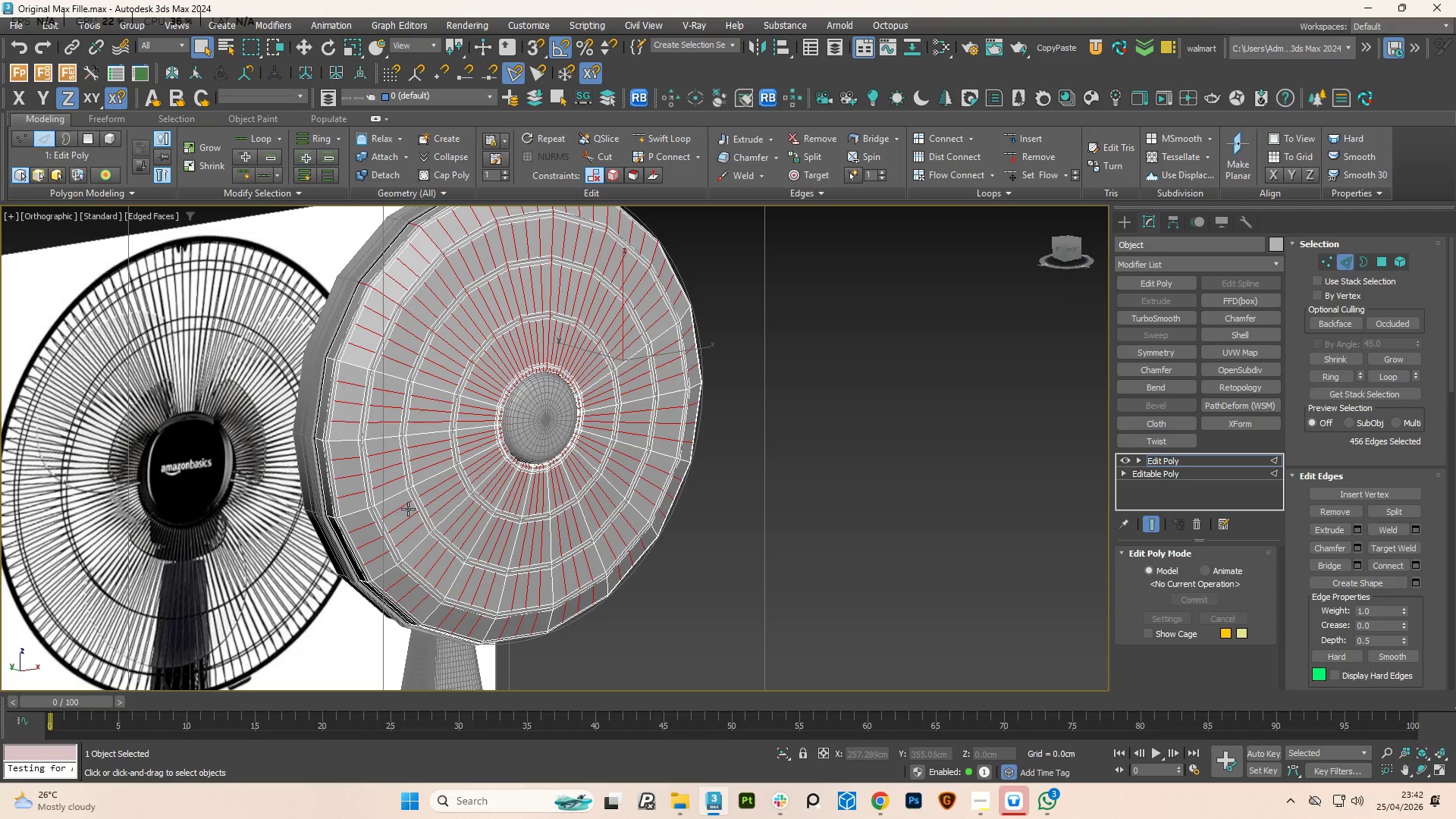 
key(Control+Z)
 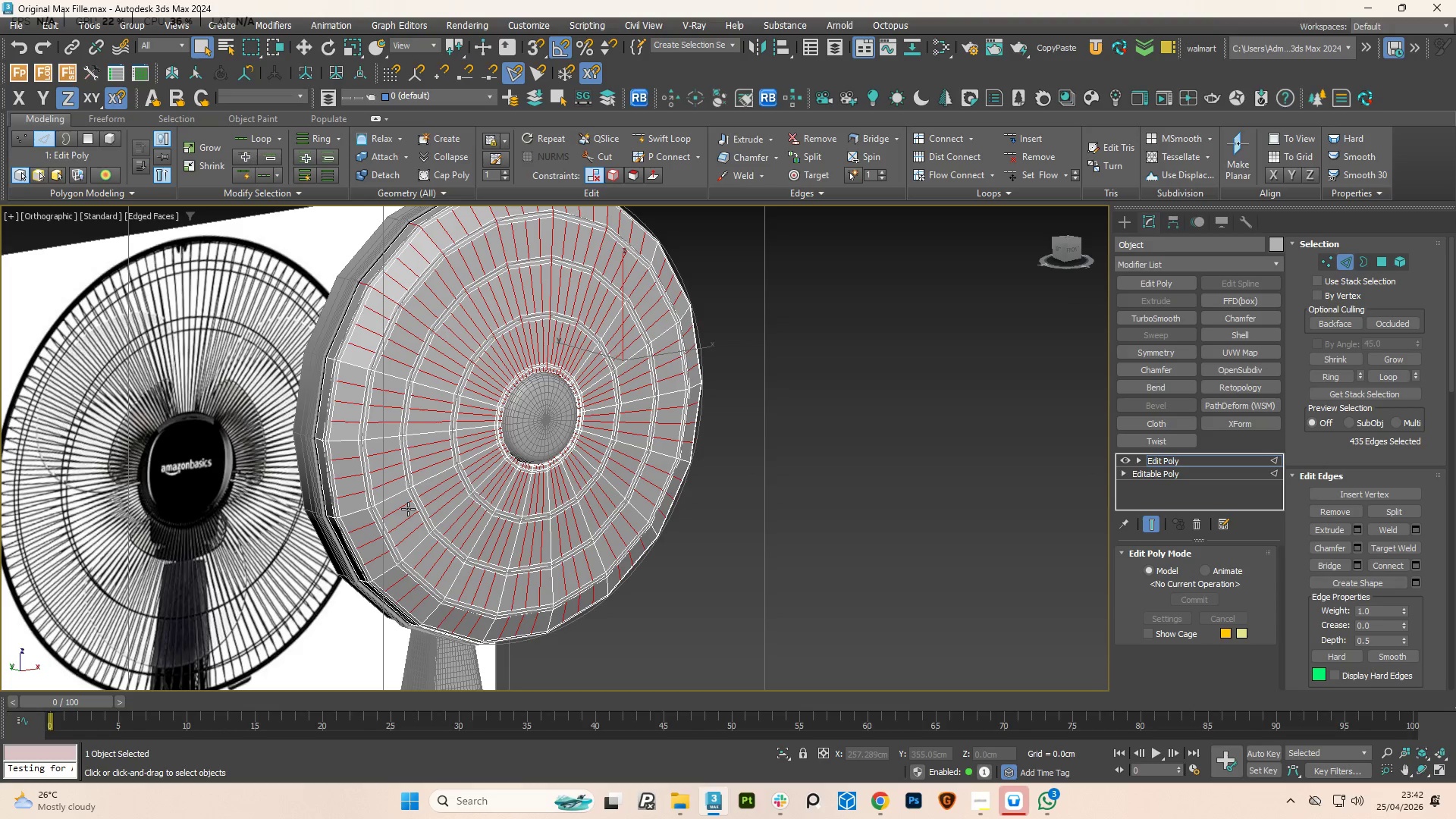 
key(Control+Z)
 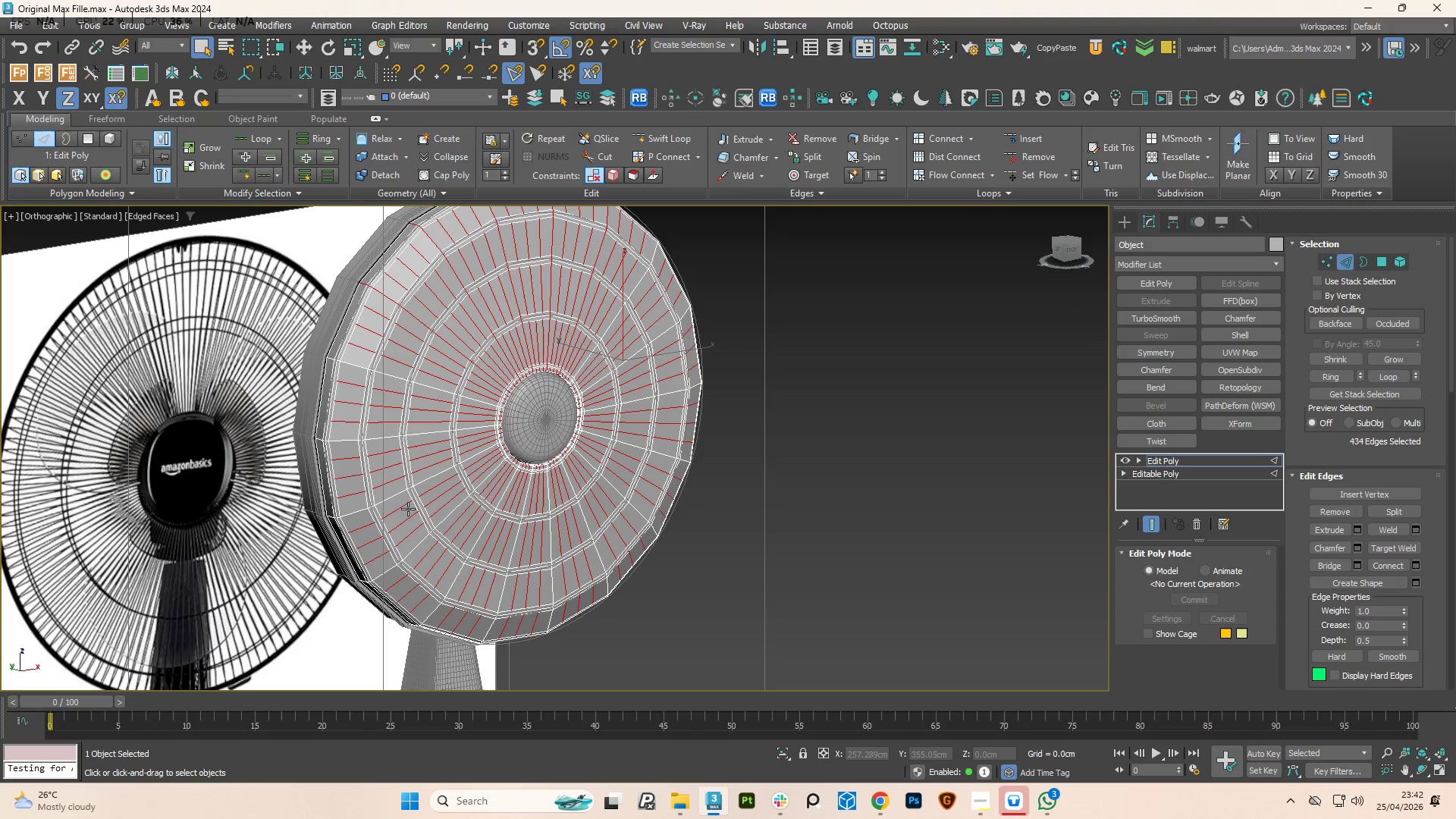 
key(Control+Z)
 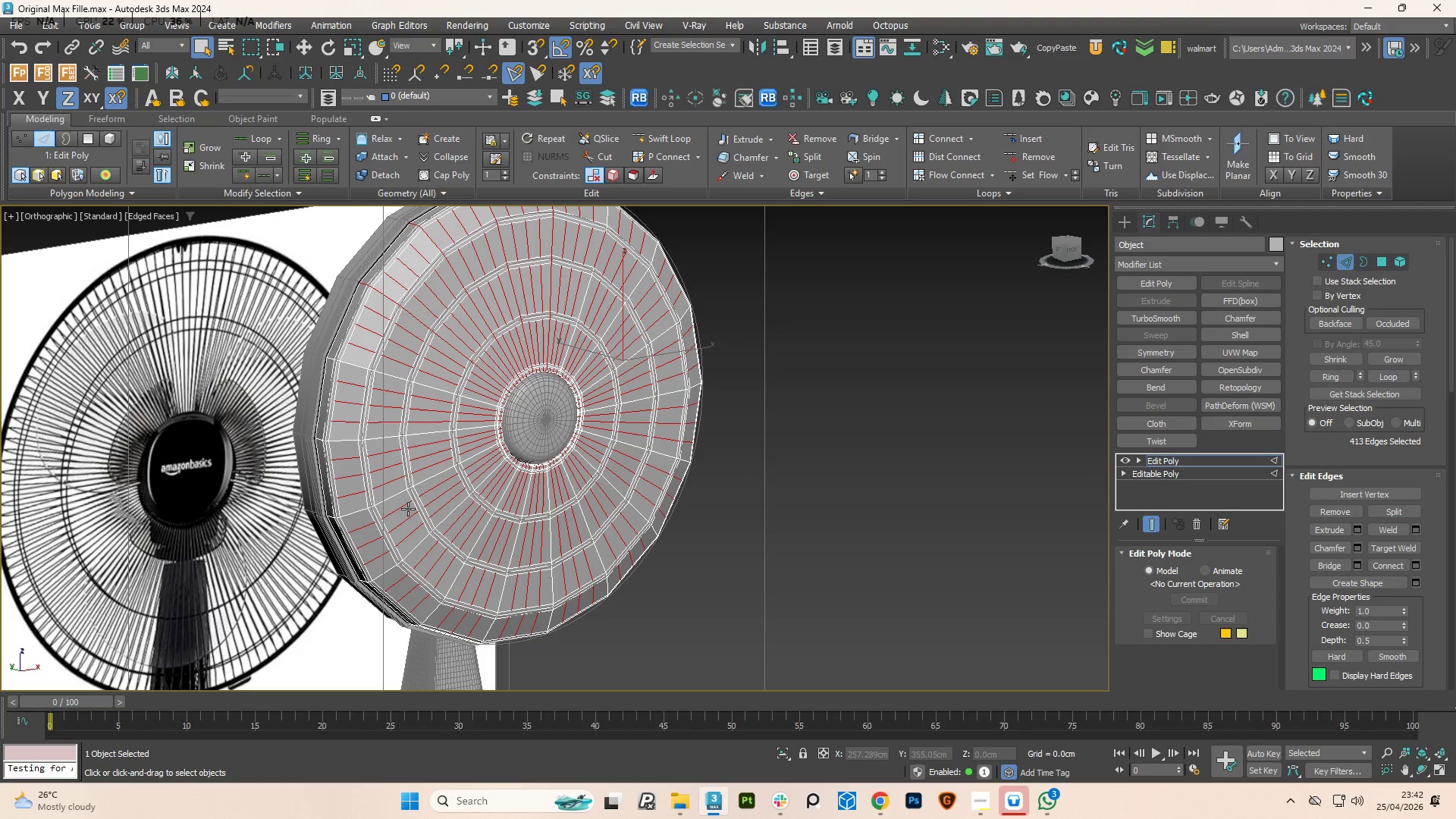 
key(Control+Z)
 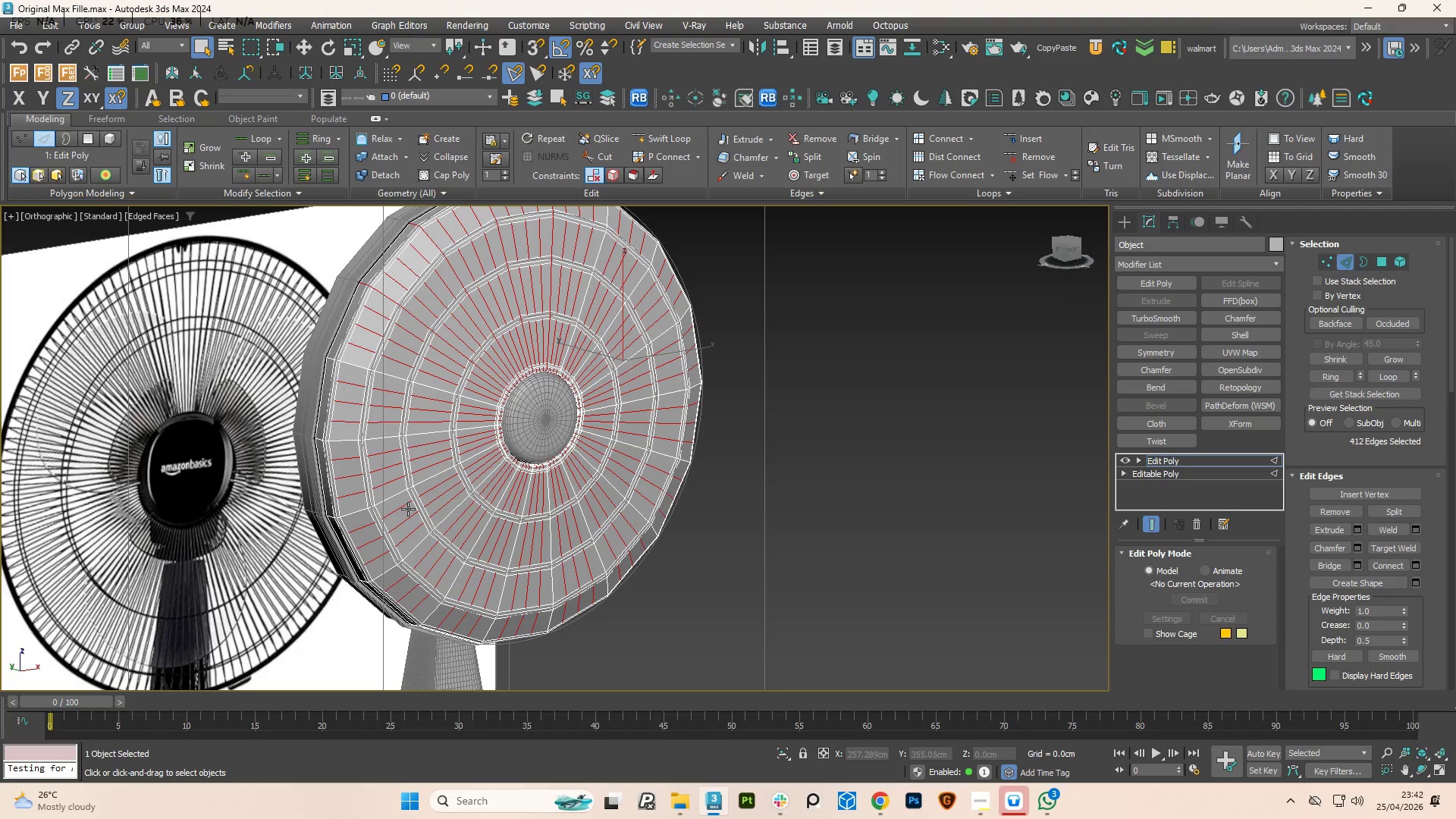 
key(Control+Z)
 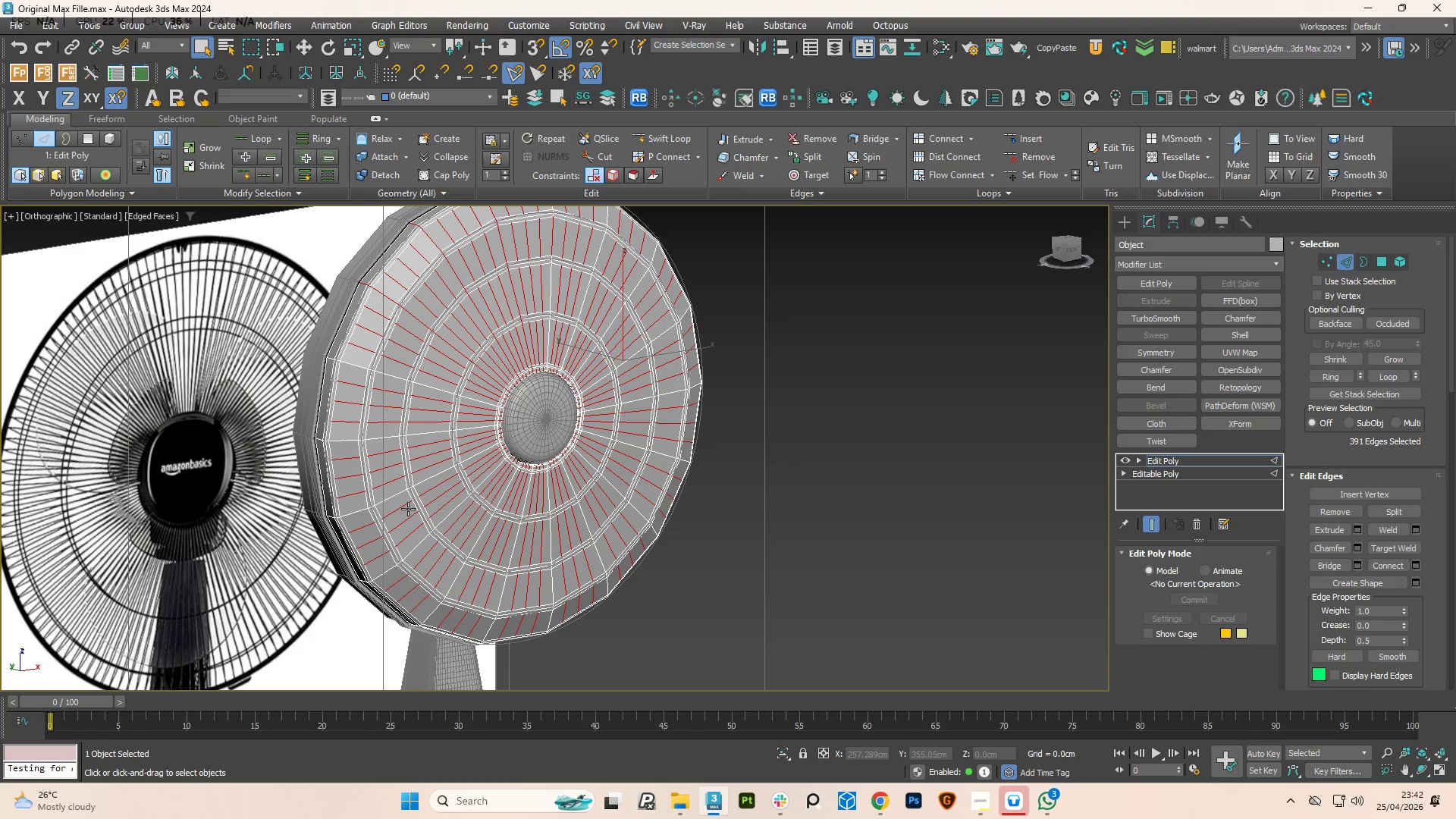 
key(Control+Z)
 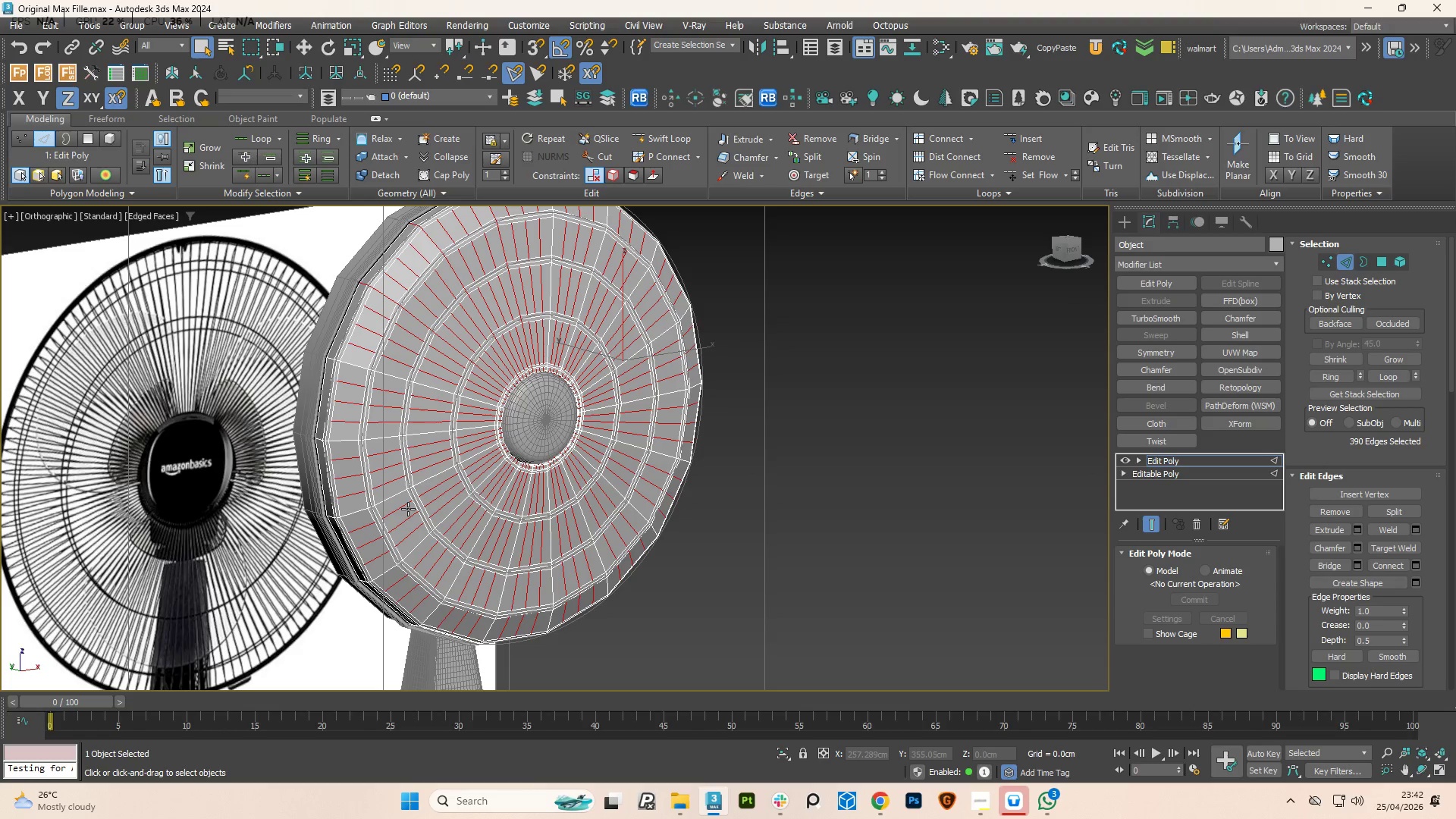 
key(Control+Z)
 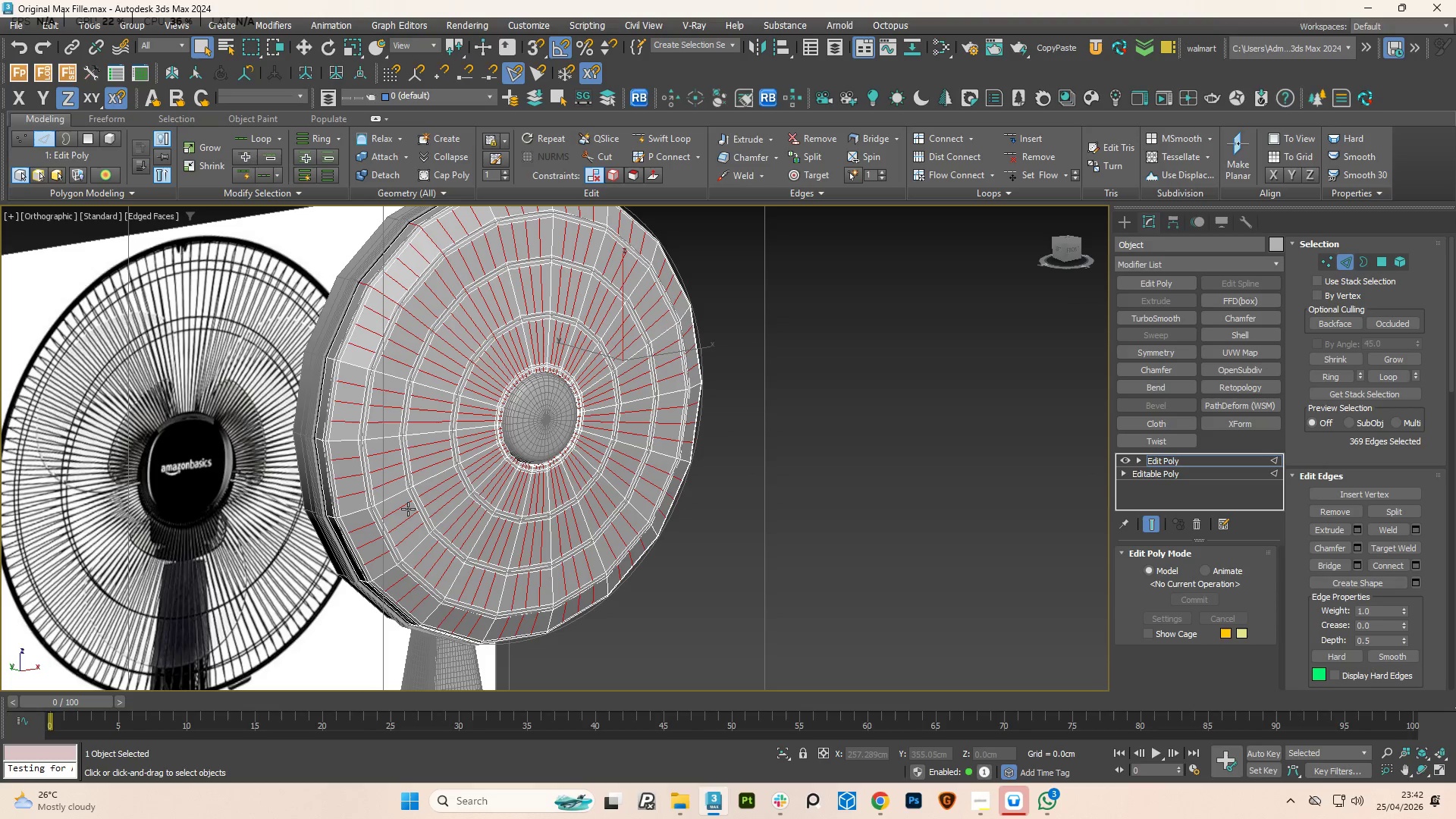 
key(Control+Z)
 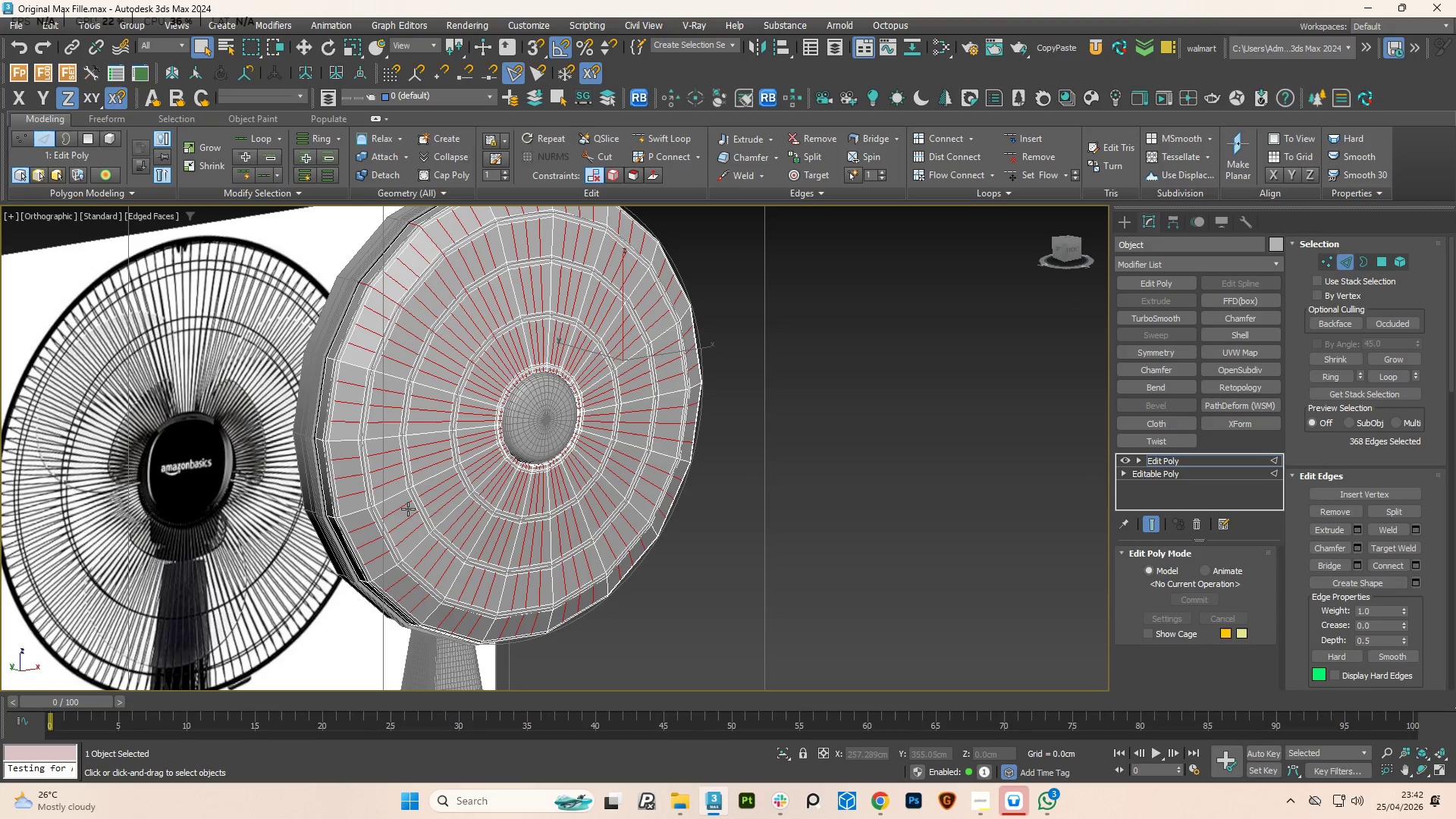 
key(Control+Z)
 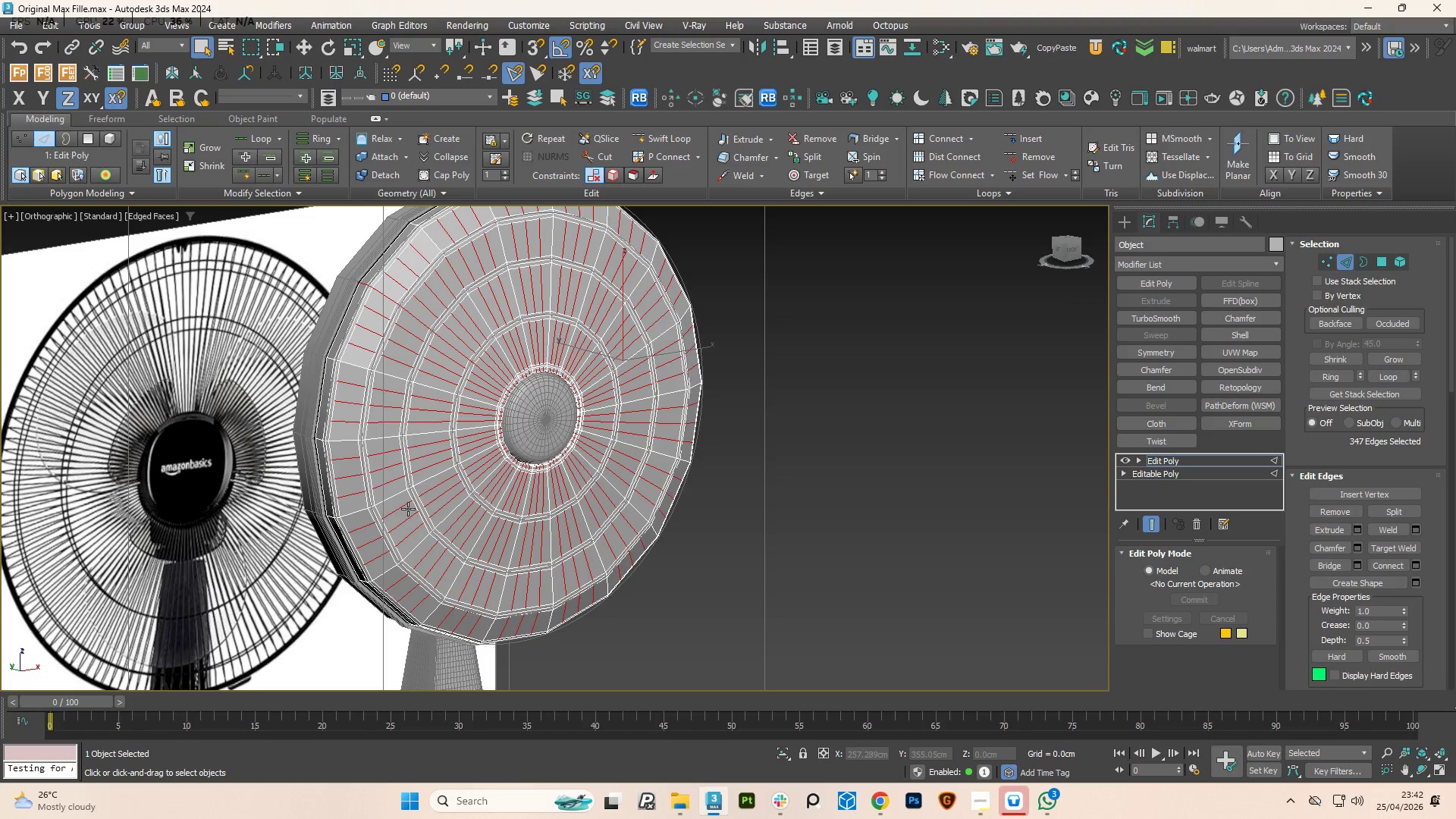 
key(Control+Z)
 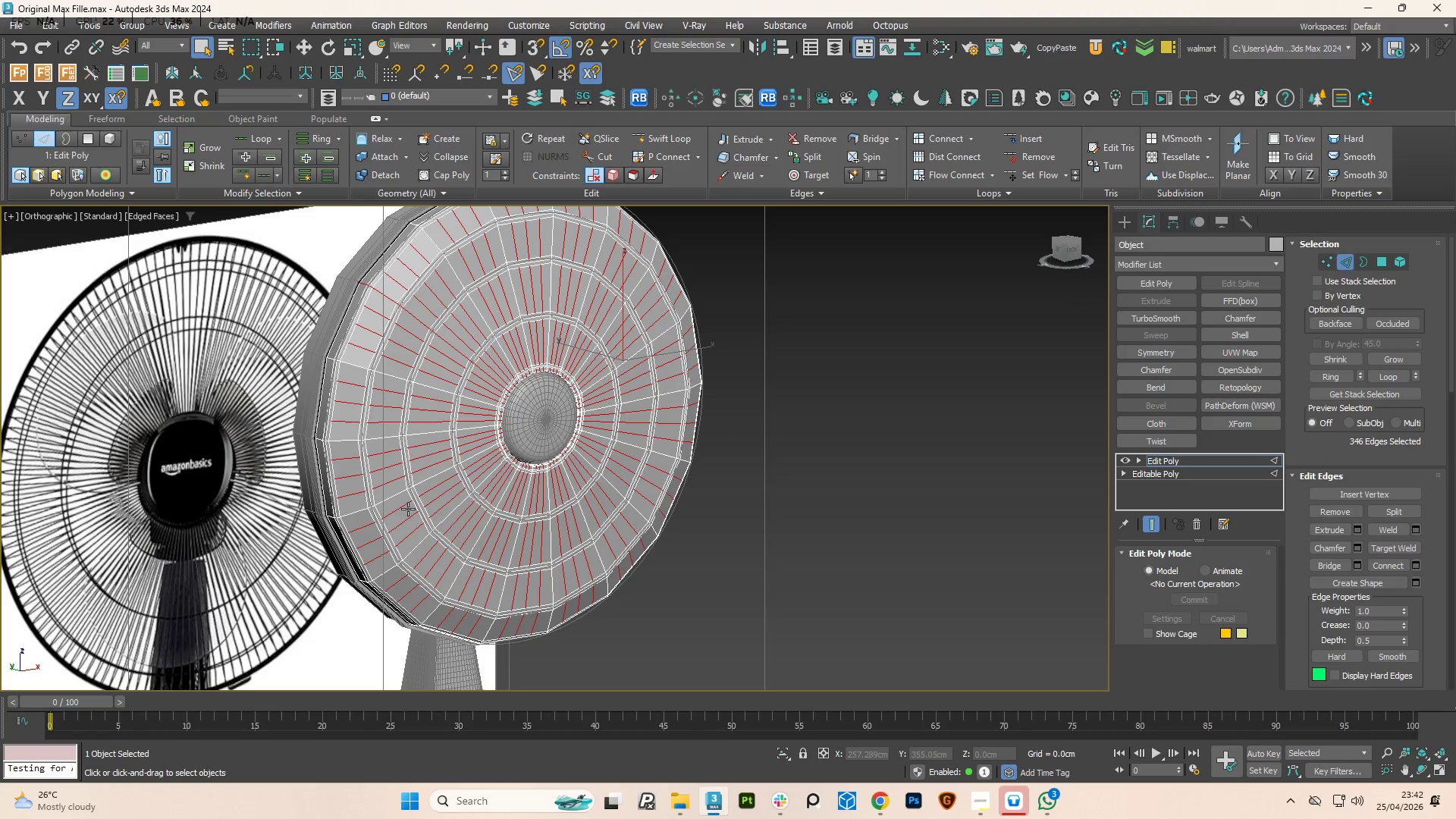 
key(Control+Z)
 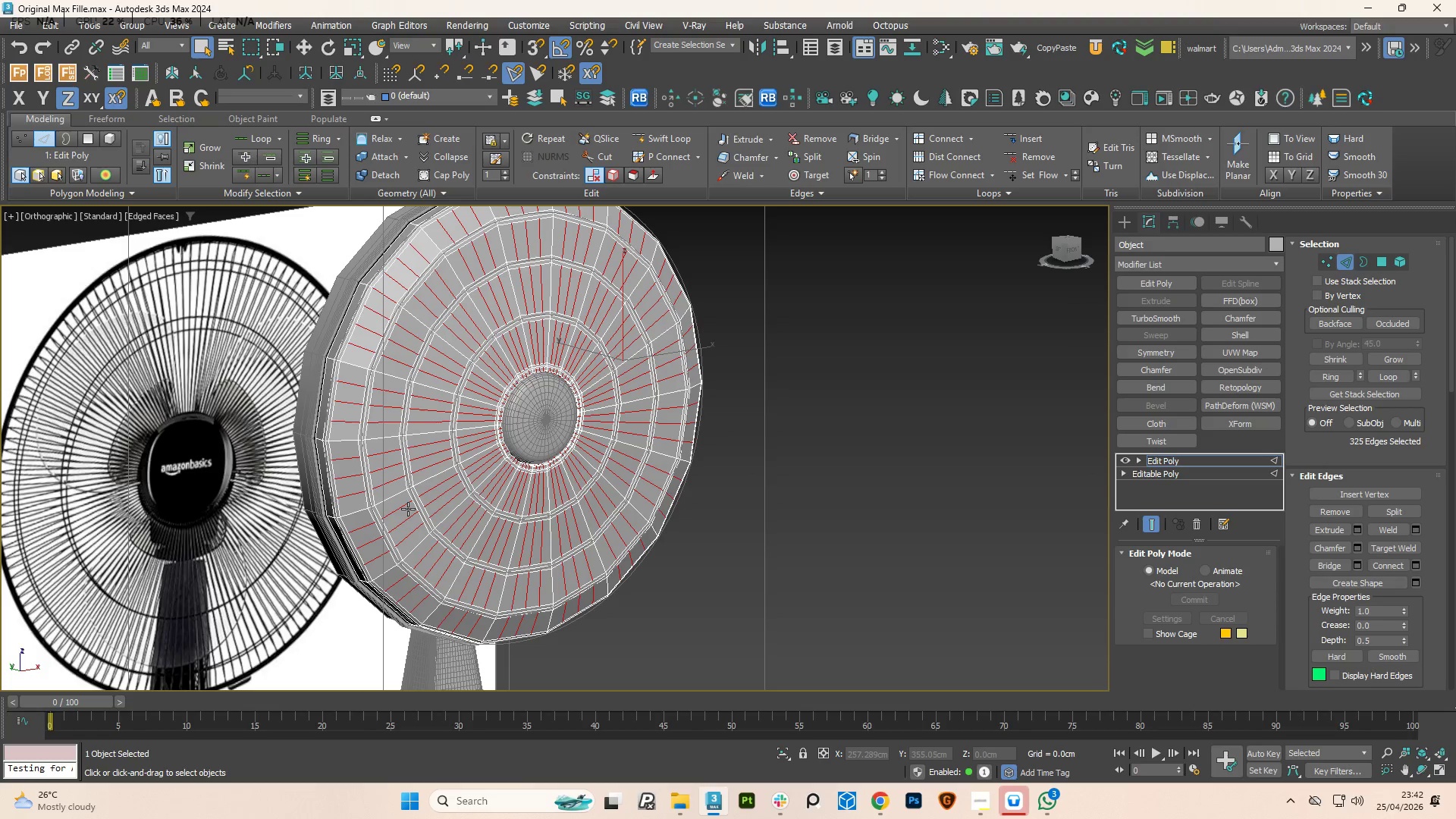 
key(Control+Z)
 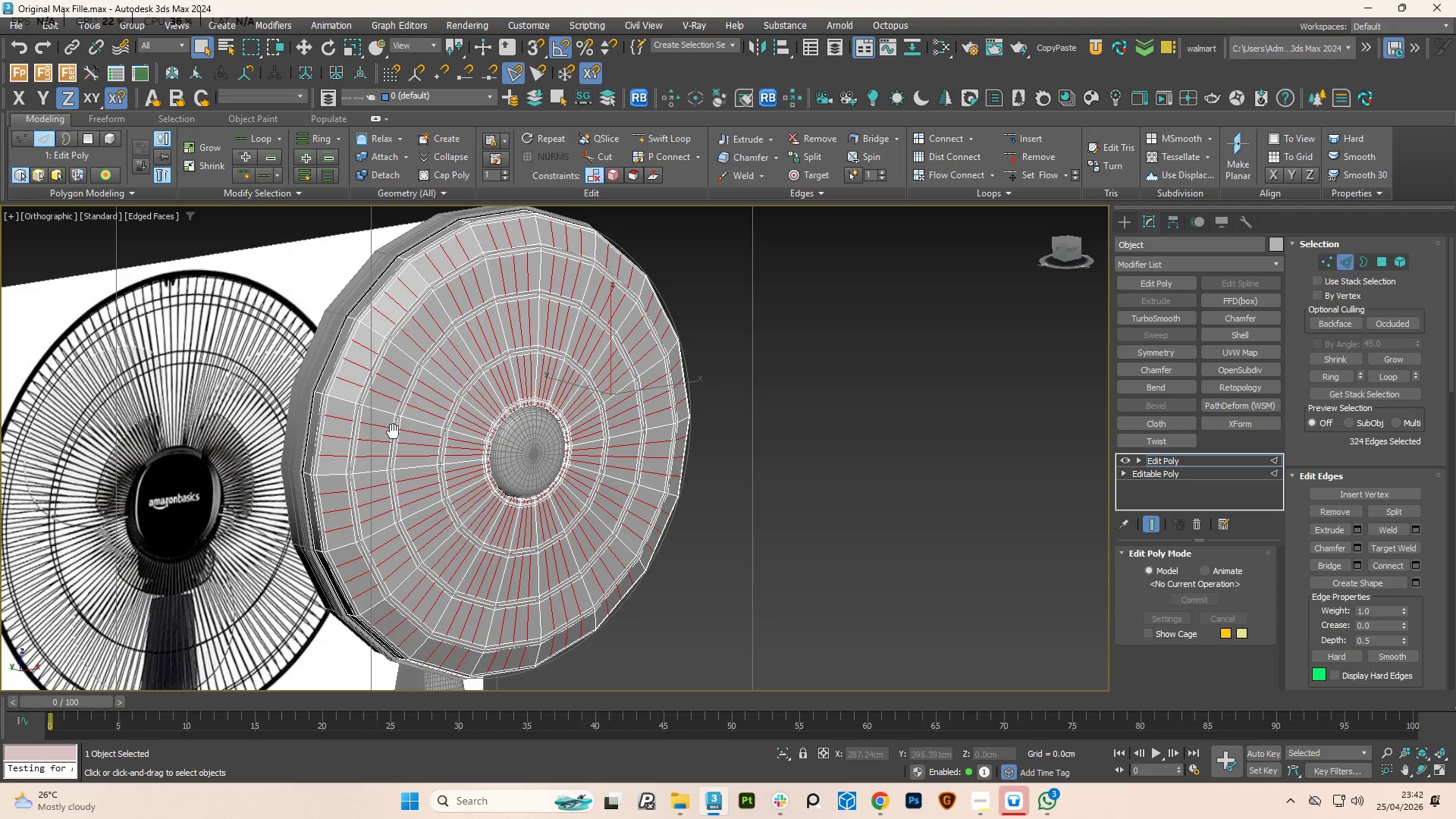 
scroll: coordinate [438, 303], scroll_direction: up, amount: 1.0
 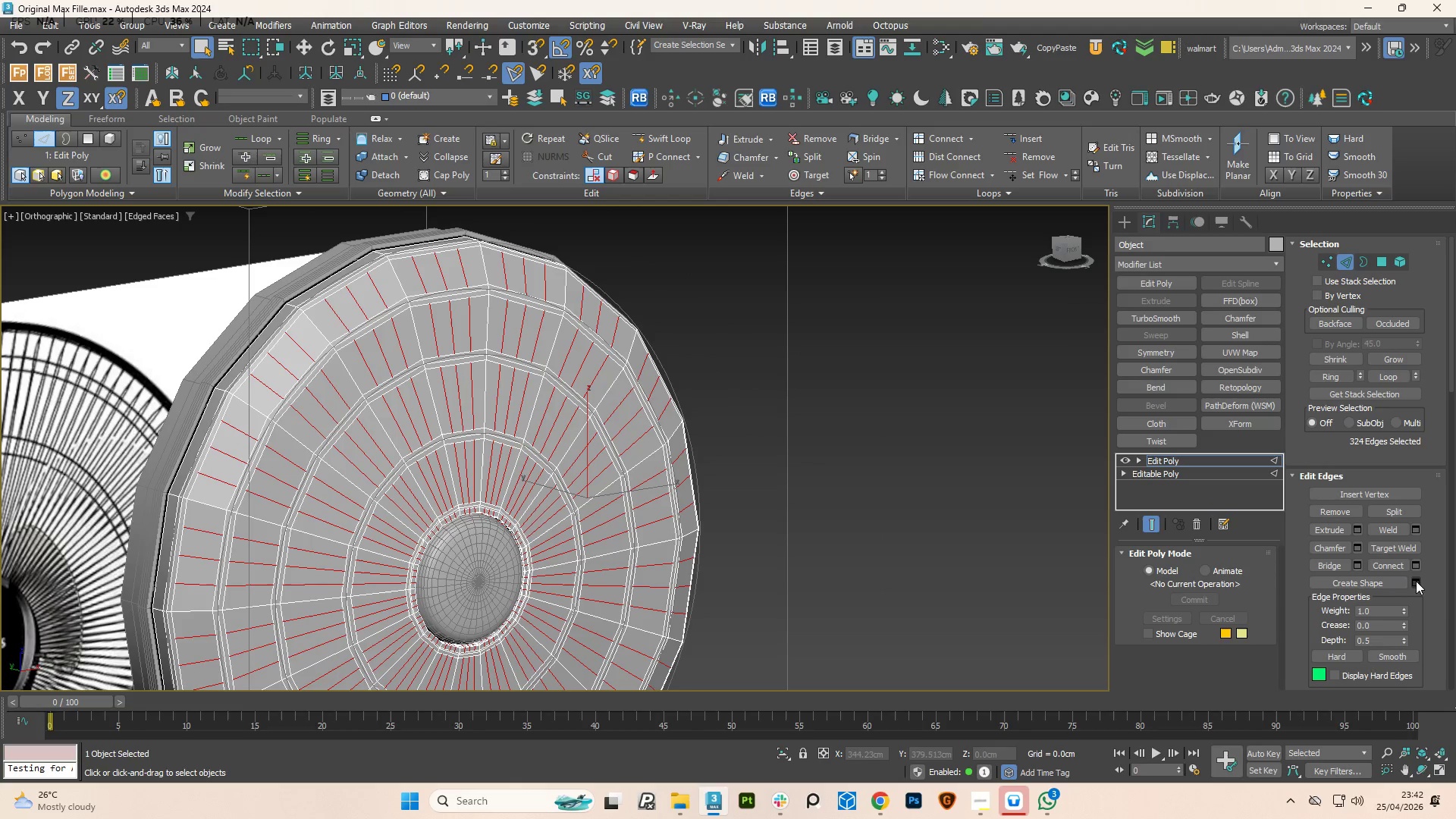 
left_click([1389, 582])
 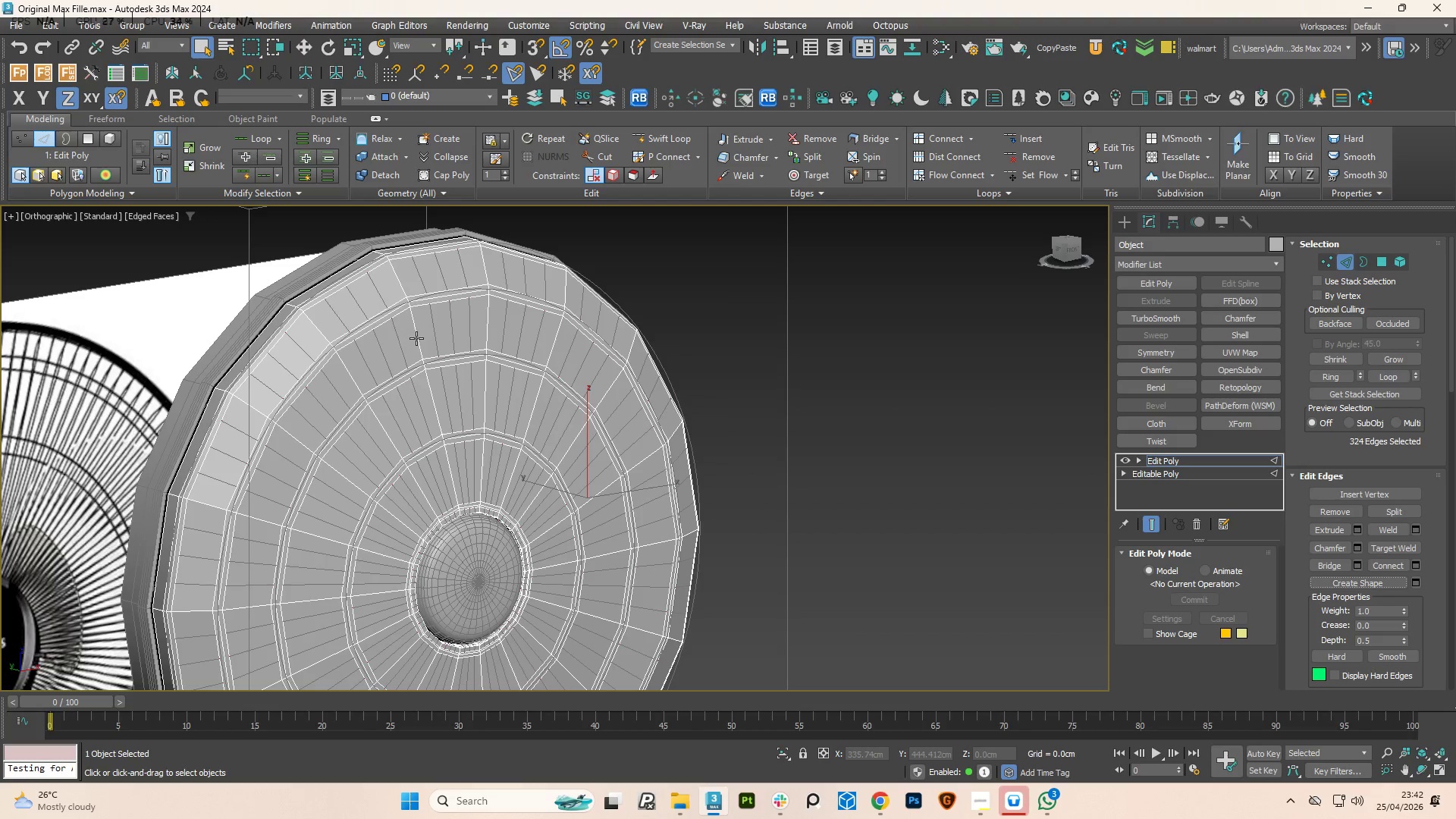 
double_click([416, 338])
 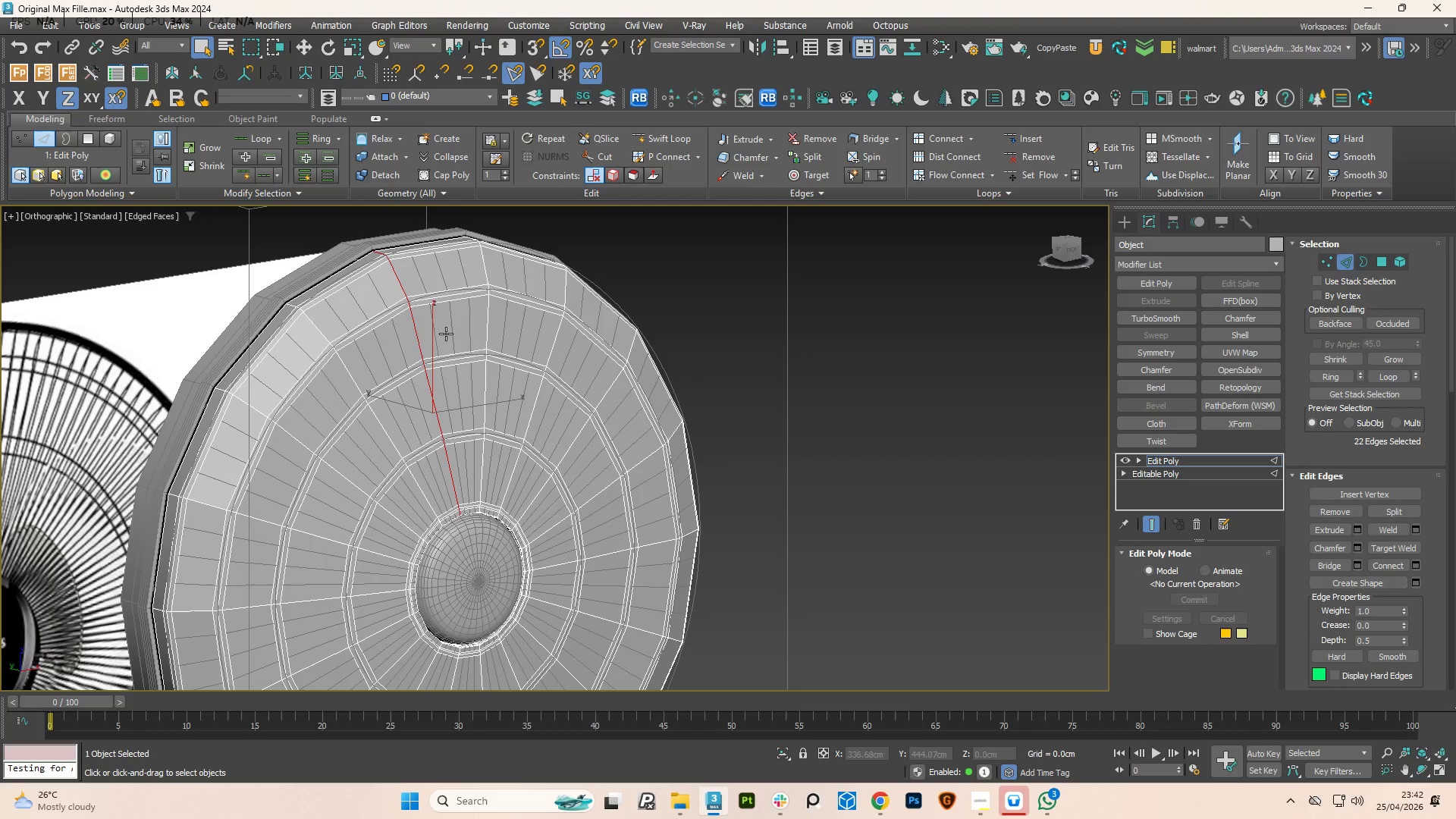 
hold_key(key=ControlLeft, duration=7.12)
double_click([484, 327])
 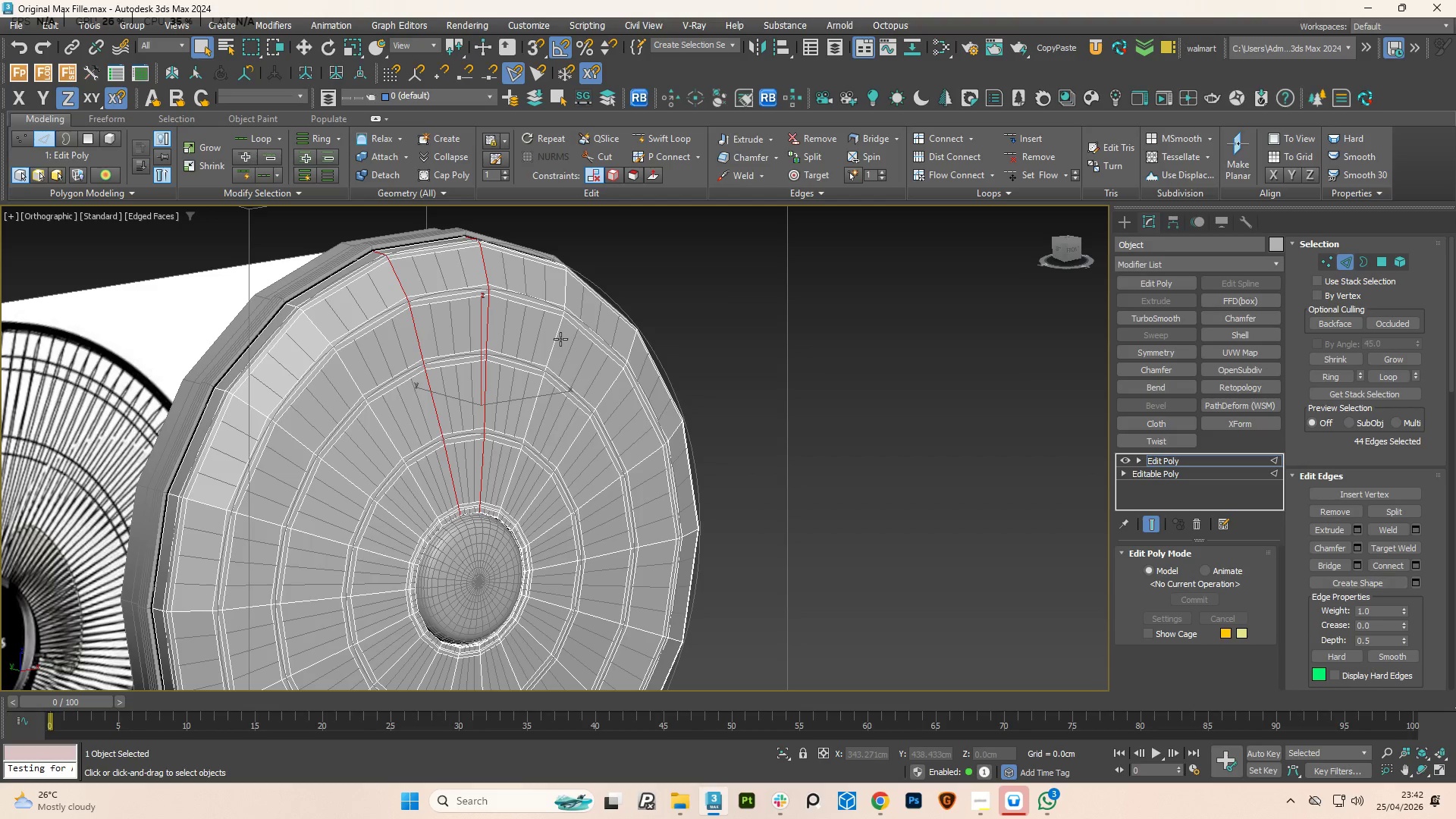 
double_click([560, 339])
 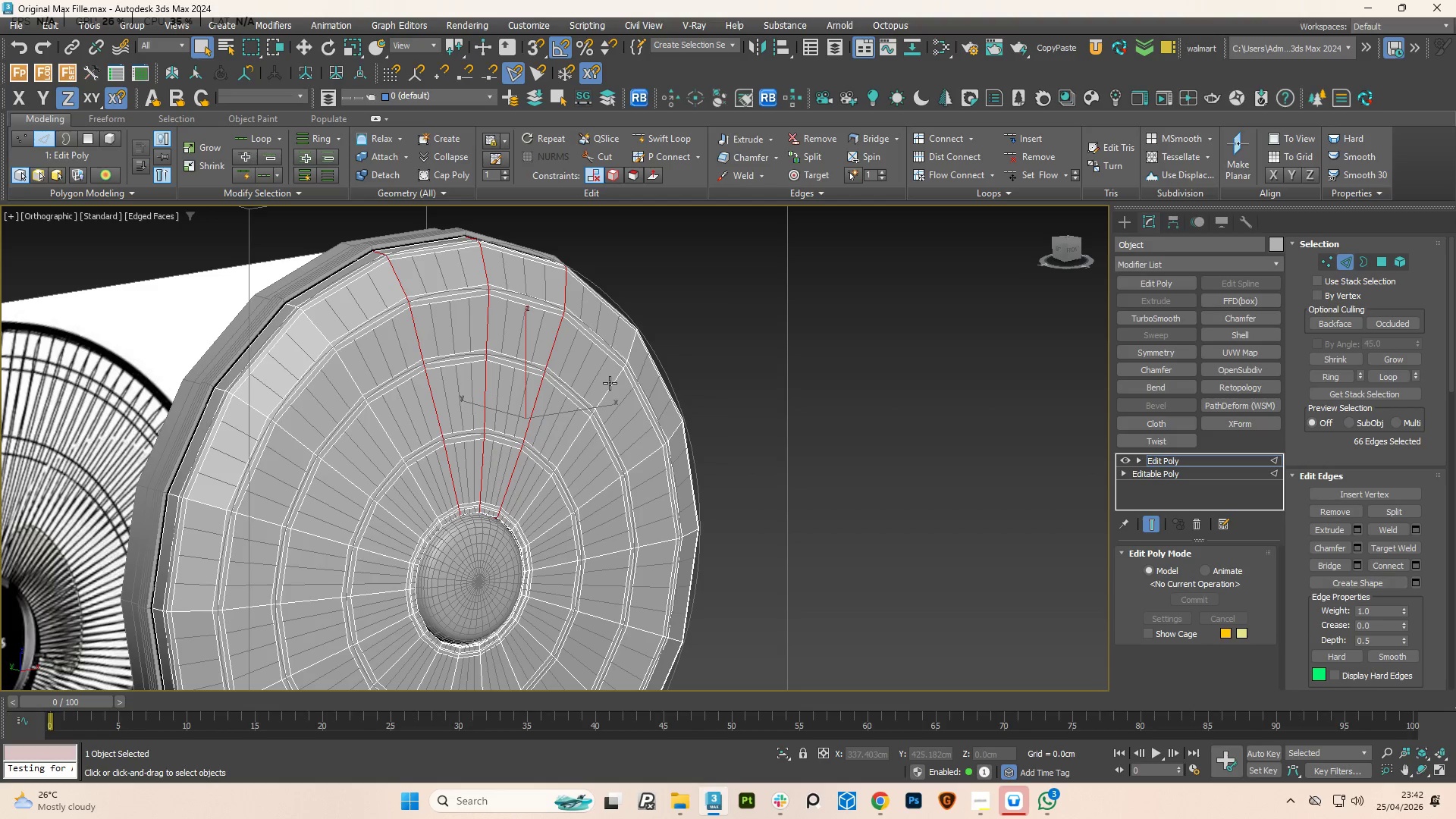 
double_click([610, 383])
 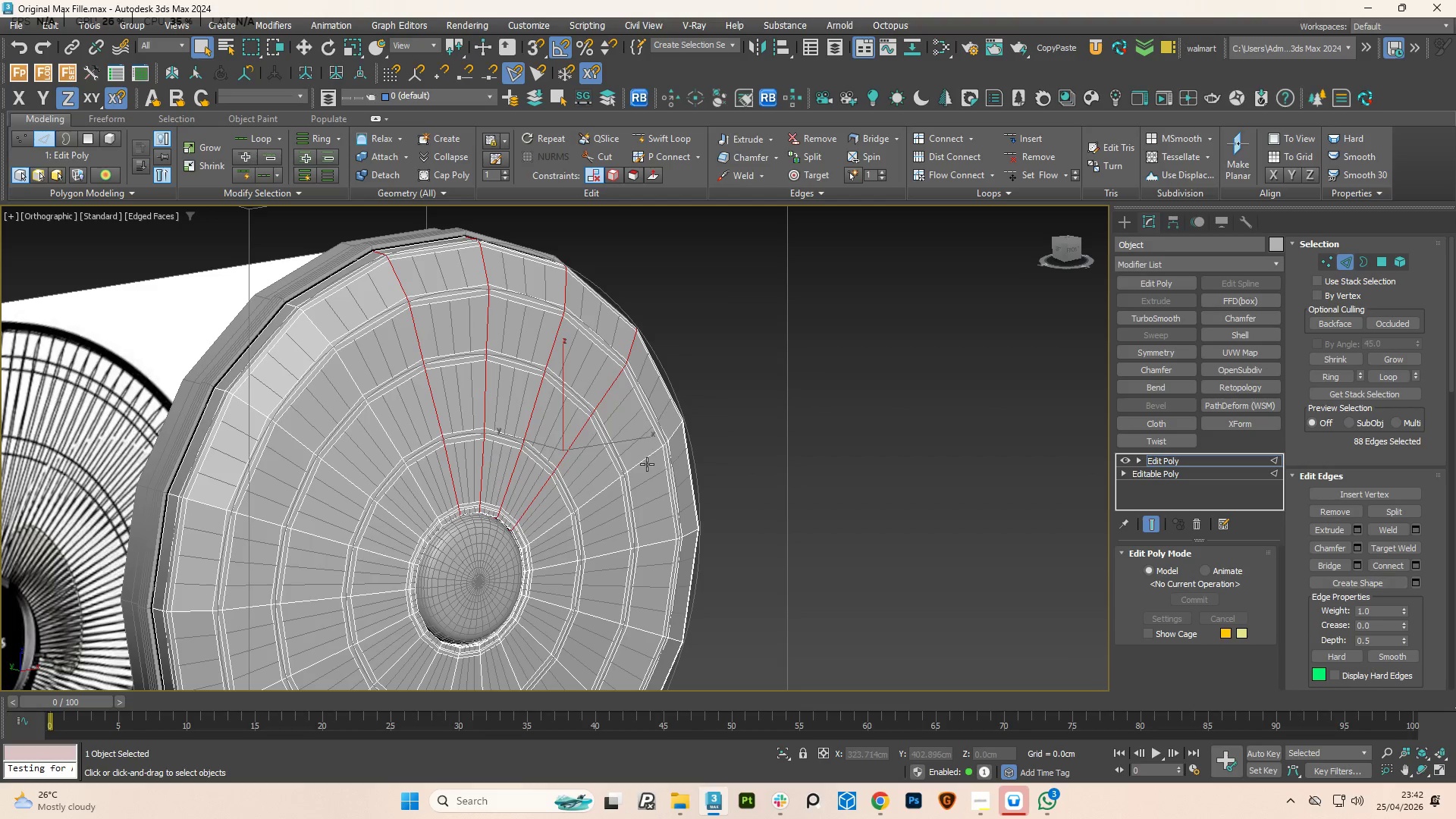 
double_click([647, 464])
 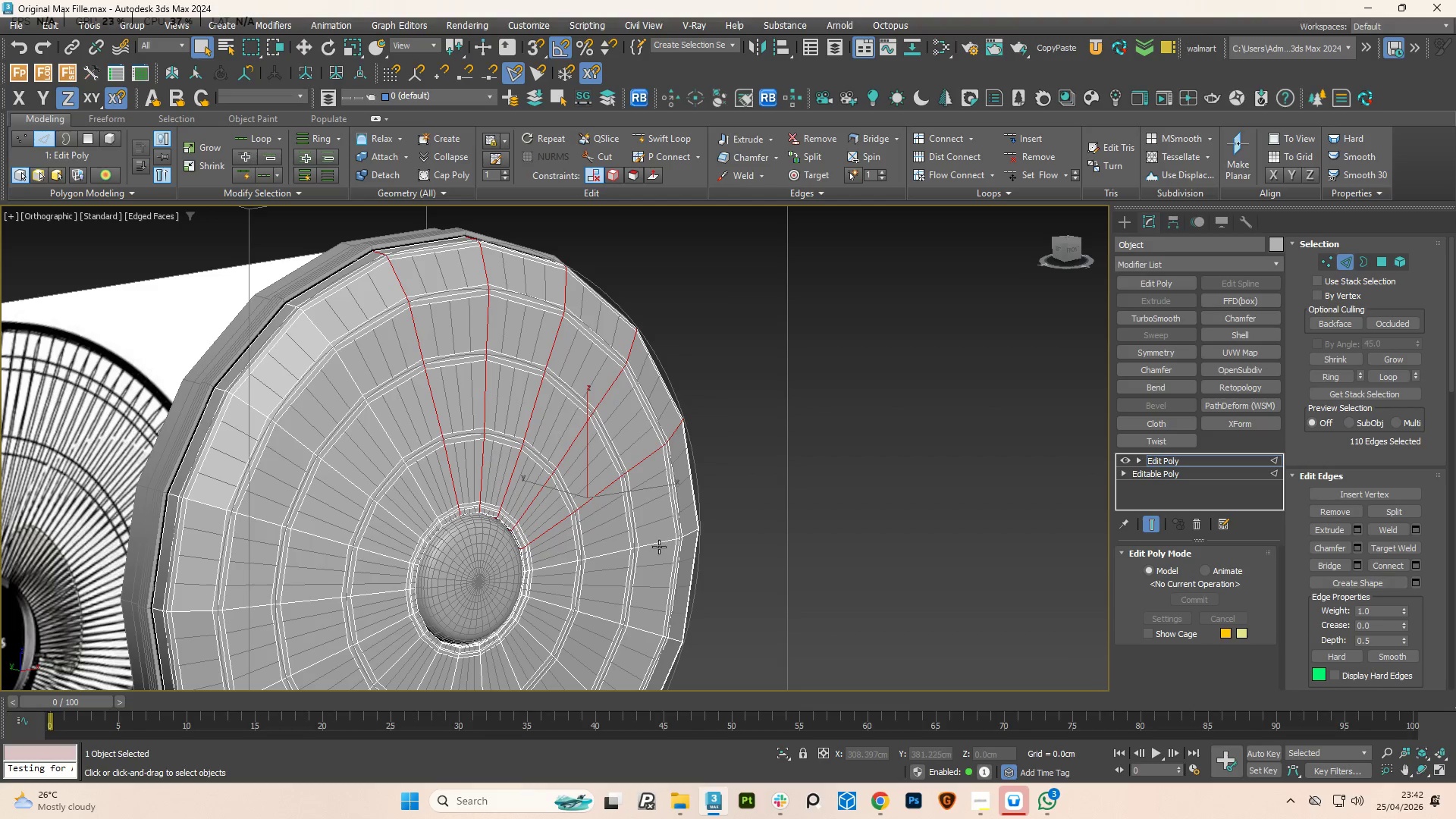 
double_click([659, 547])
 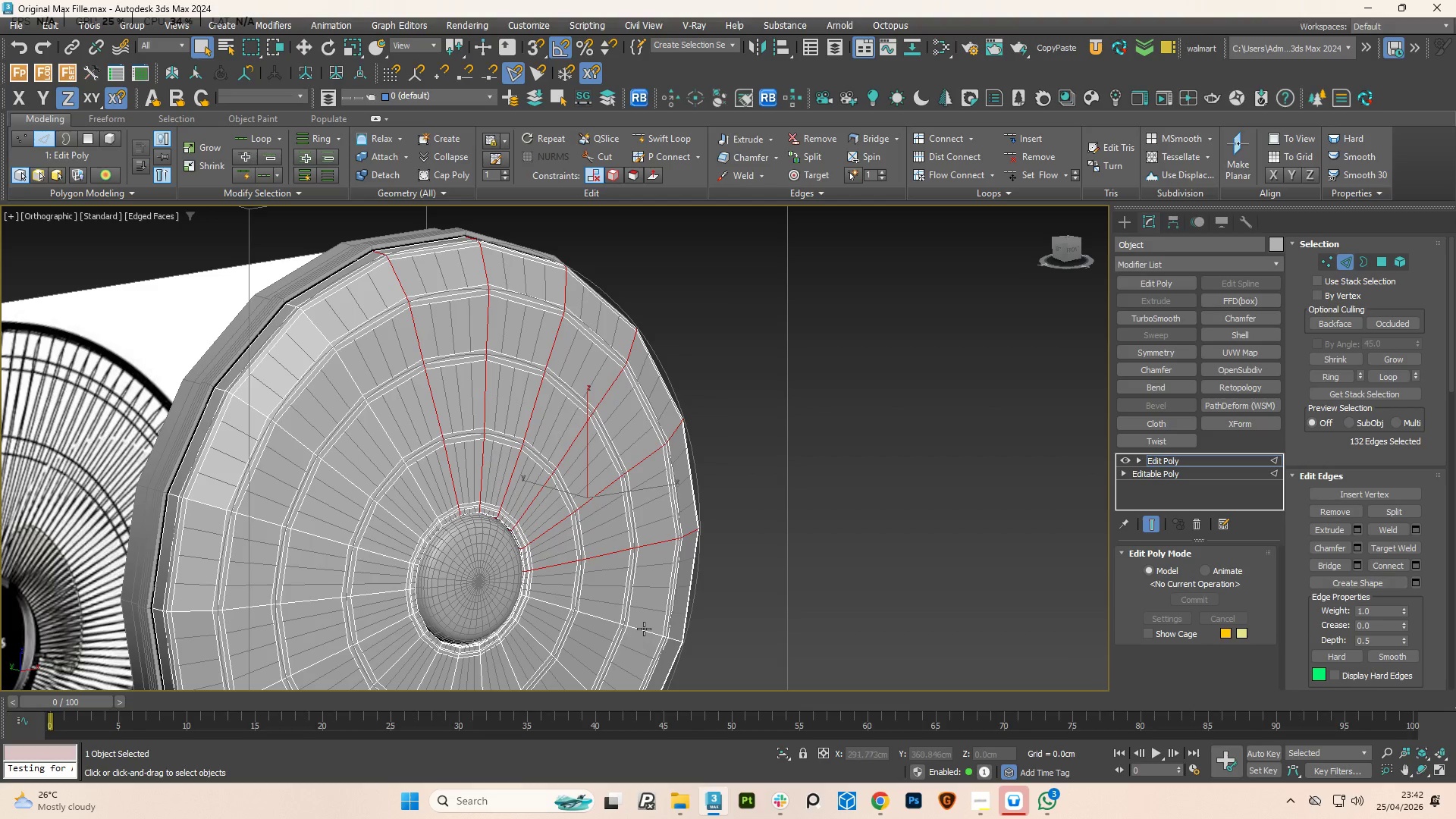 
double_click([644, 629])
 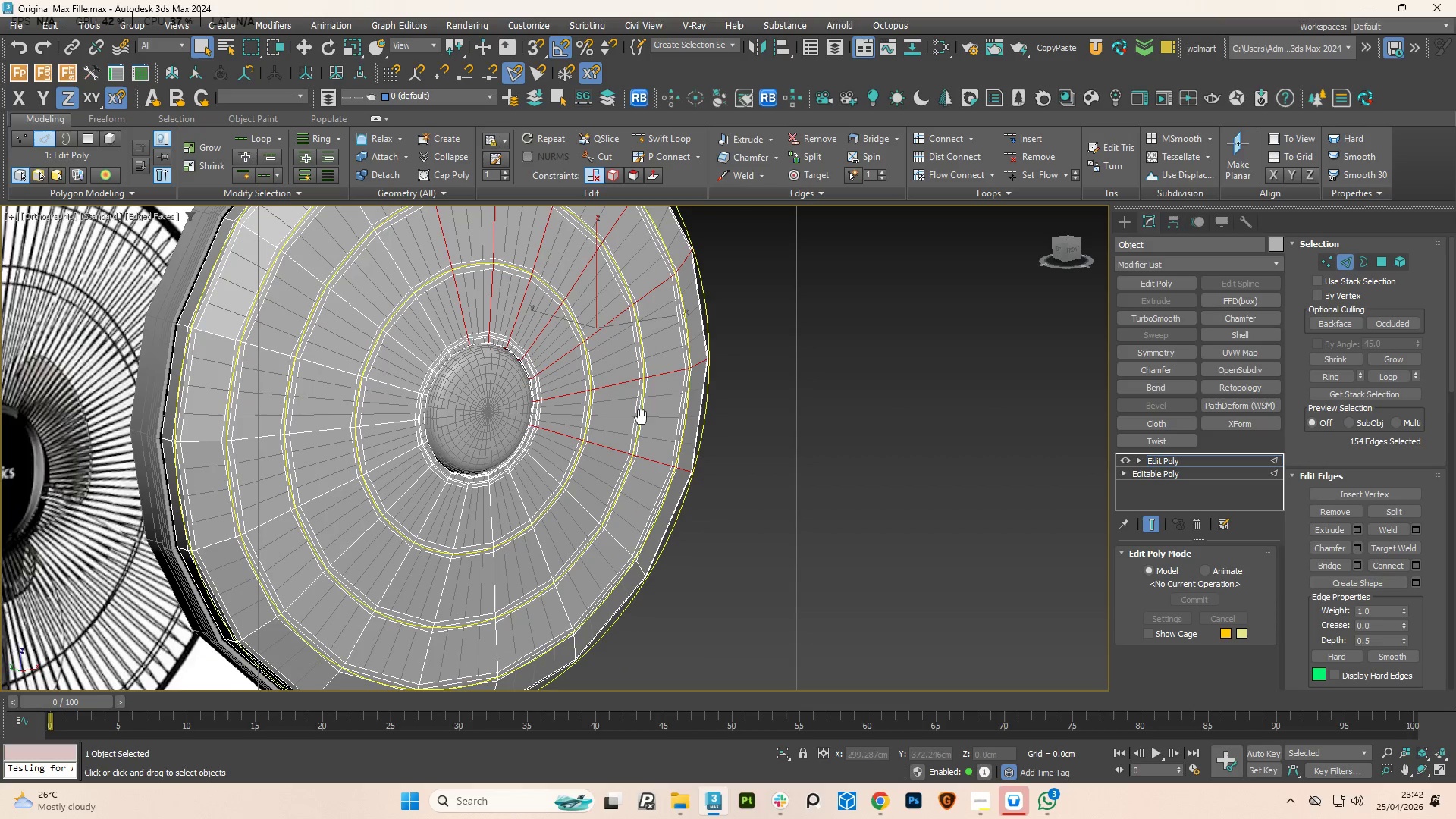 
hold_key(key=ControlLeft, duration=10.59)
double_click([619, 540])
 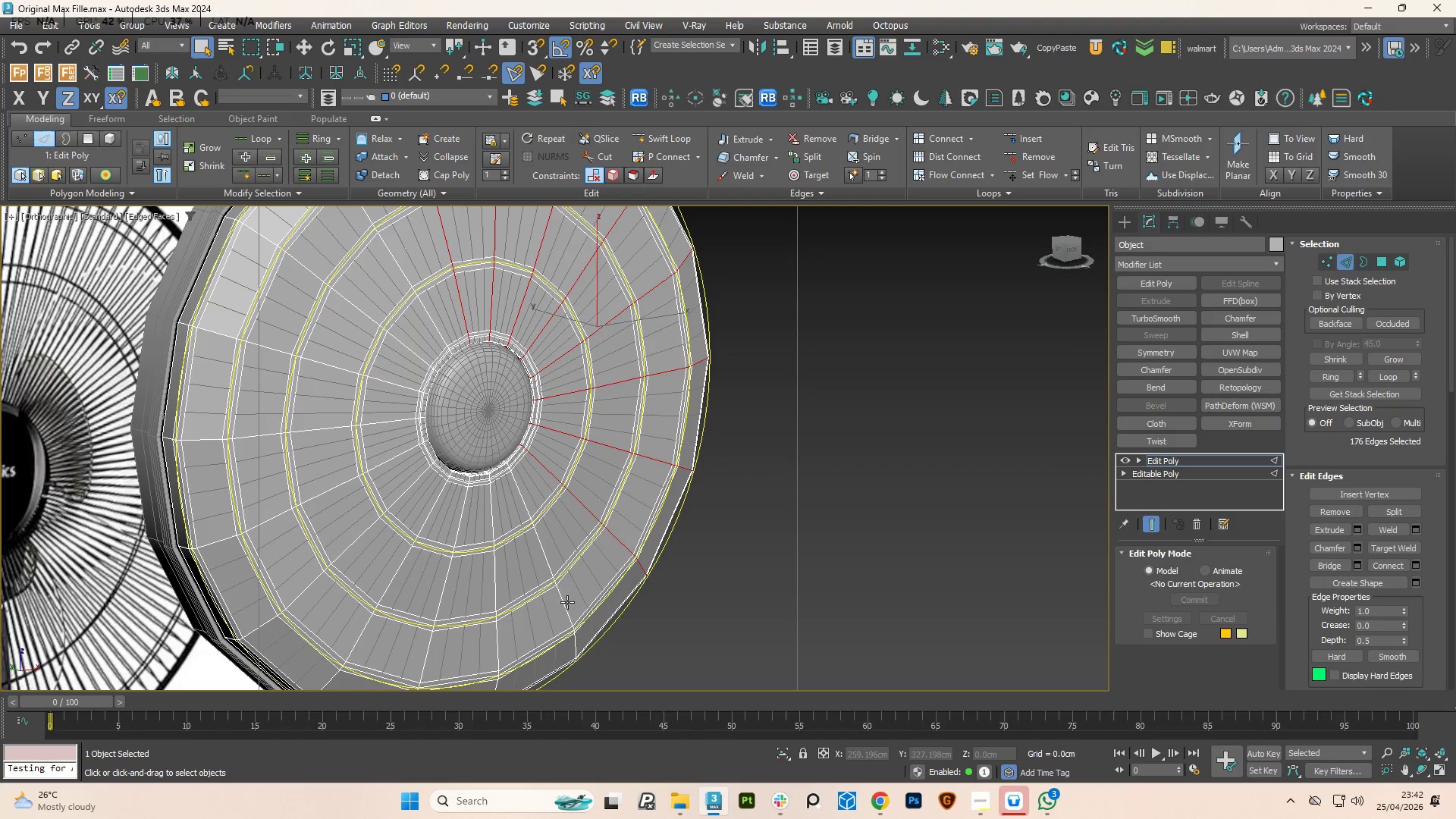 
double_click([567, 602])
 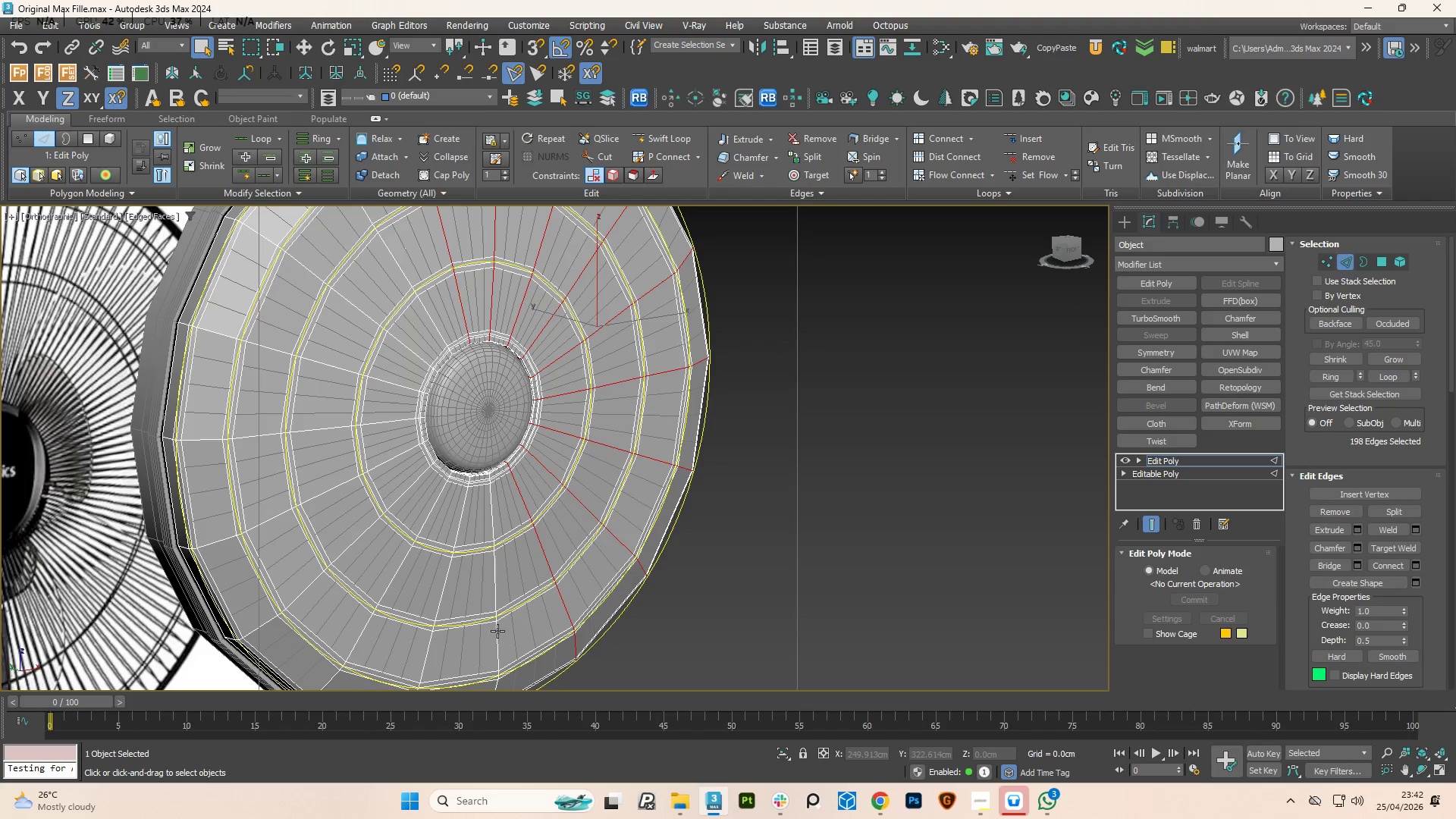 
double_click([497, 631])
 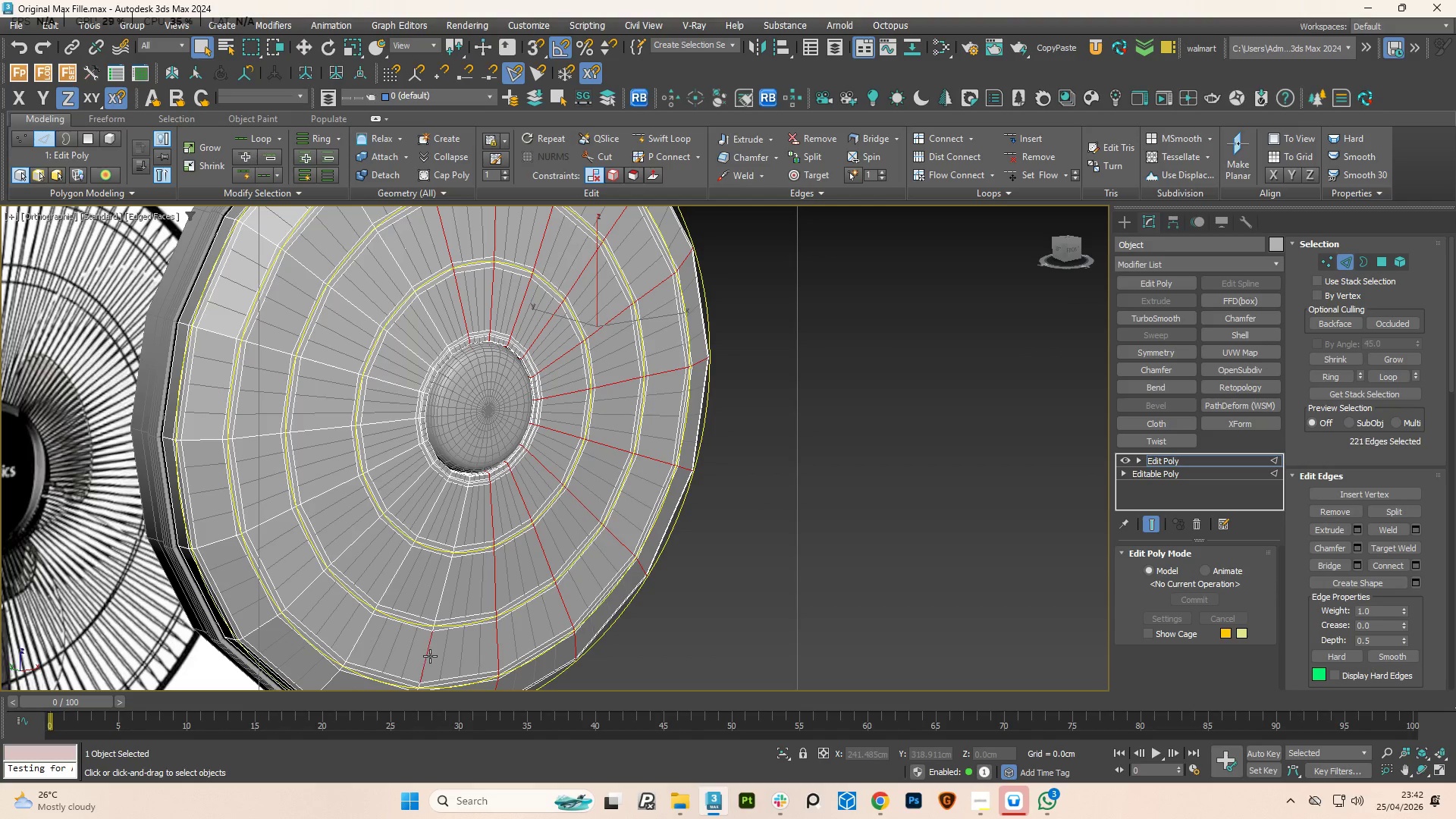 
double_click([430, 656])
 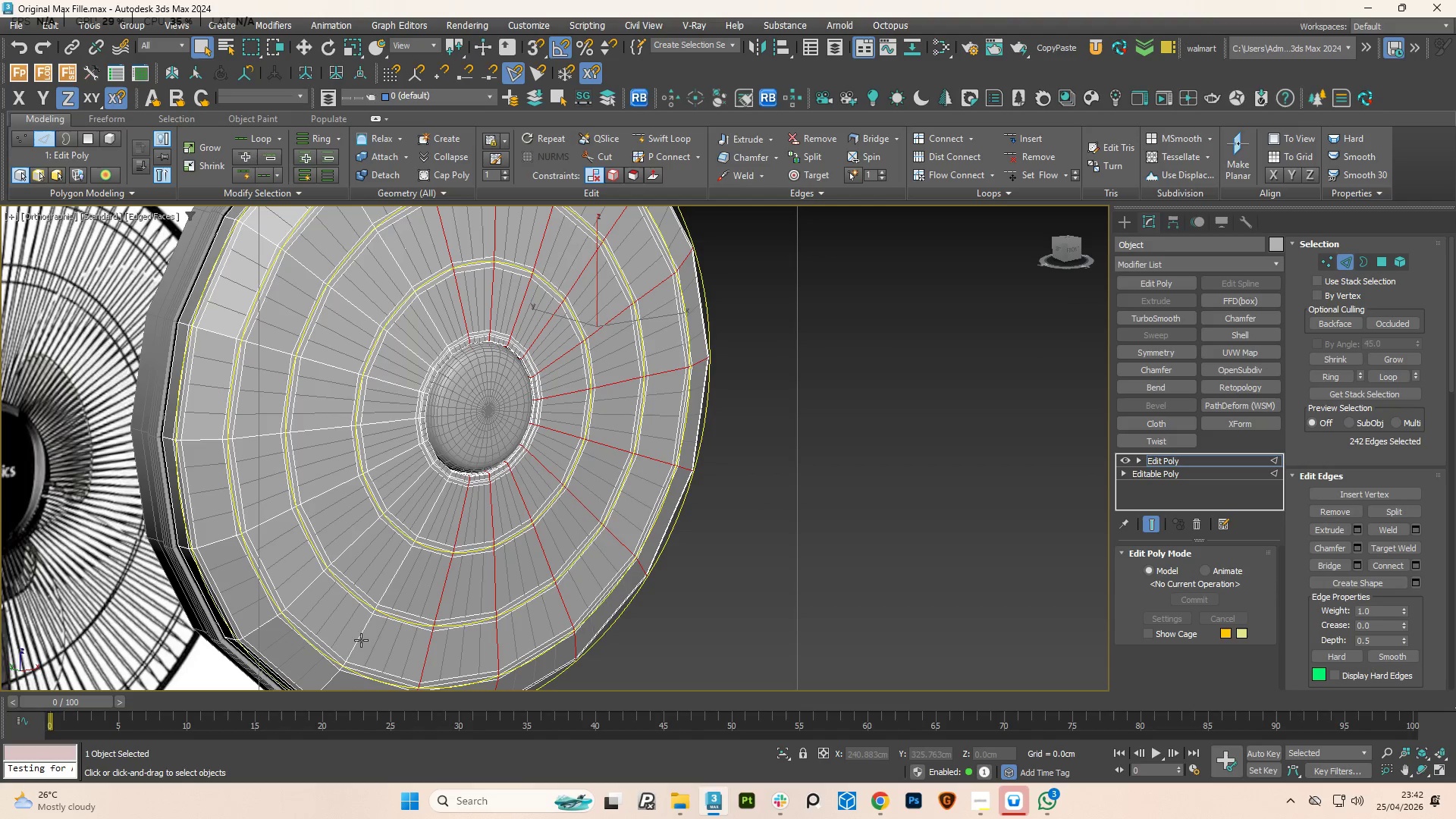 
double_click([361, 640])
 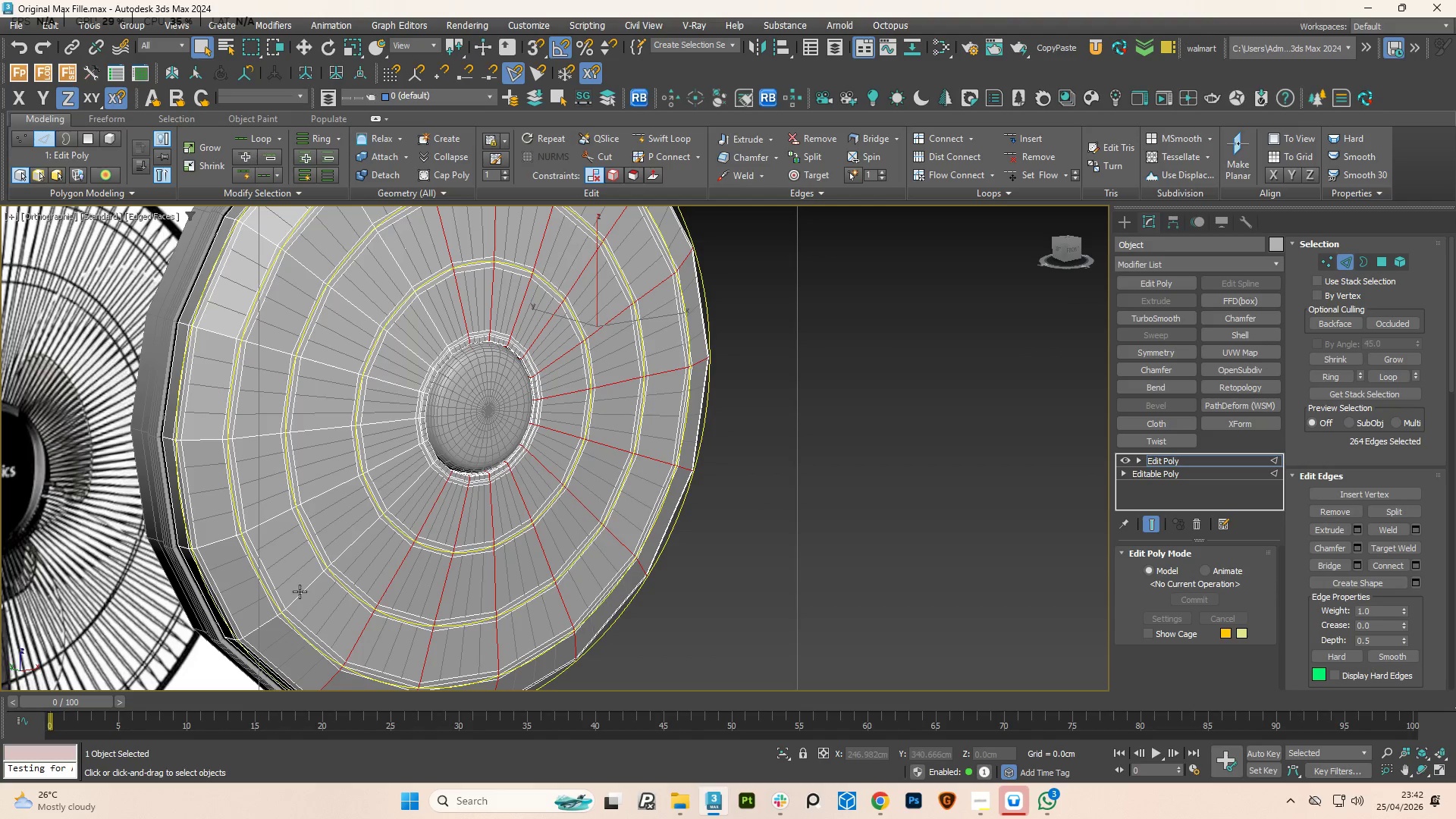 
double_click([300, 592])
 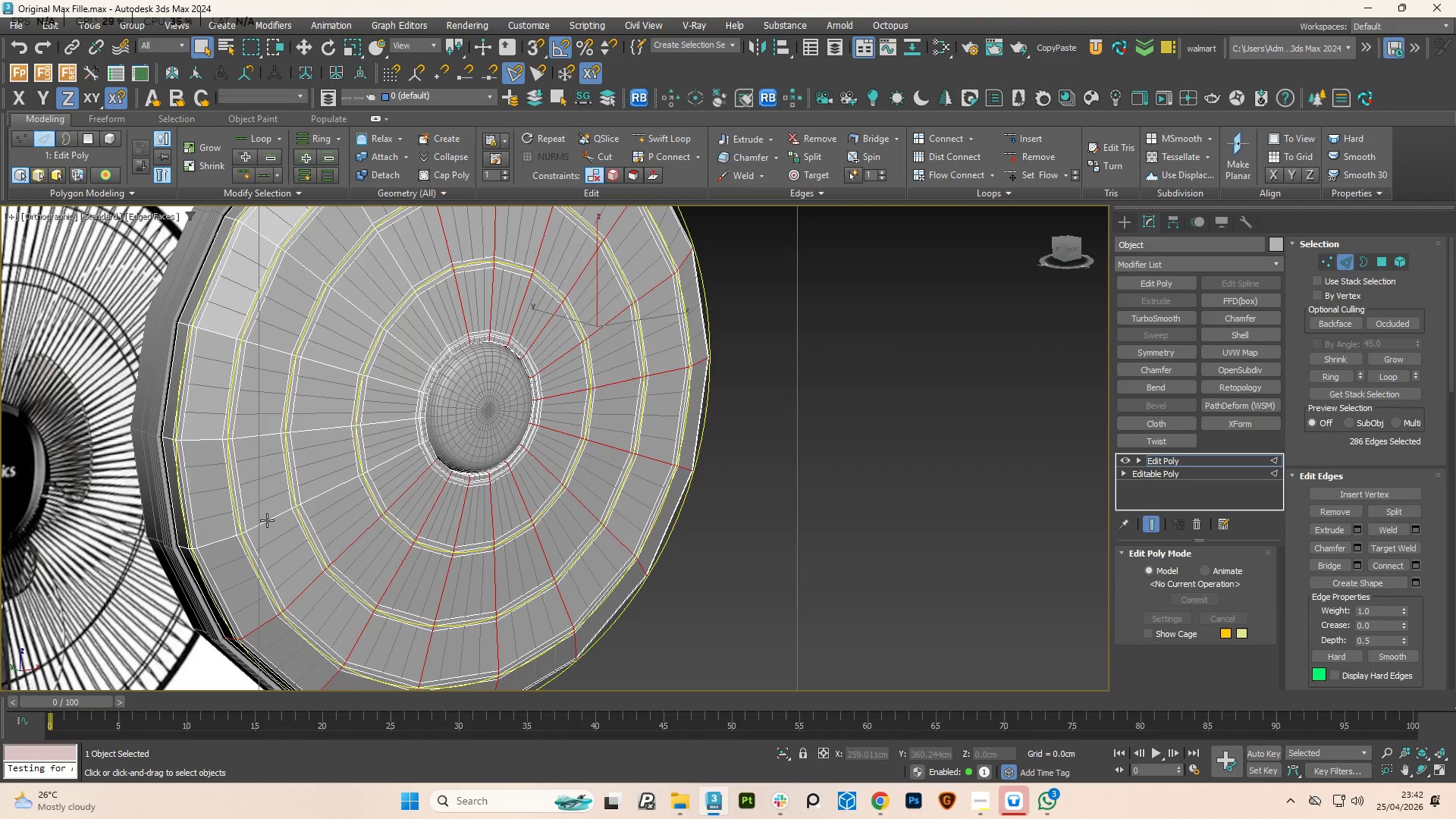 
double_click([267, 520])
 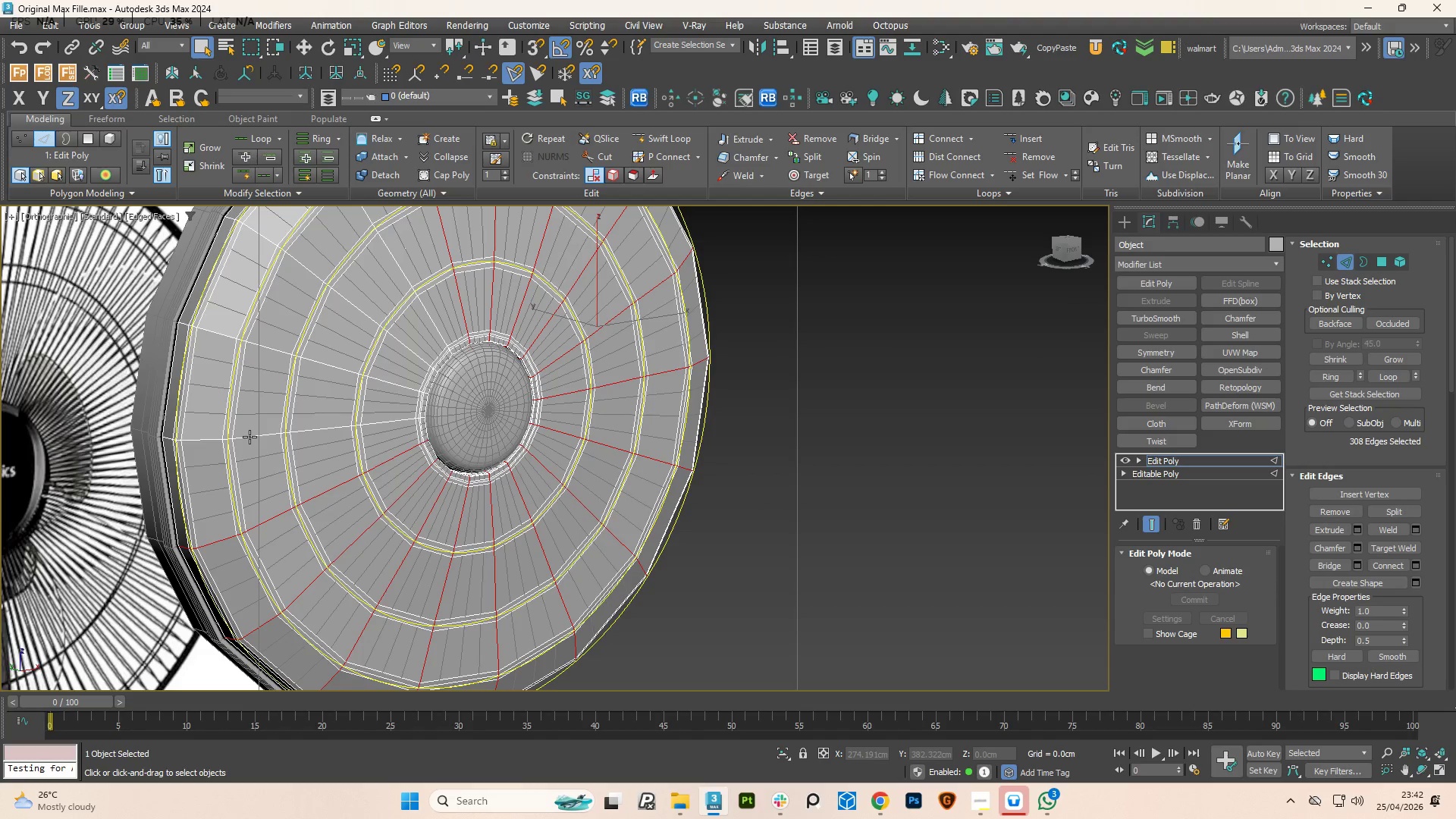 
double_click([249, 437])
 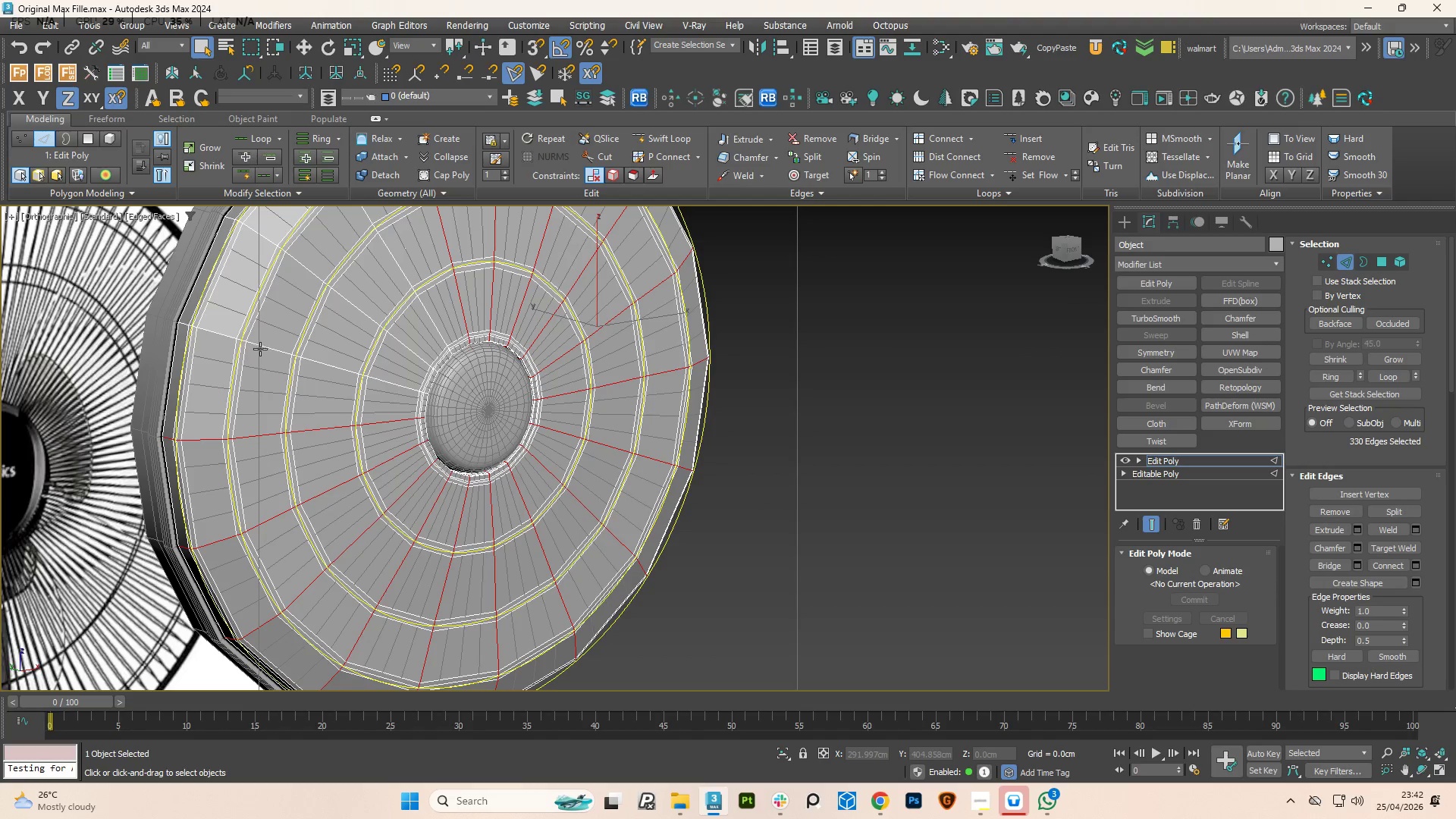 
double_click([260, 349])
 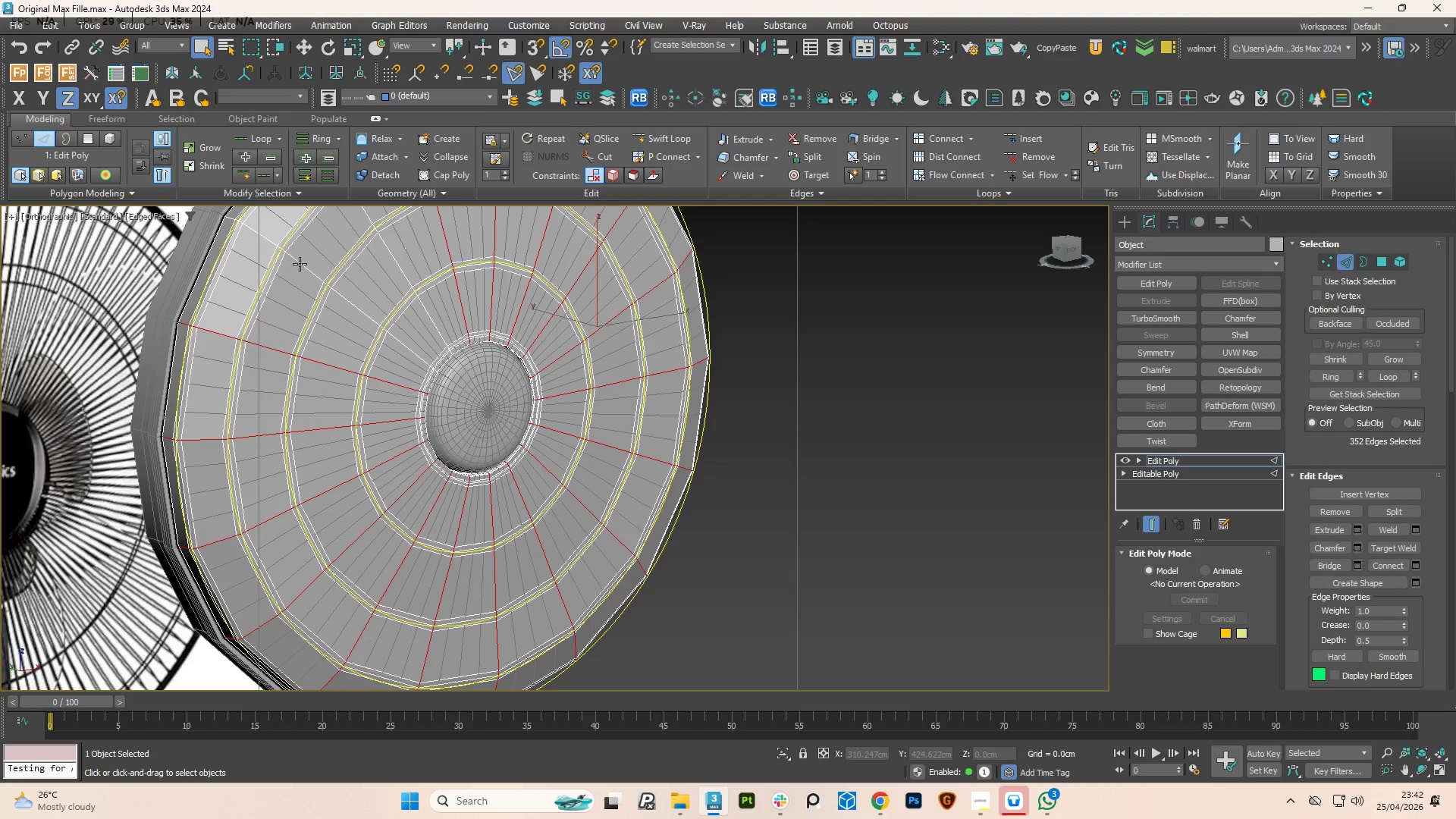 
double_click([300, 264])
 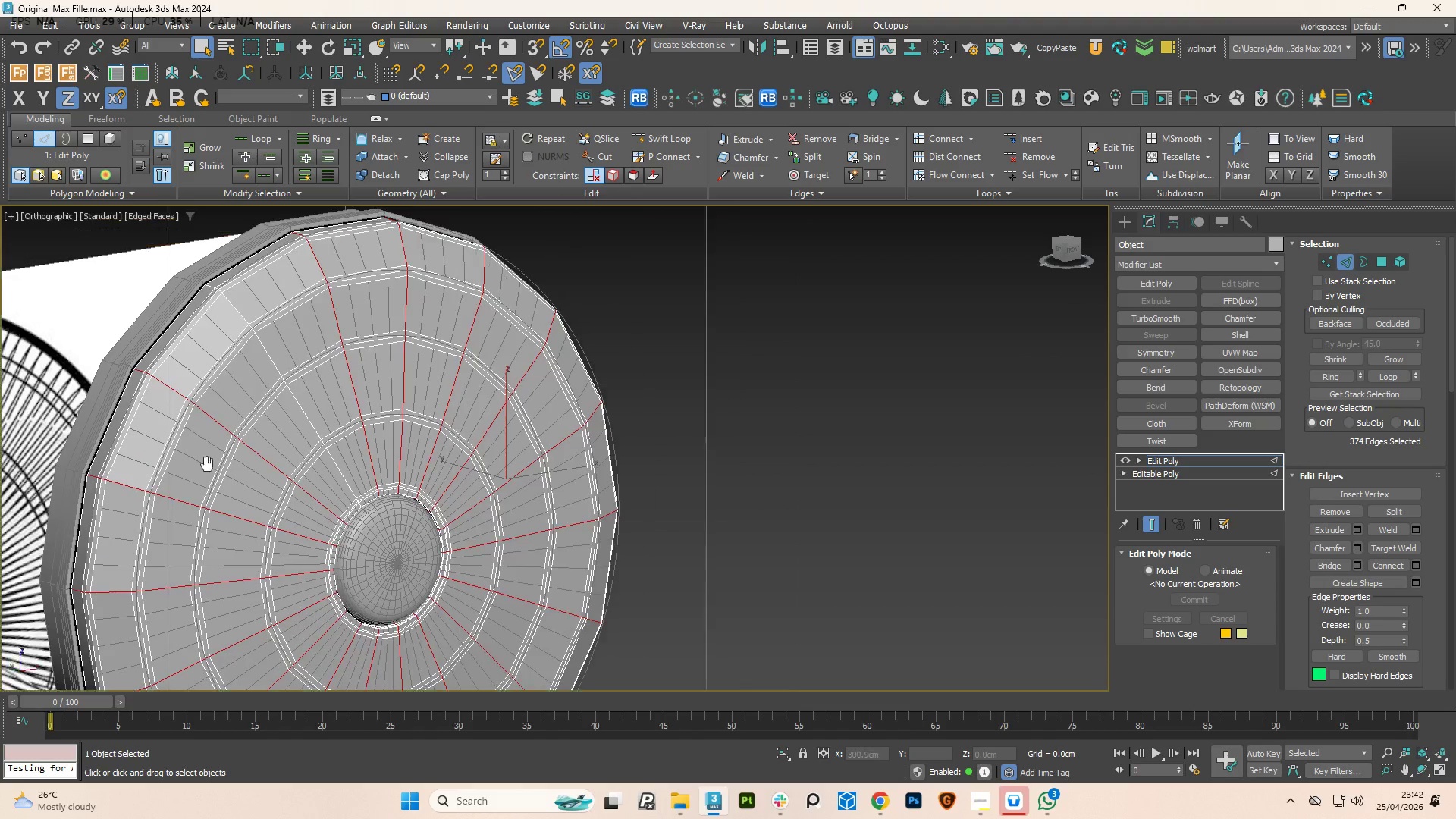 
hold_key(key=ControlLeft, duration=1.39)
double_click([256, 360])
 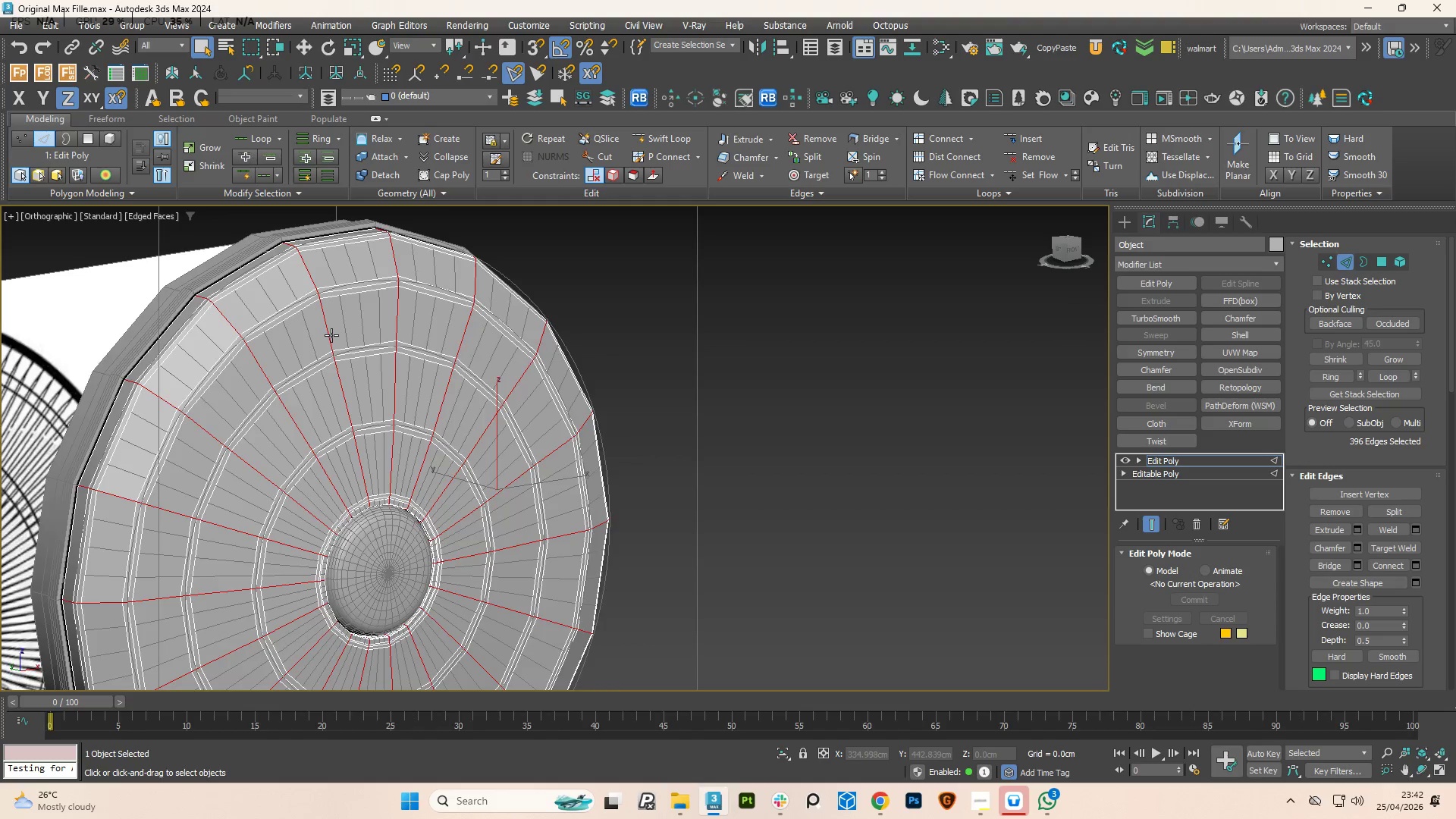 
scroll: coordinate [384, 361], scroll_direction: down, amount: 2.0
 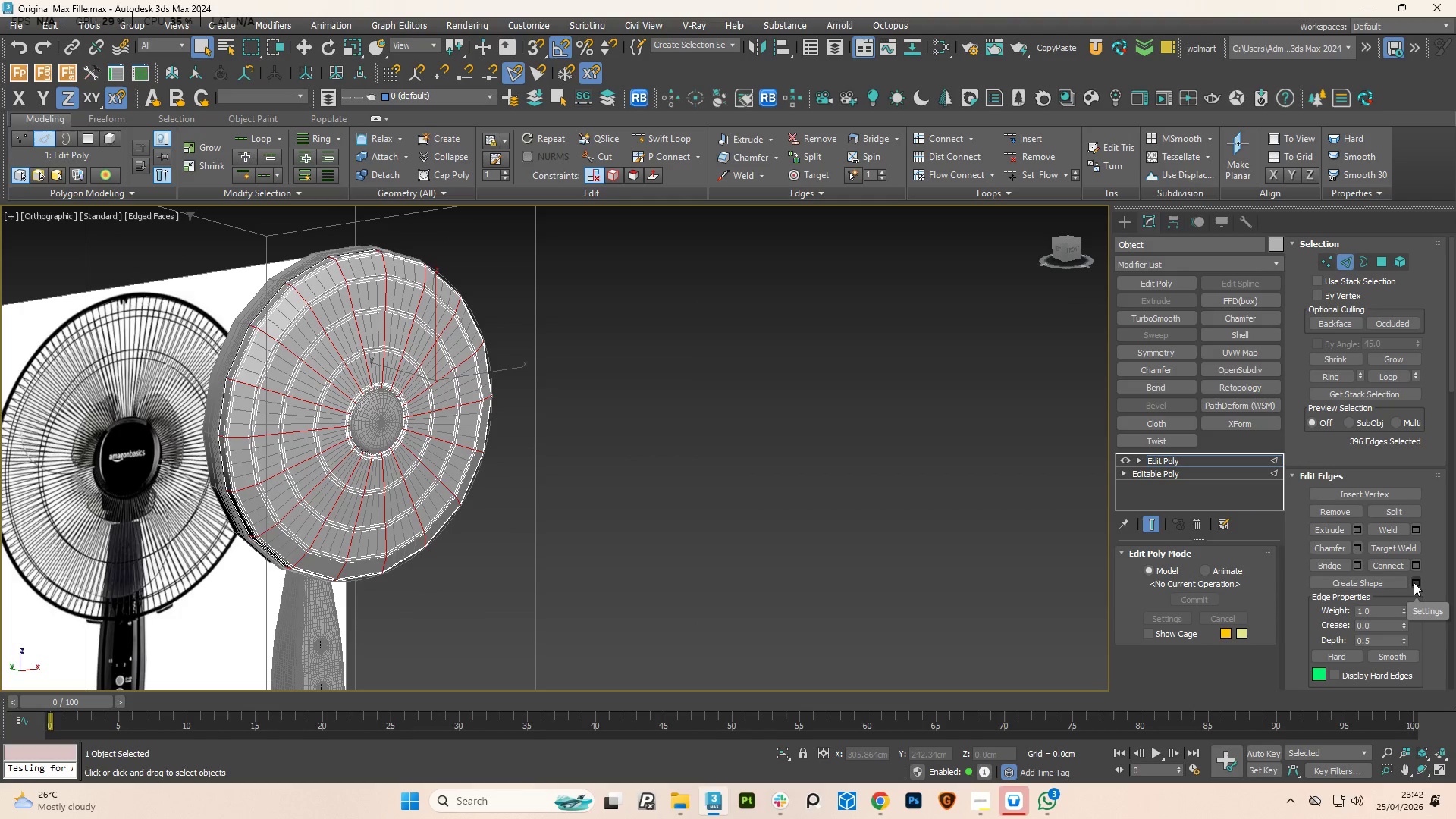 
left_click_drag(start_coordinate=[1416, 582], to_coordinate=[1420, 583])
 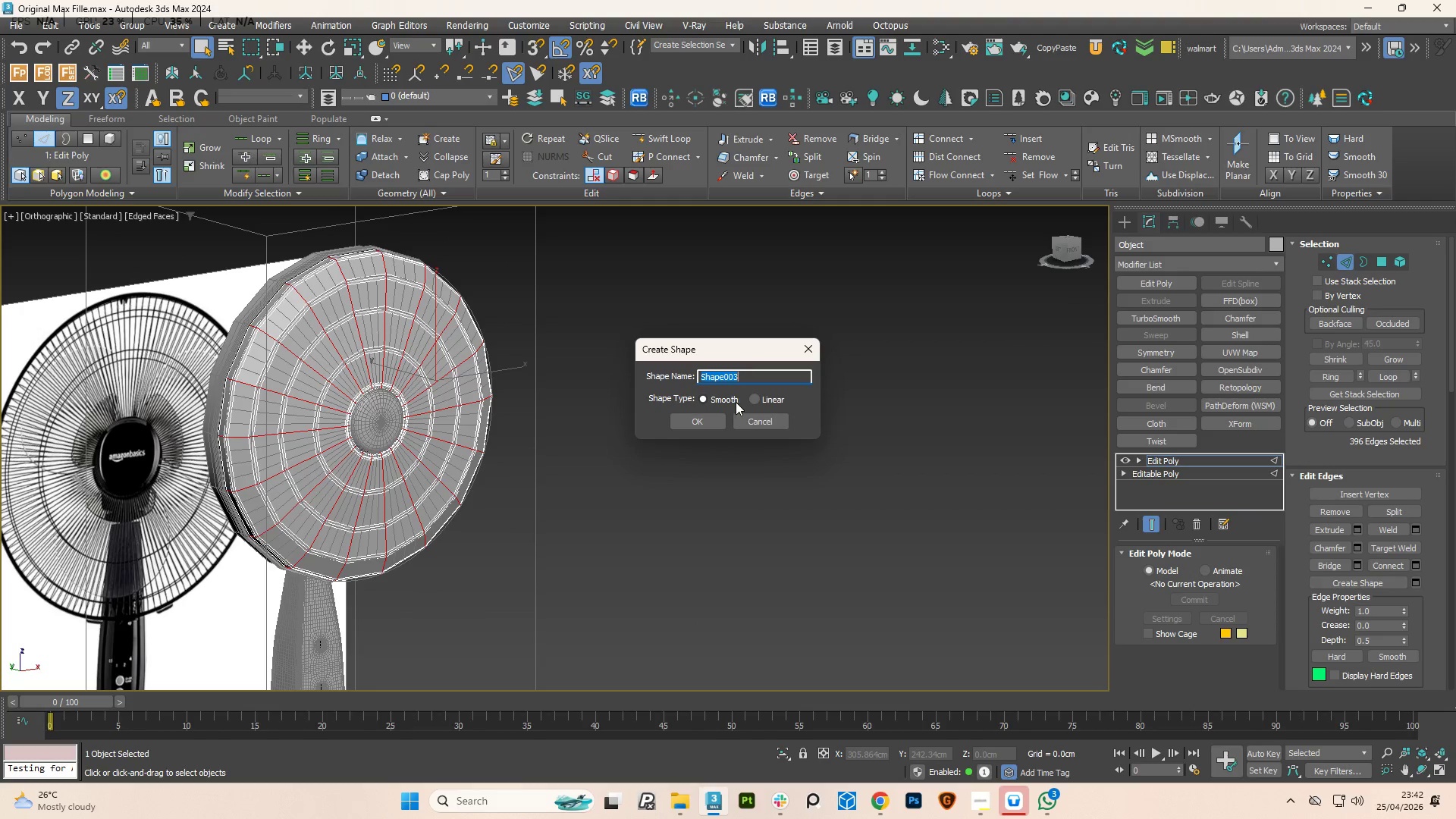 
left_click([764, 397])
 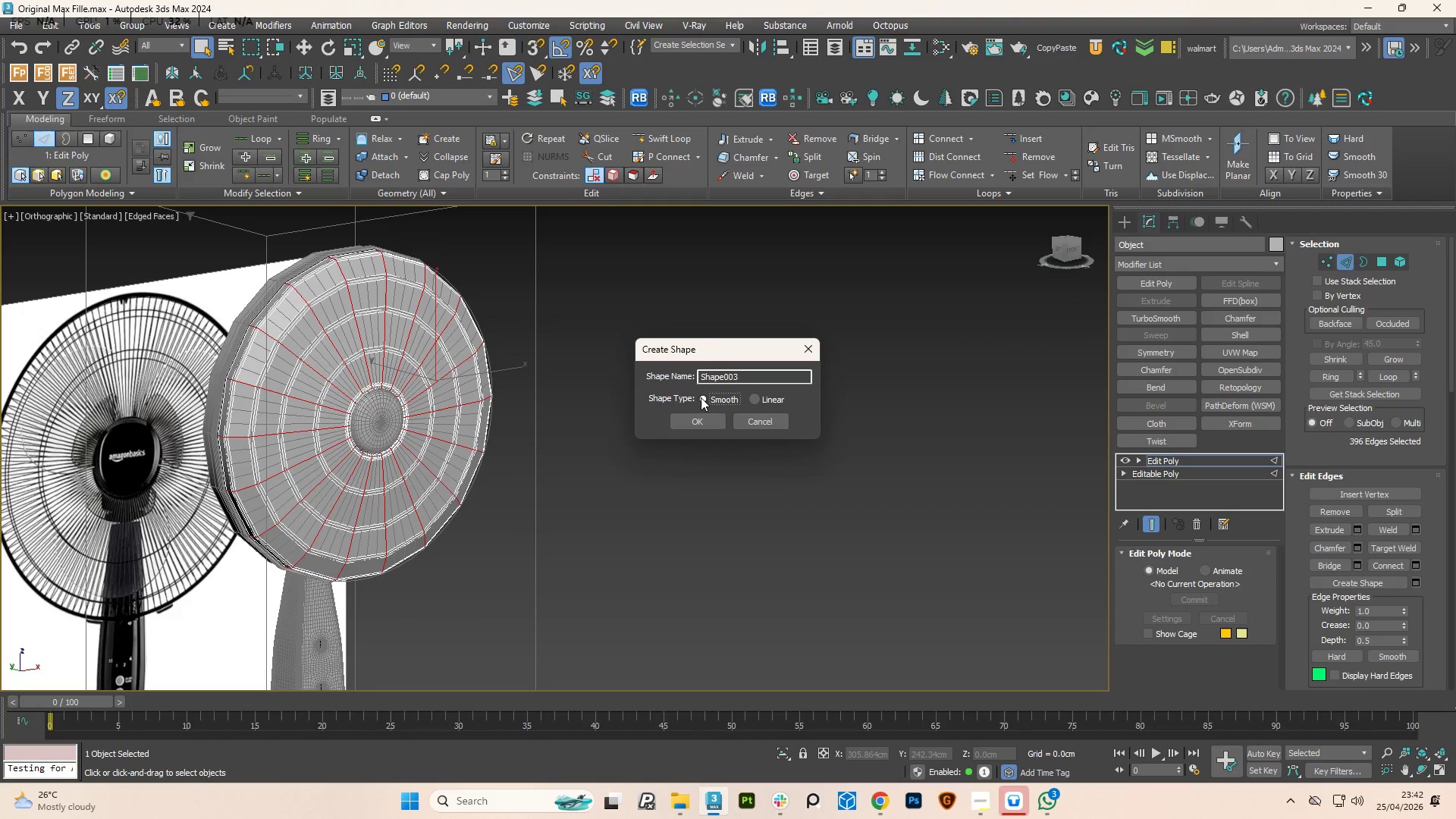 
double_click([691, 424])
 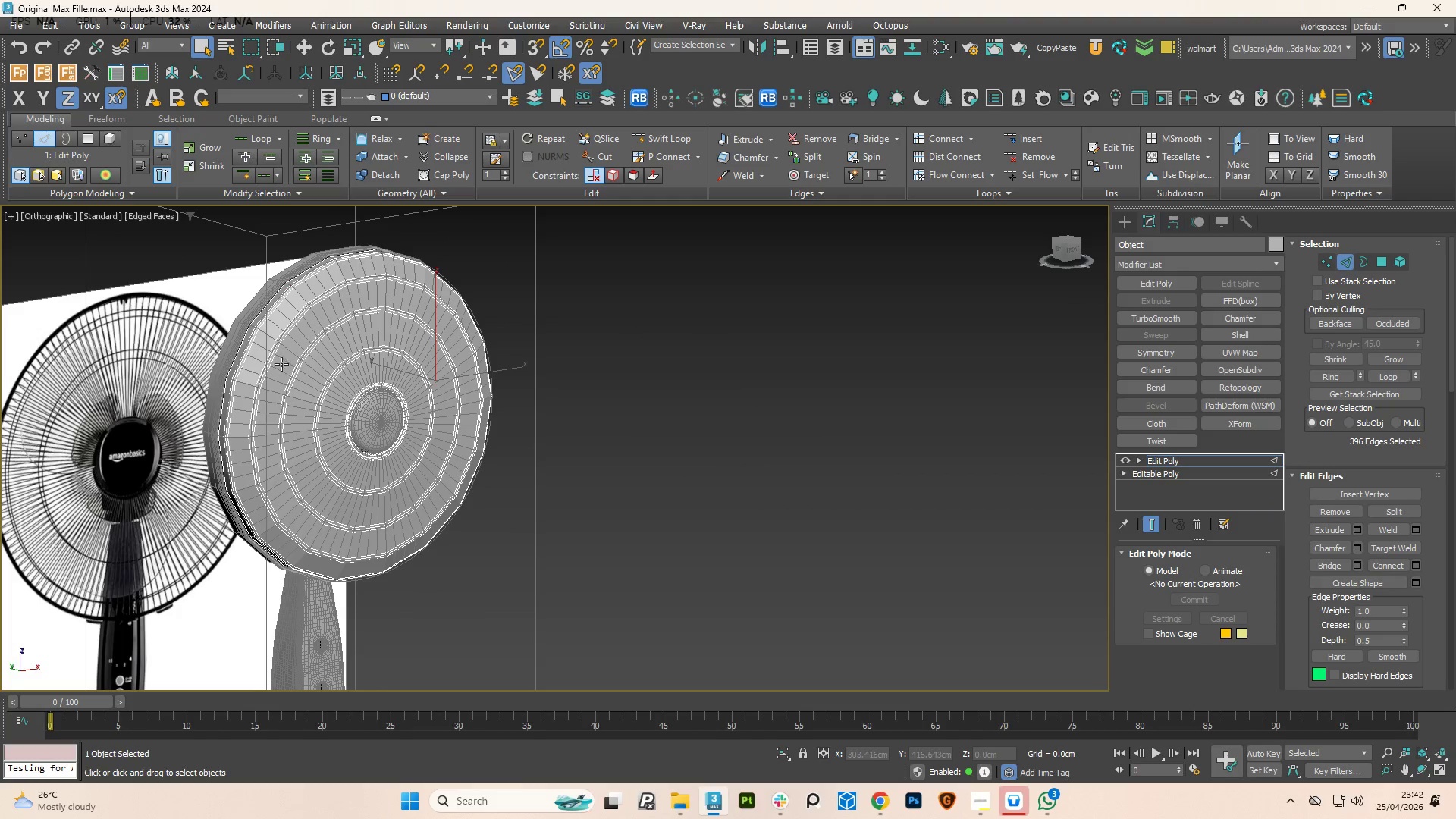 
left_click([294, 356])
 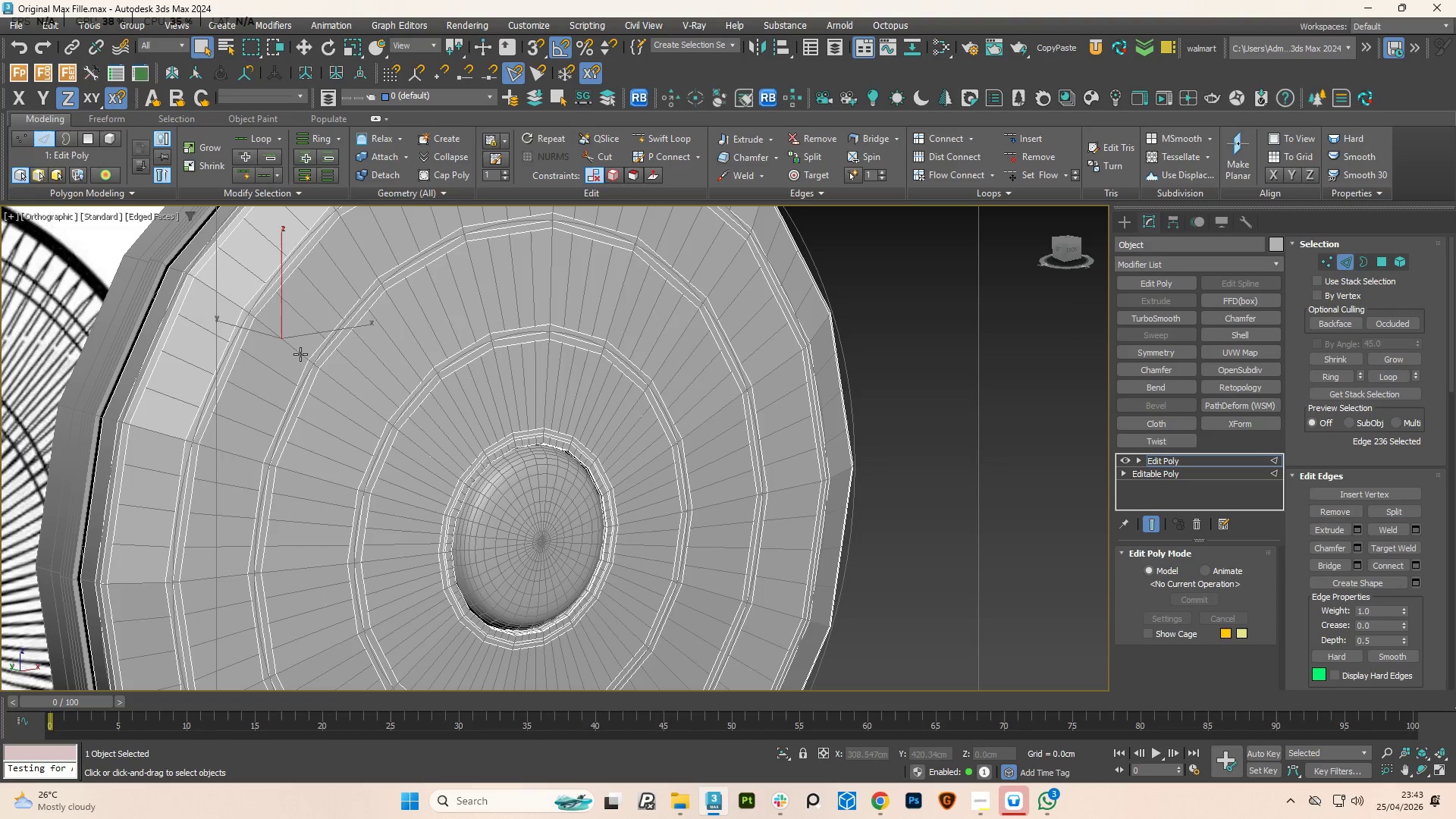 
scroll: coordinate [293, 357], scroll_direction: up, amount: 3.0
 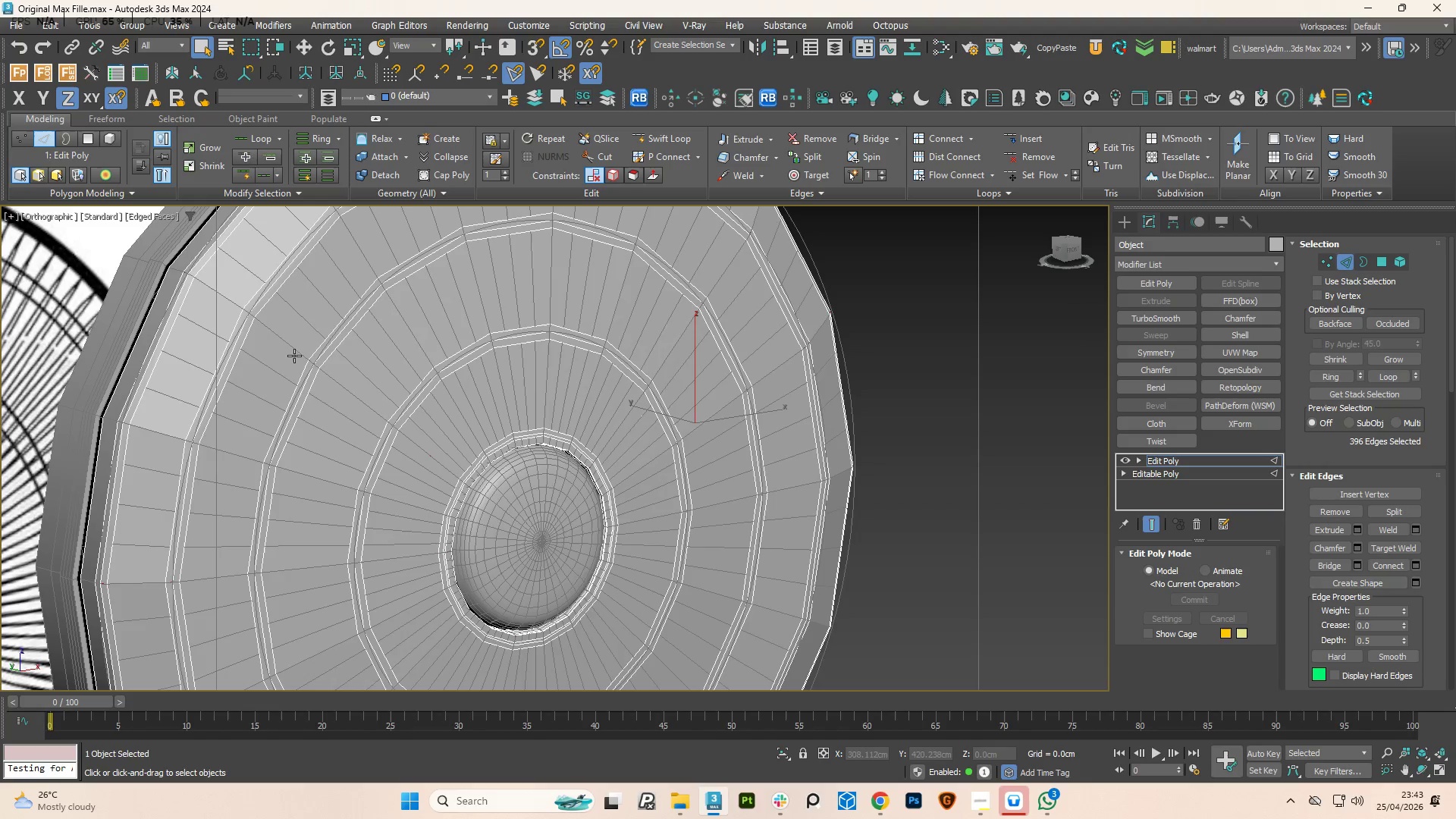 
left_click([302, 353])
 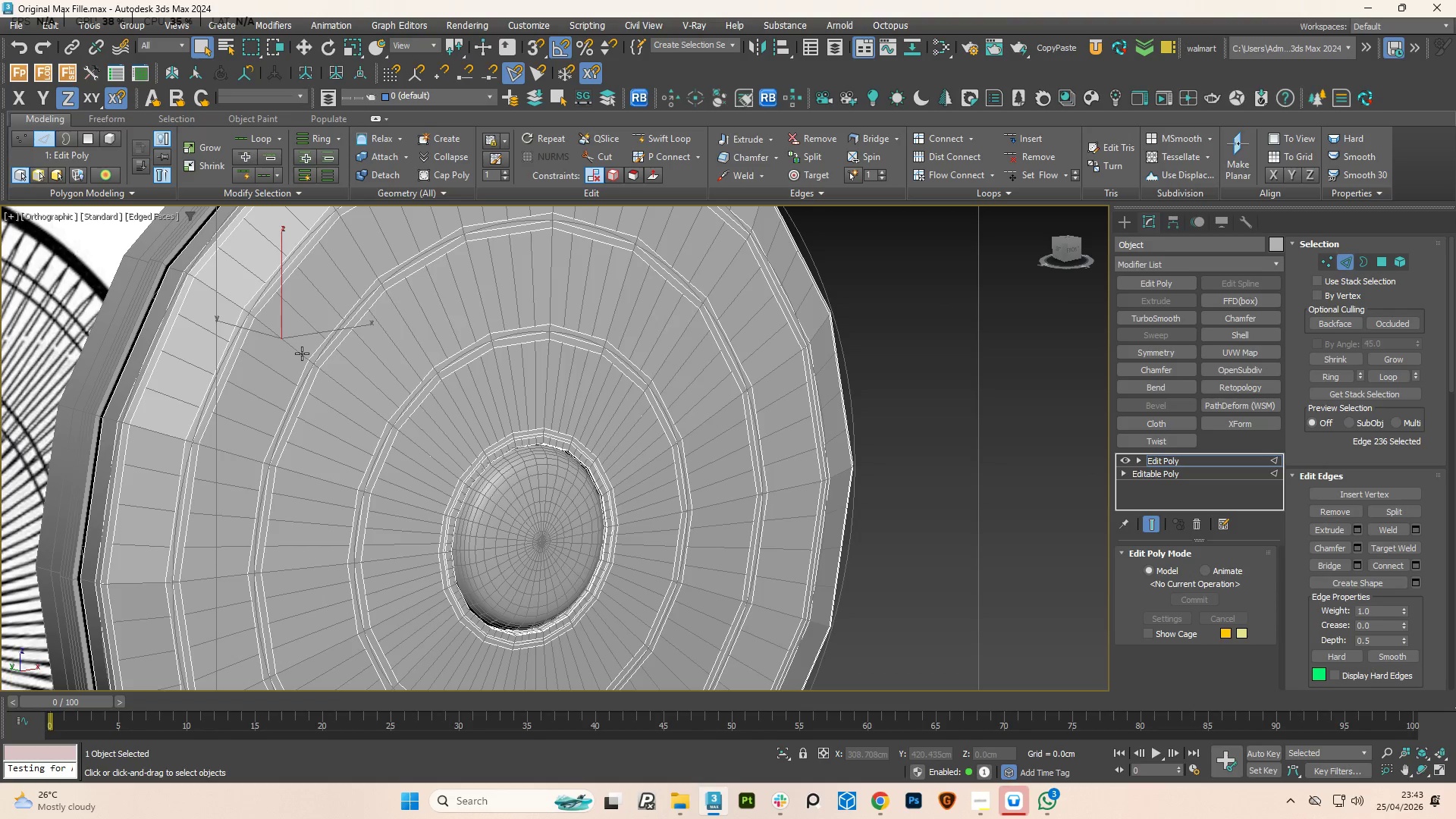 
key(W)
 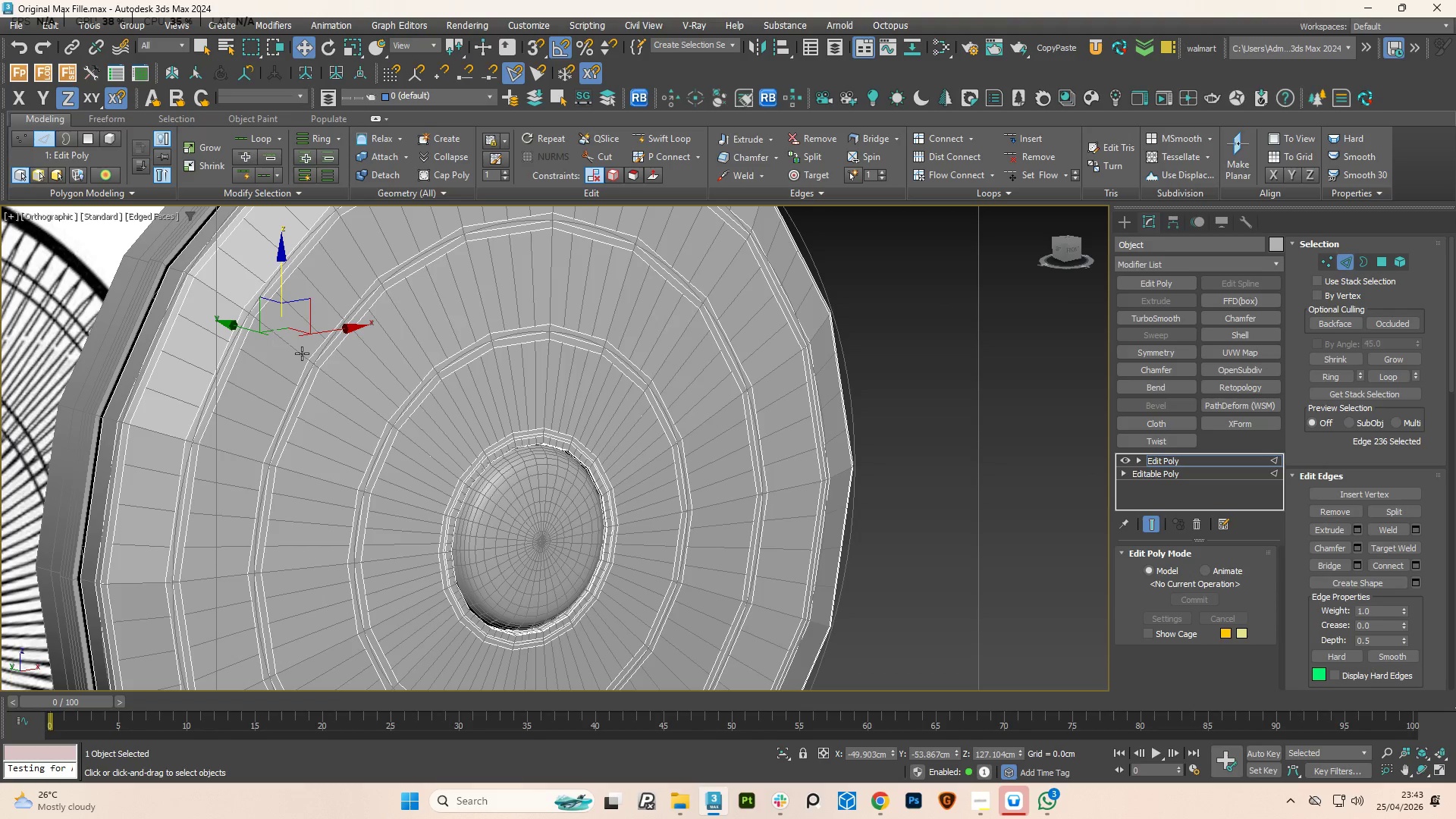 
left_click([302, 353])
 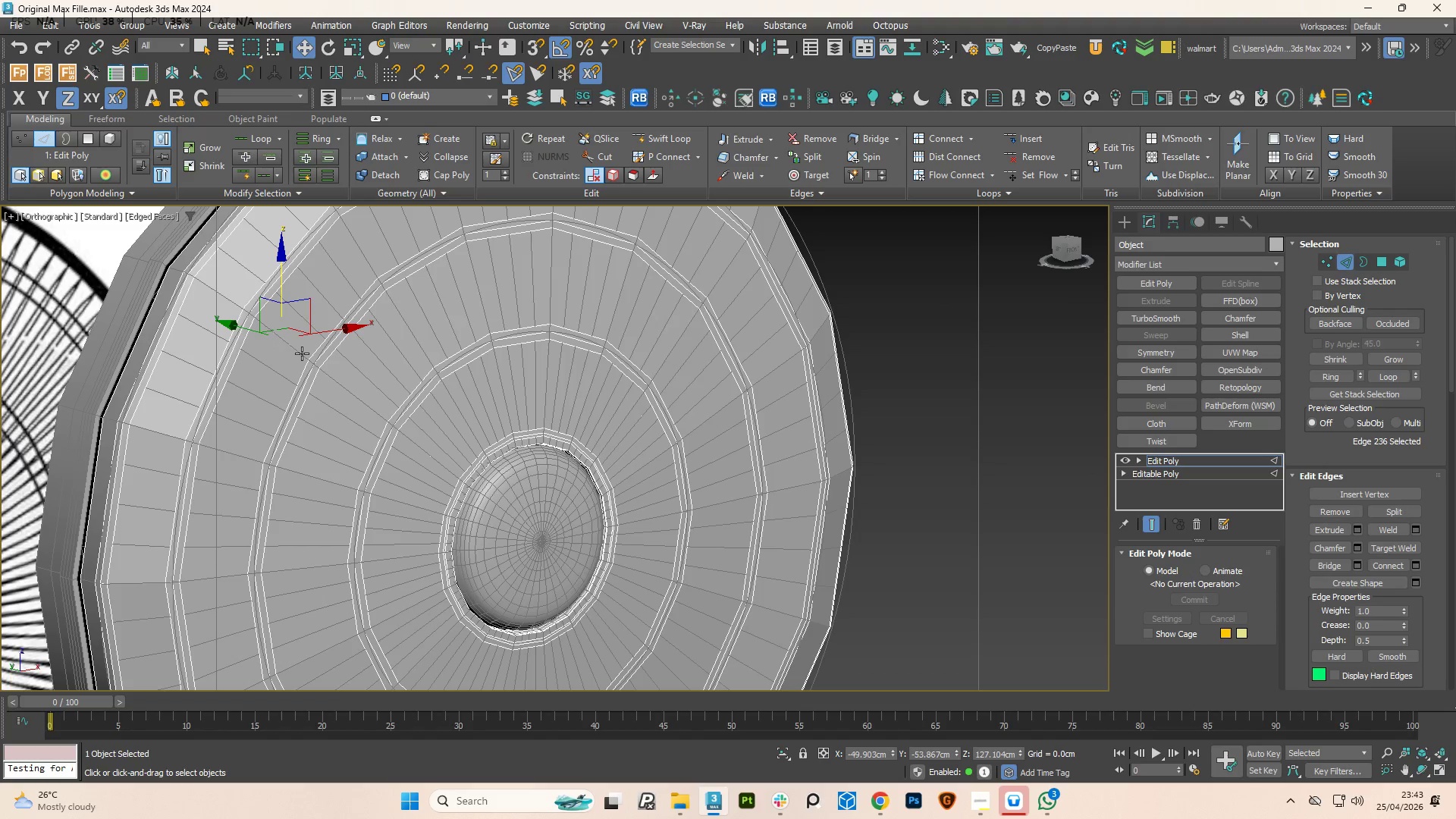 
type(11)
 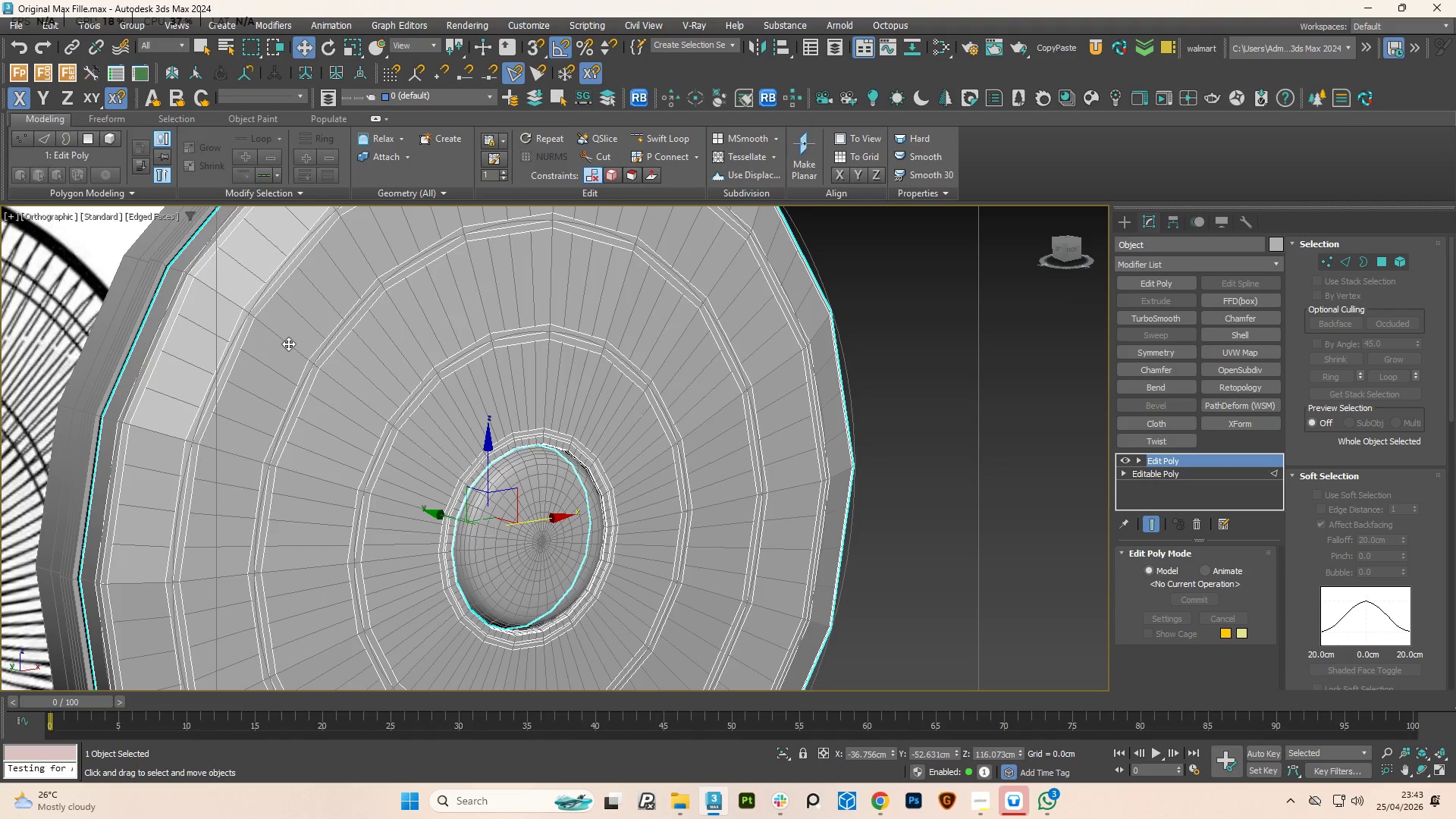 
left_click([288, 344])
 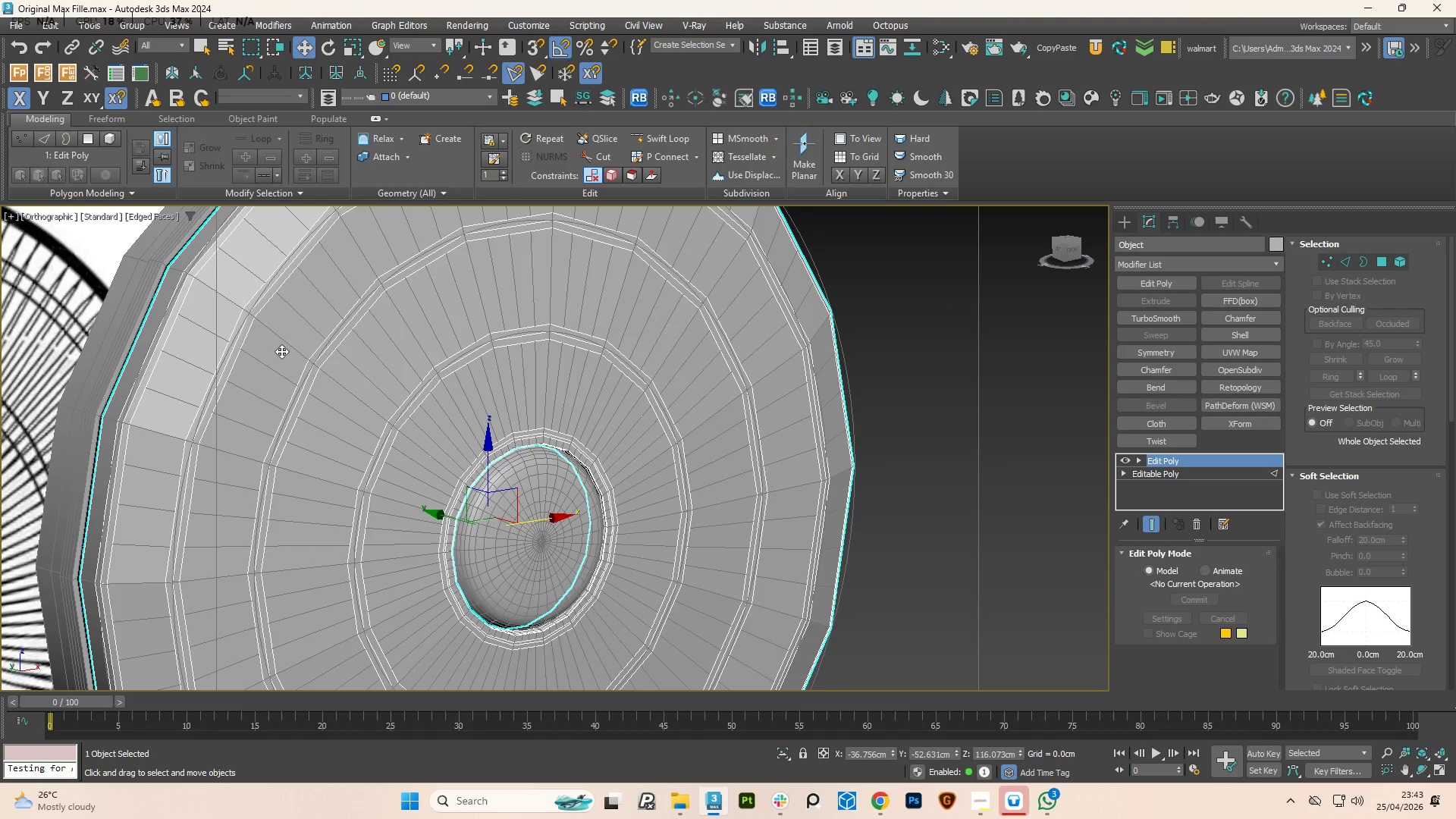 
scroll: coordinate [283, 342], scroll_direction: up, amount: 4.0
 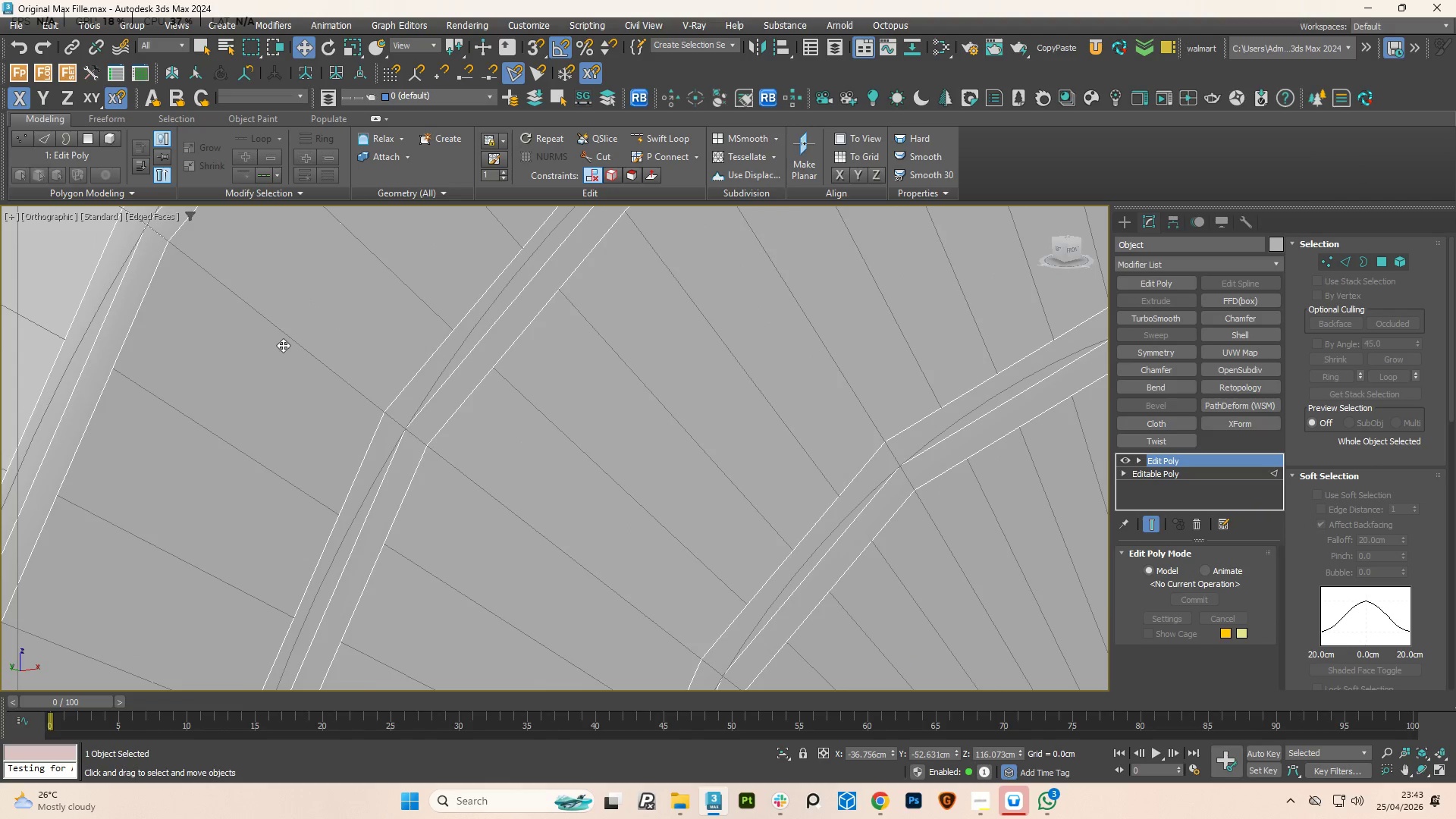 
scroll: coordinate [300, 338], scroll_direction: down, amount: 1.0
 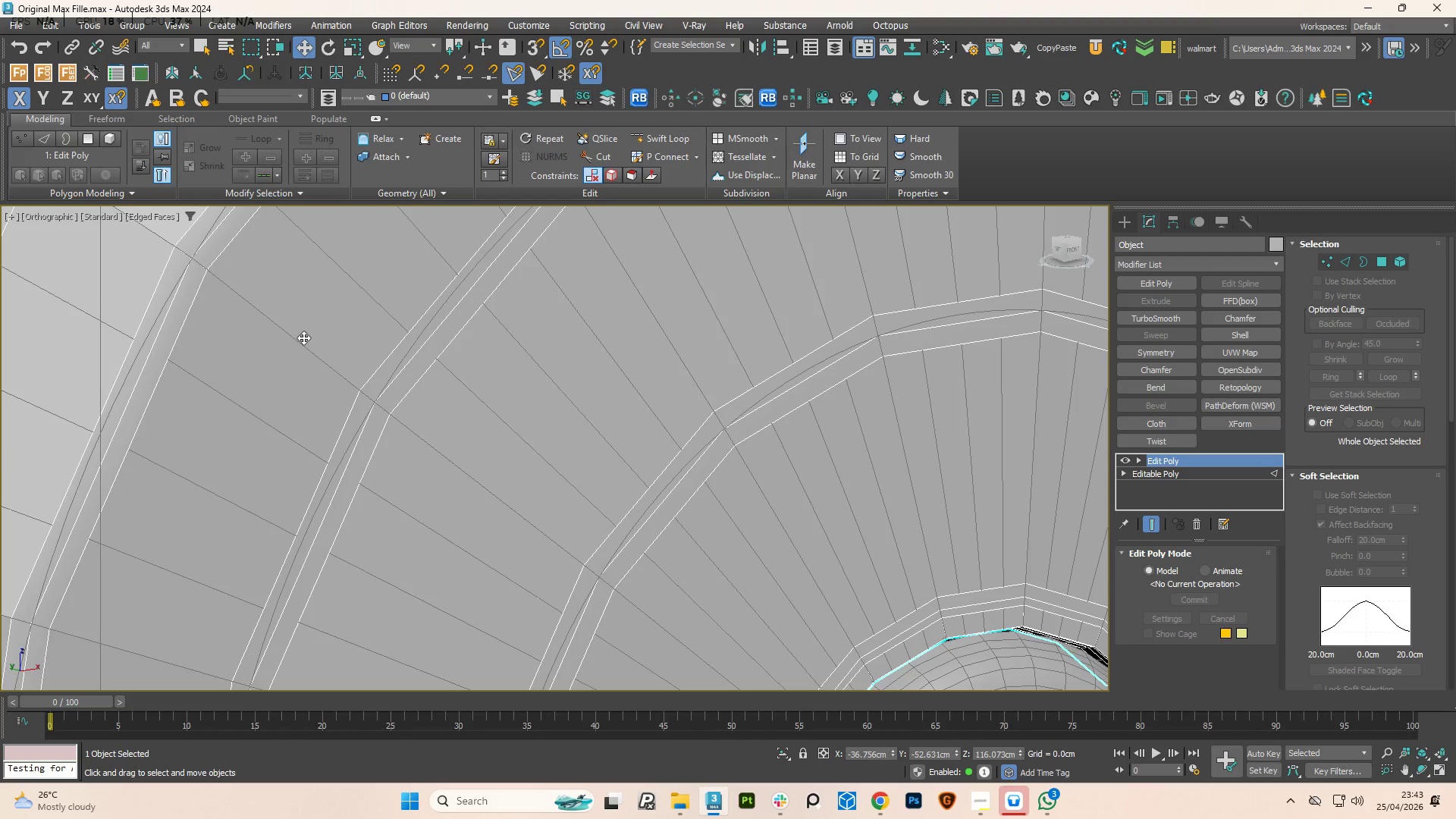 
key(F3)
 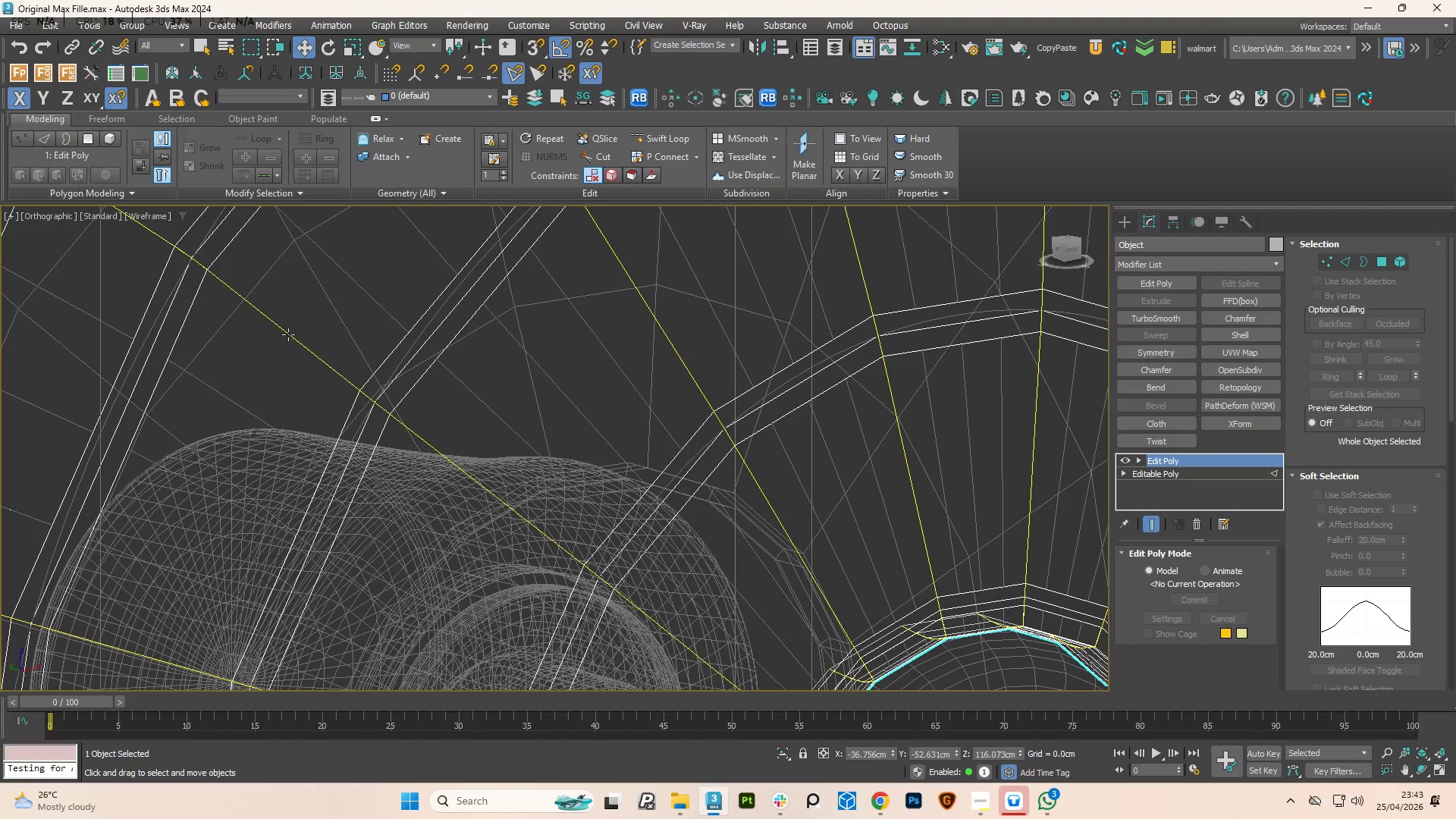 
left_click([288, 334])
 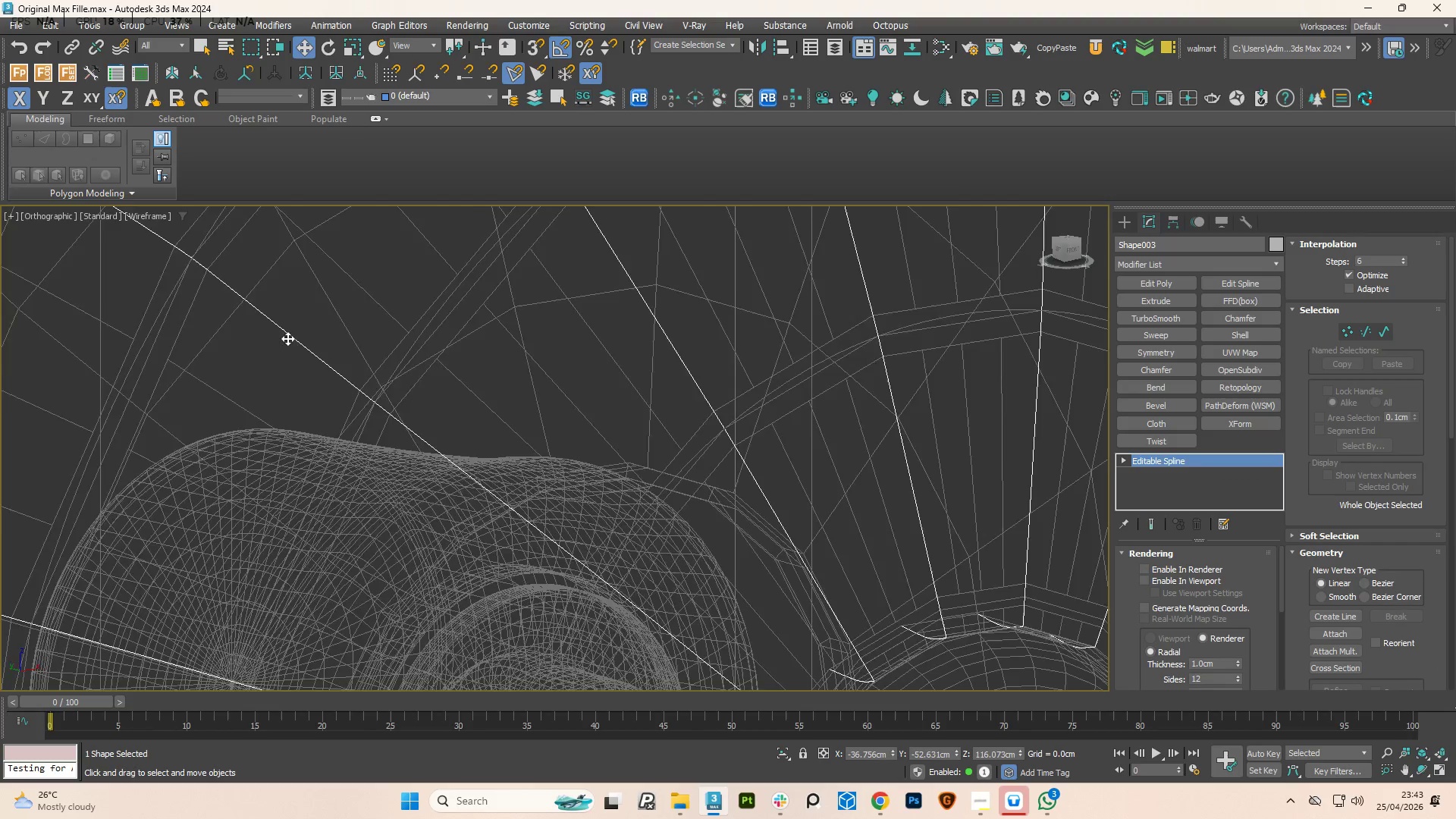 
key(F3)
 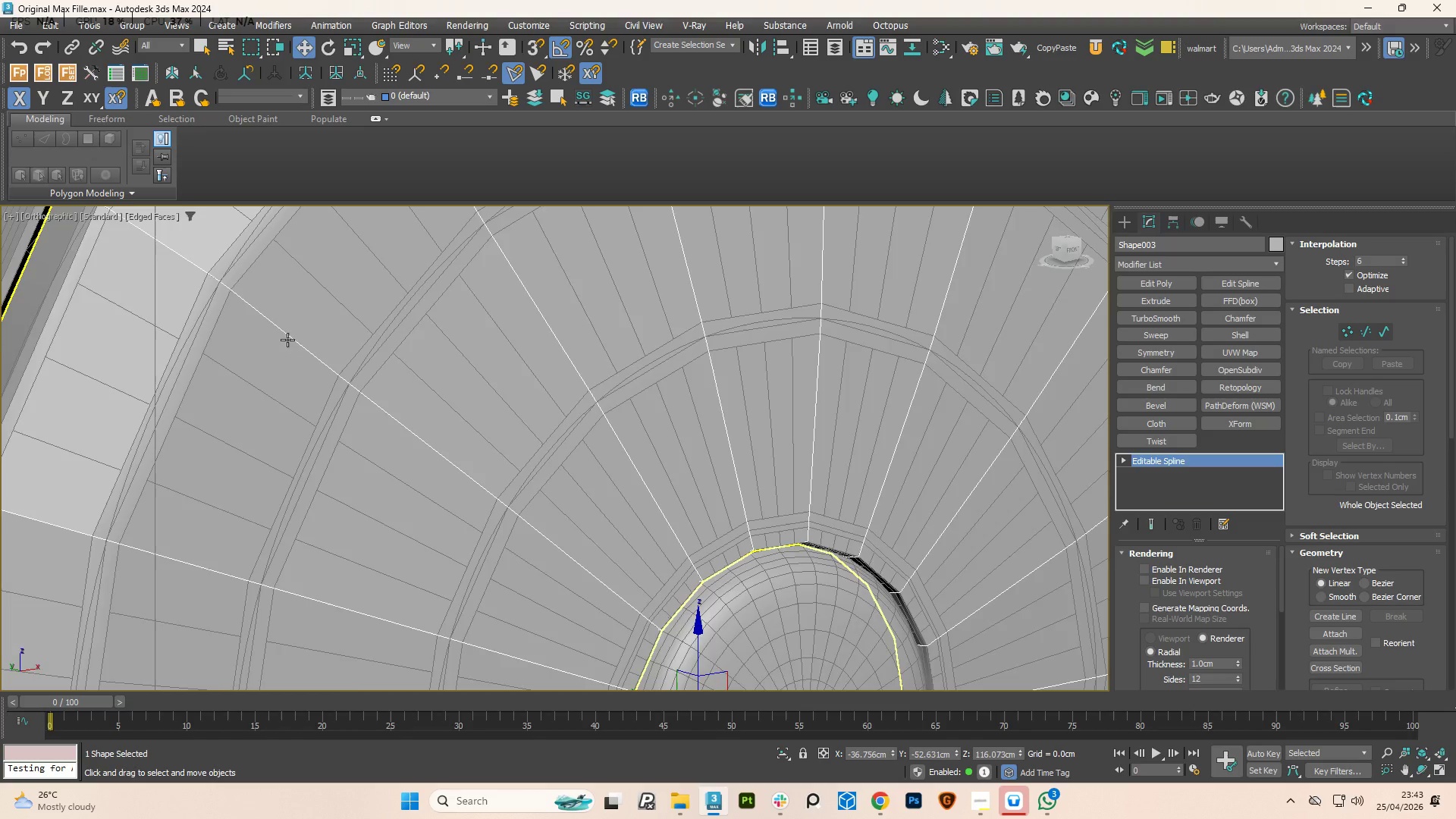 
scroll: coordinate [285, 363], scroll_direction: down, amount: 6.0
 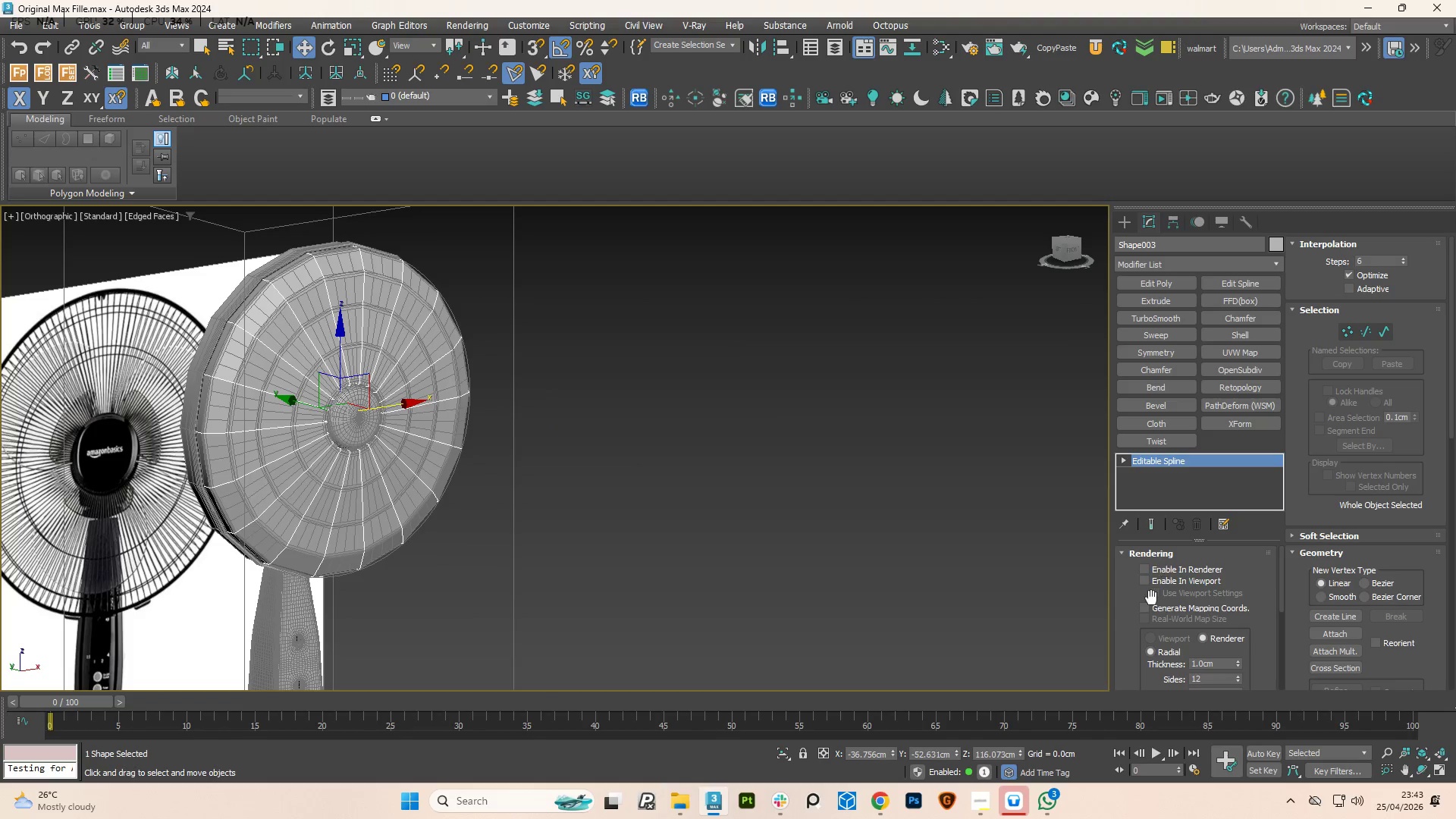 
left_click([1143, 583])
 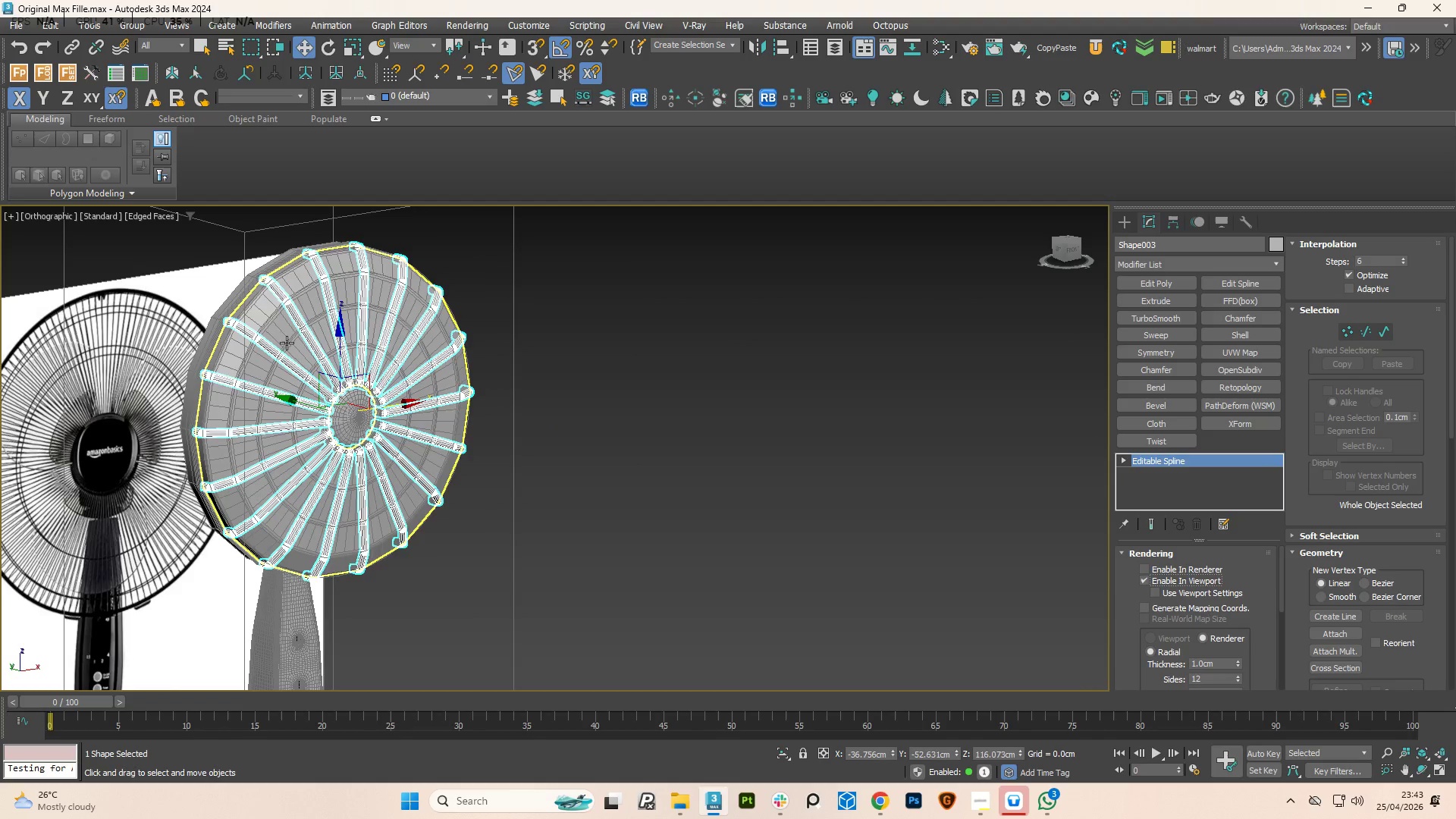 
scroll: coordinate [164, 344], scroll_direction: up, amount: 3.0
 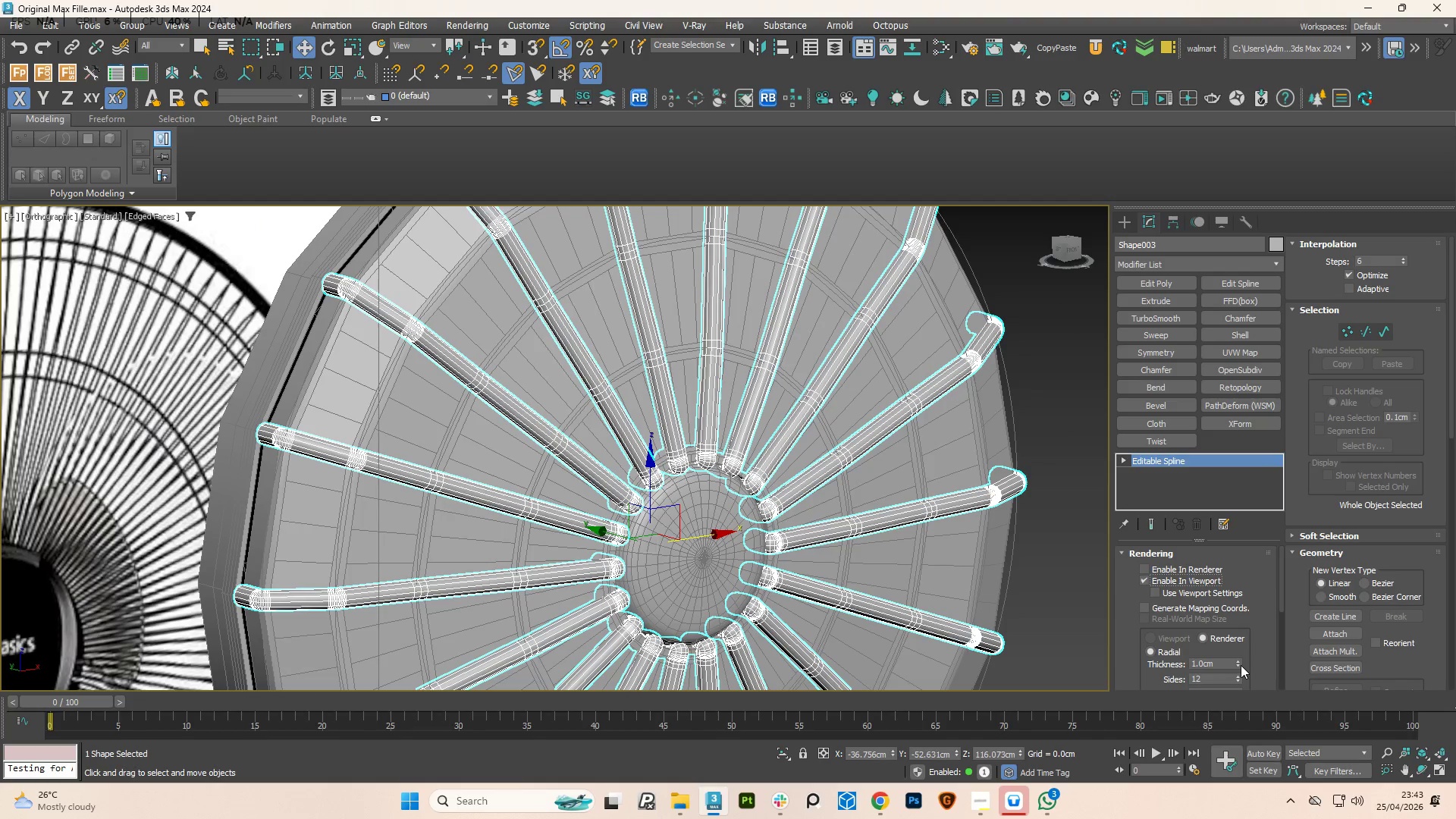 
left_click_drag(start_coordinate=[1239, 667], to_coordinate=[1254, 702])
 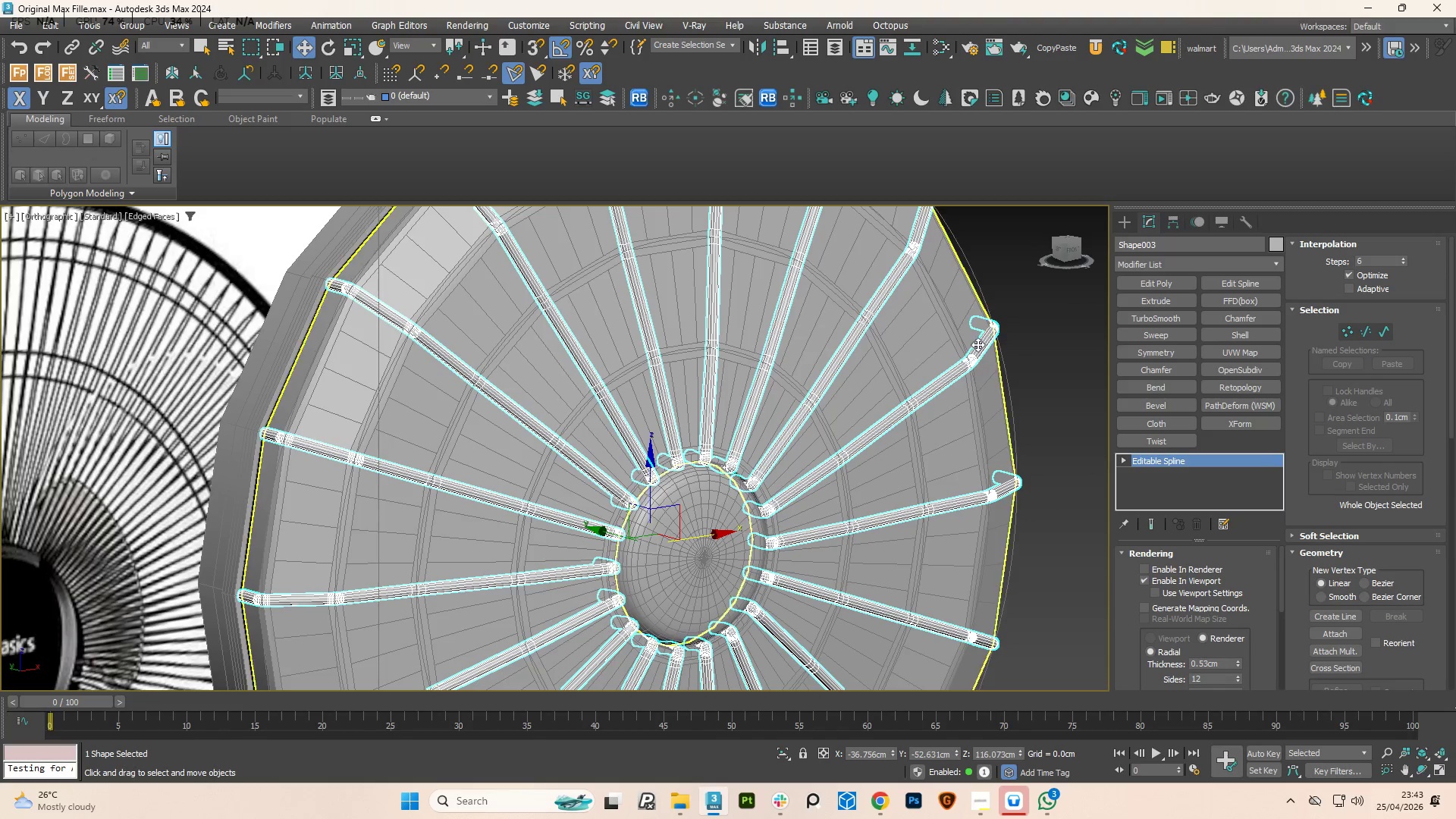 
scroll: coordinate [620, 488], scroll_direction: down, amount: 2.0
 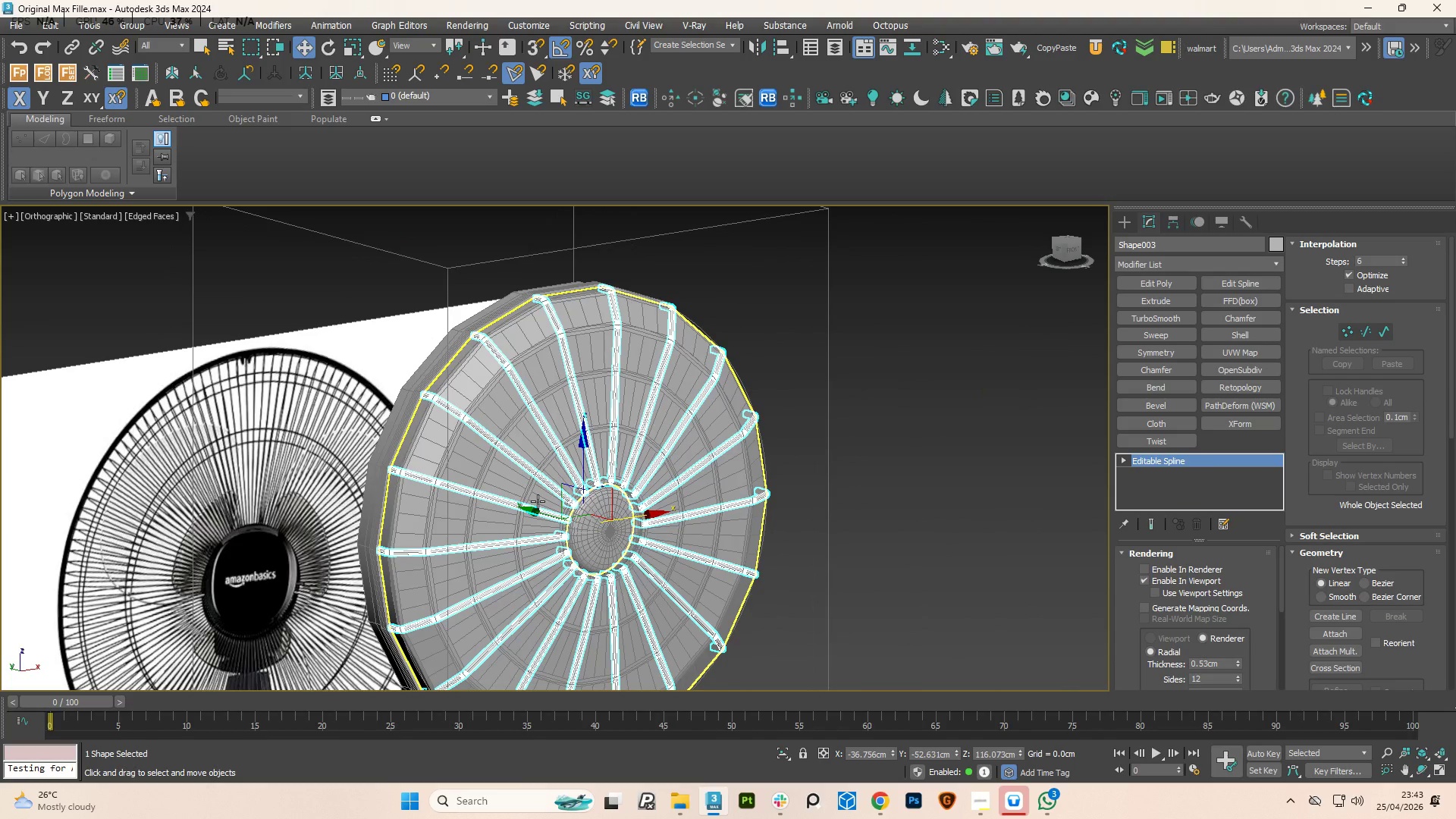 
scroll: coordinate [567, 550], scroll_direction: up, amount: 3.0
 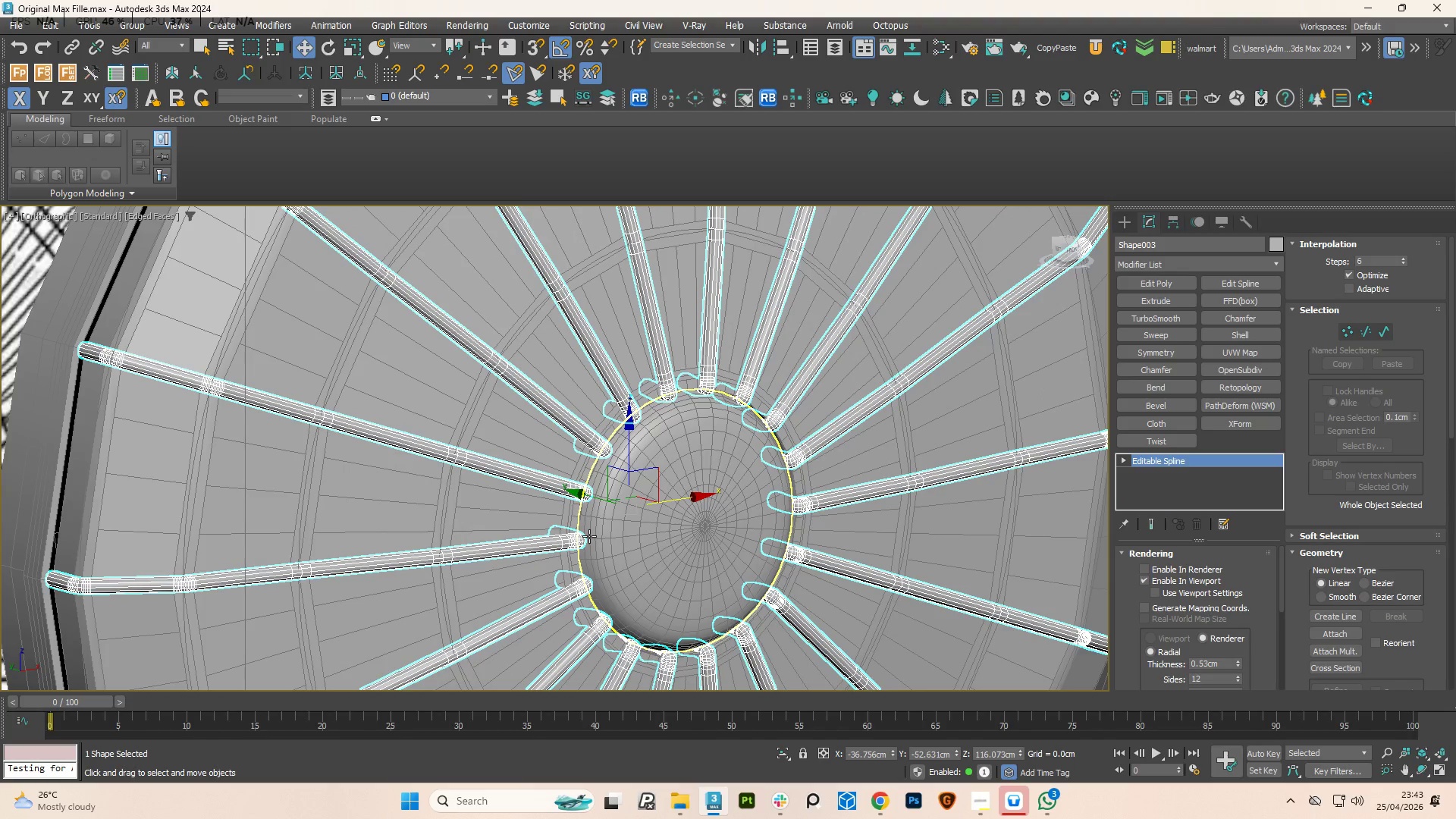 
hold_key(key=AltLeft, duration=1.36)
 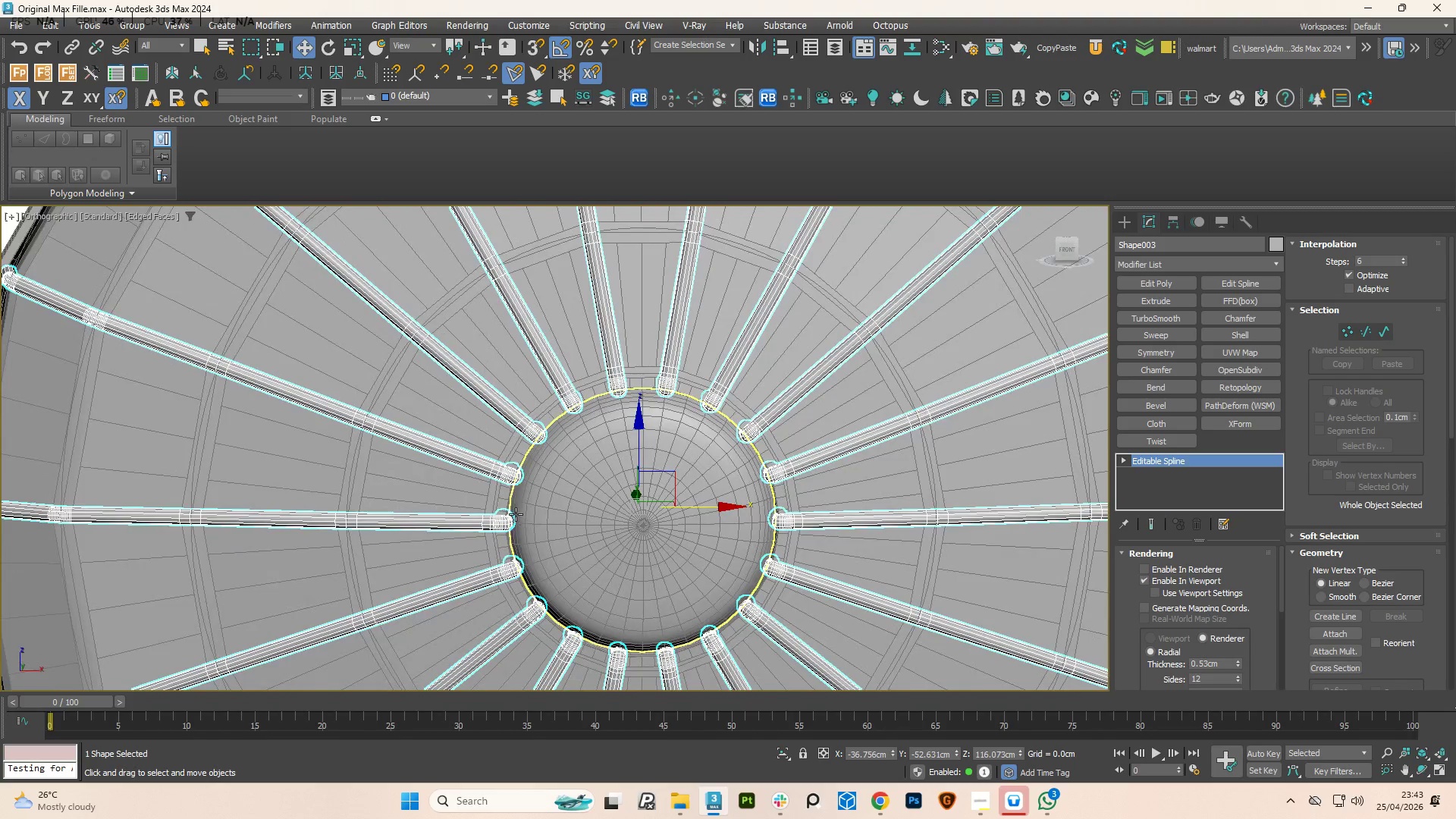 
scroll: coordinate [516, 514], scroll_direction: up, amount: 4.0
 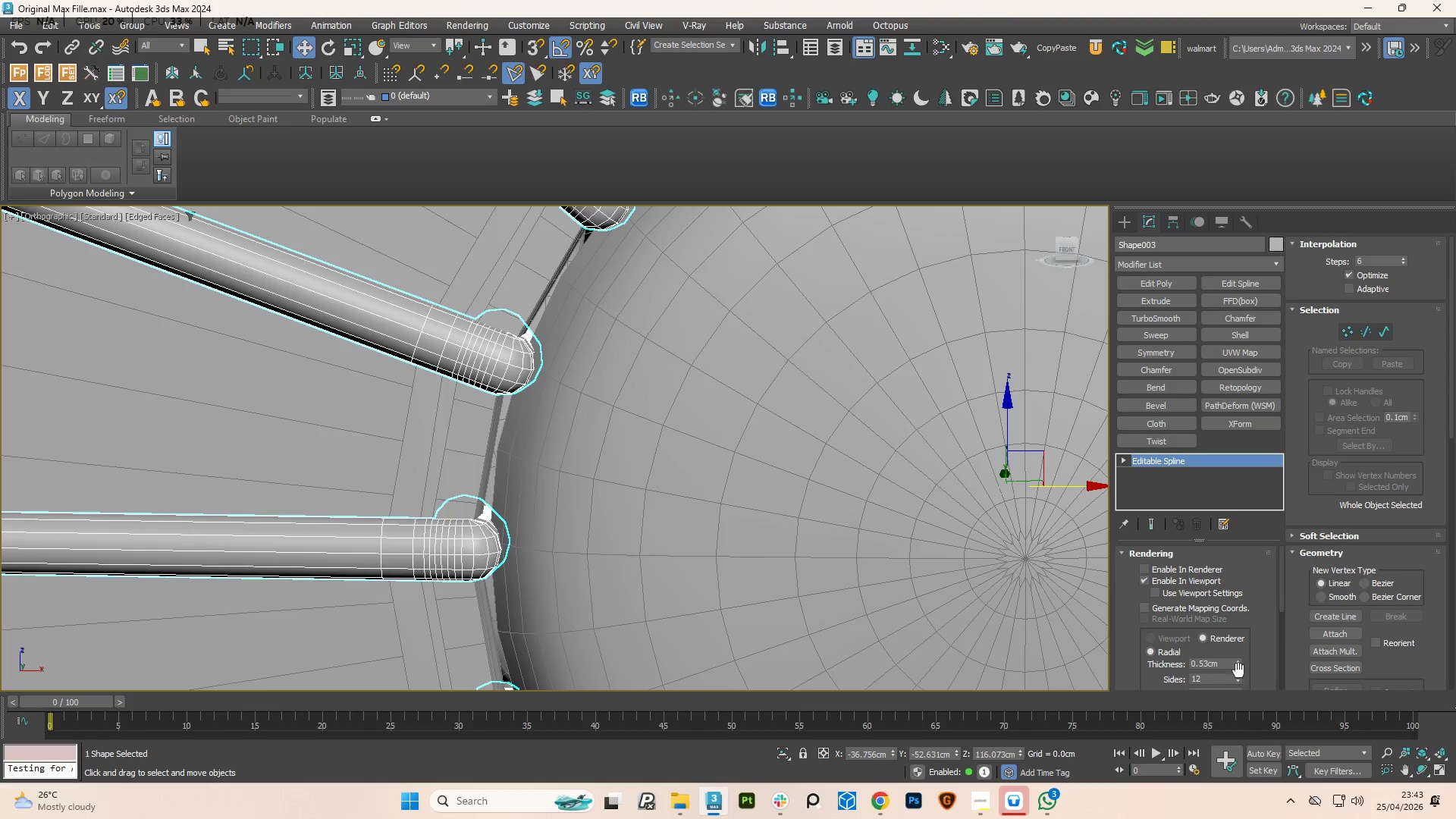 
left_click_drag(start_coordinate=[1237, 664], to_coordinate=[1251, 691])
 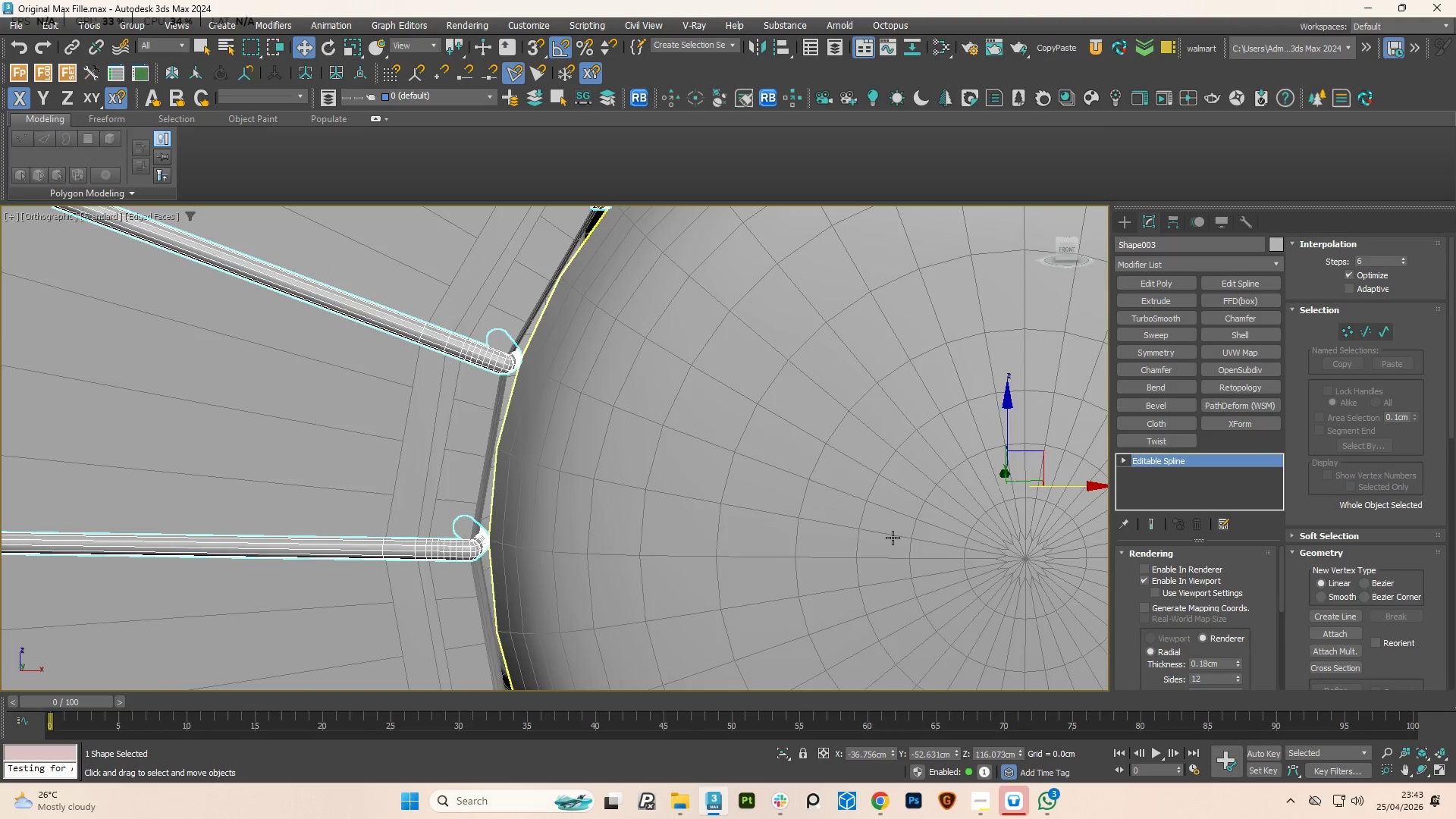 
hold_key(key=AltLeft, duration=3.33)
 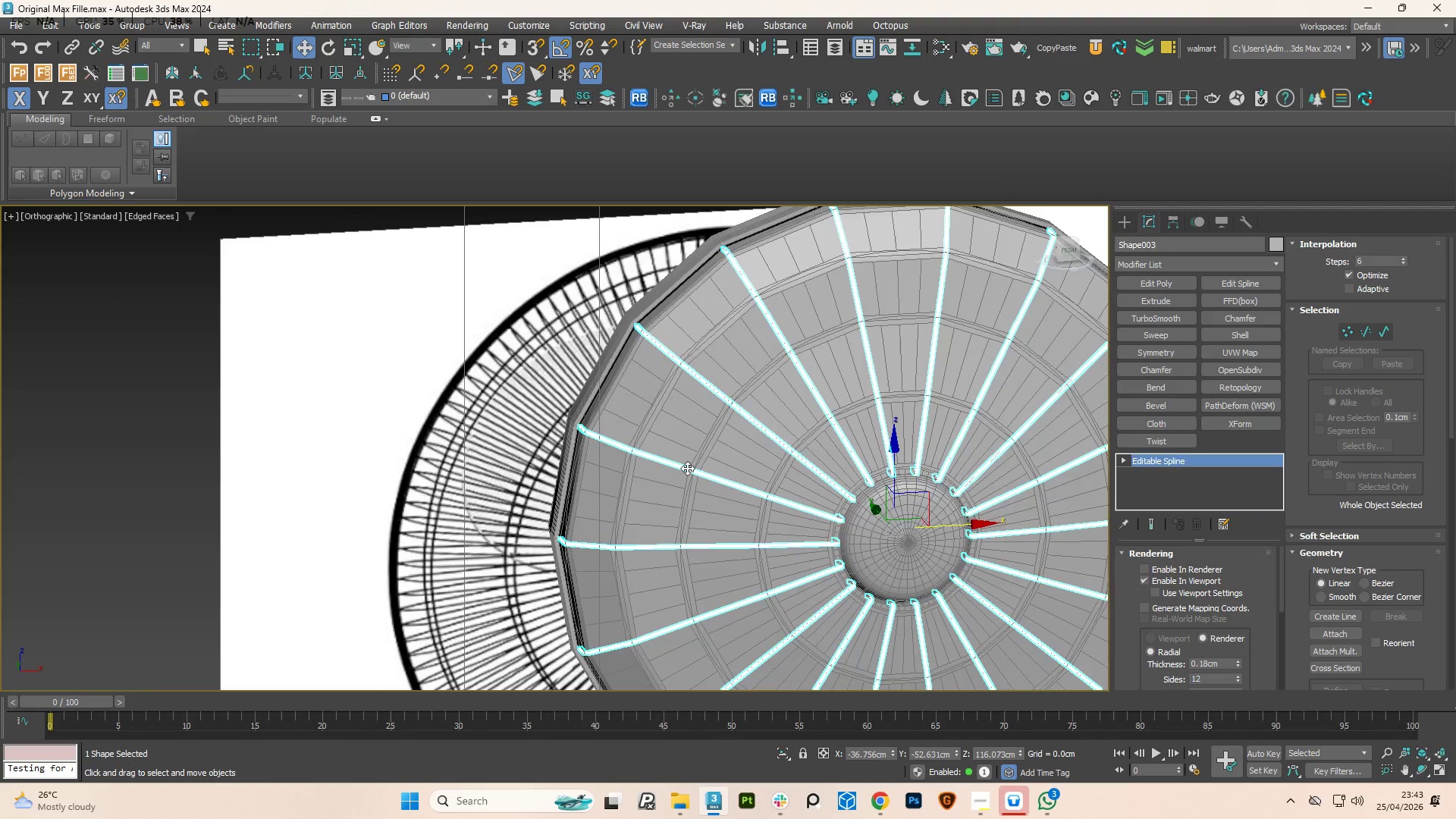 
scroll: coordinate [879, 535], scroll_direction: down, amount: 6.0
 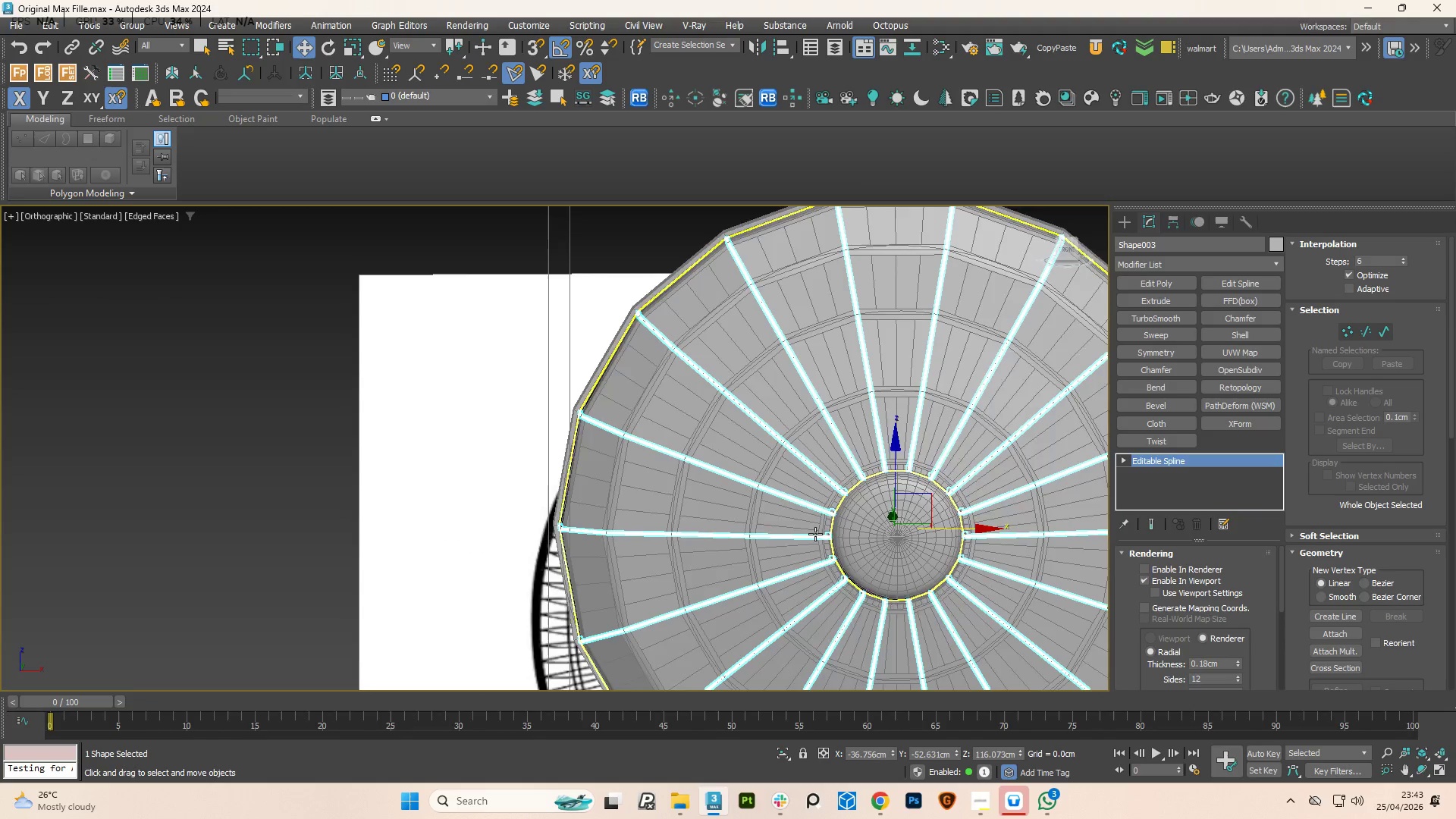 
hold_key(key=AltLeft, duration=1.05)
 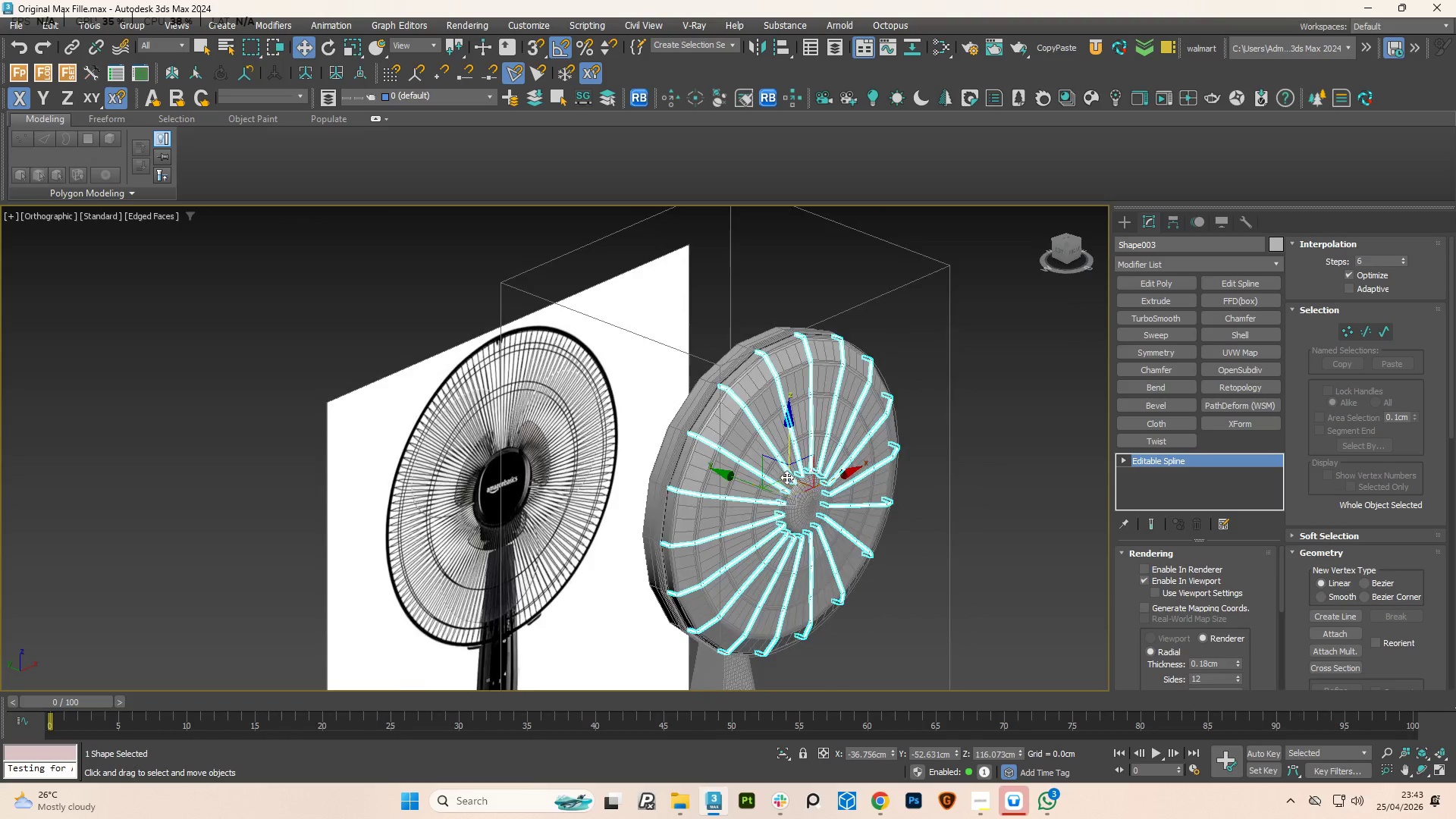 
scroll: coordinate [687, 468], scroll_direction: down, amount: 2.0
 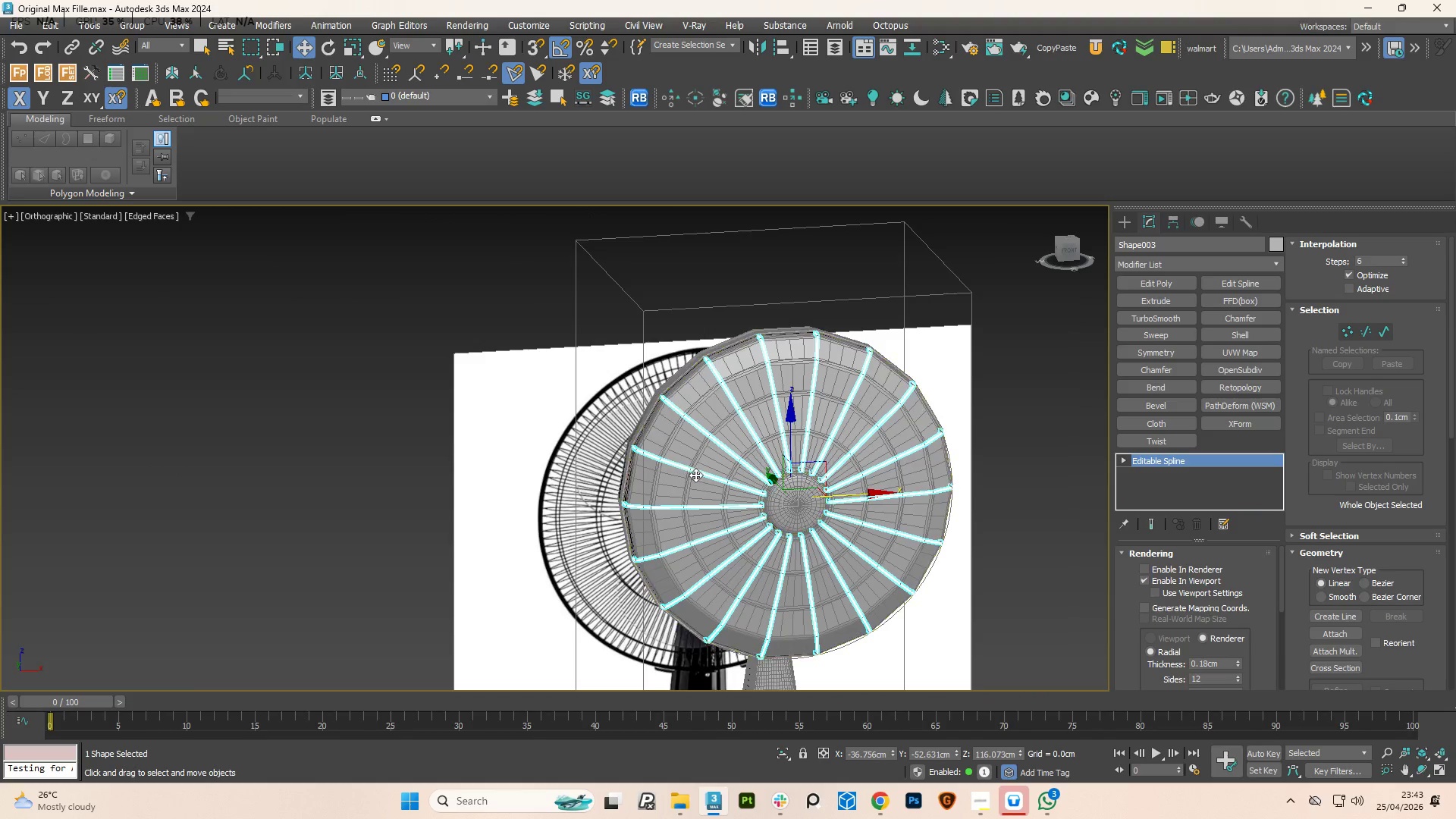 
scroll: coordinate [792, 477], scroll_direction: up, amount: 1.0
 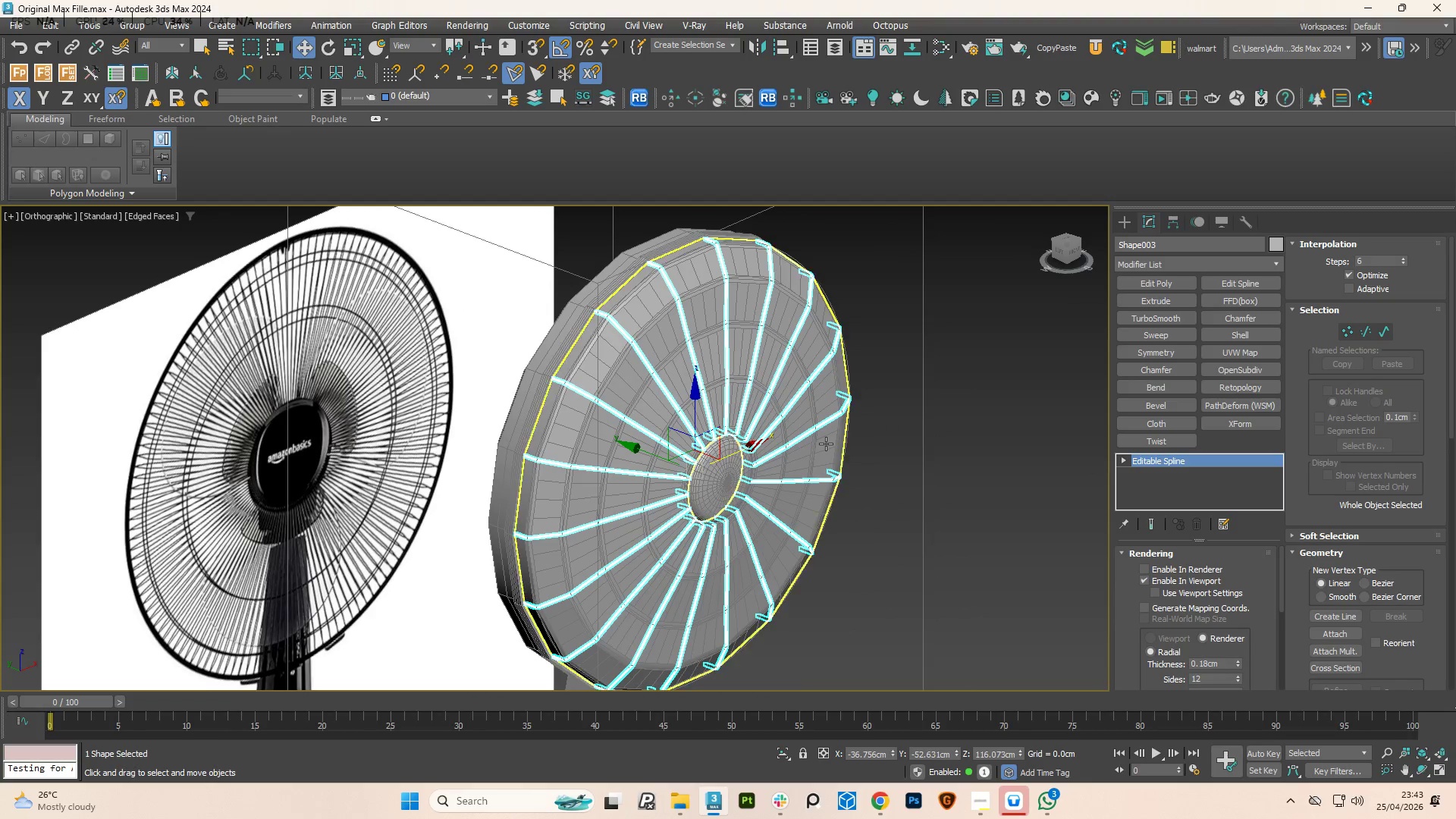 
type(11)
 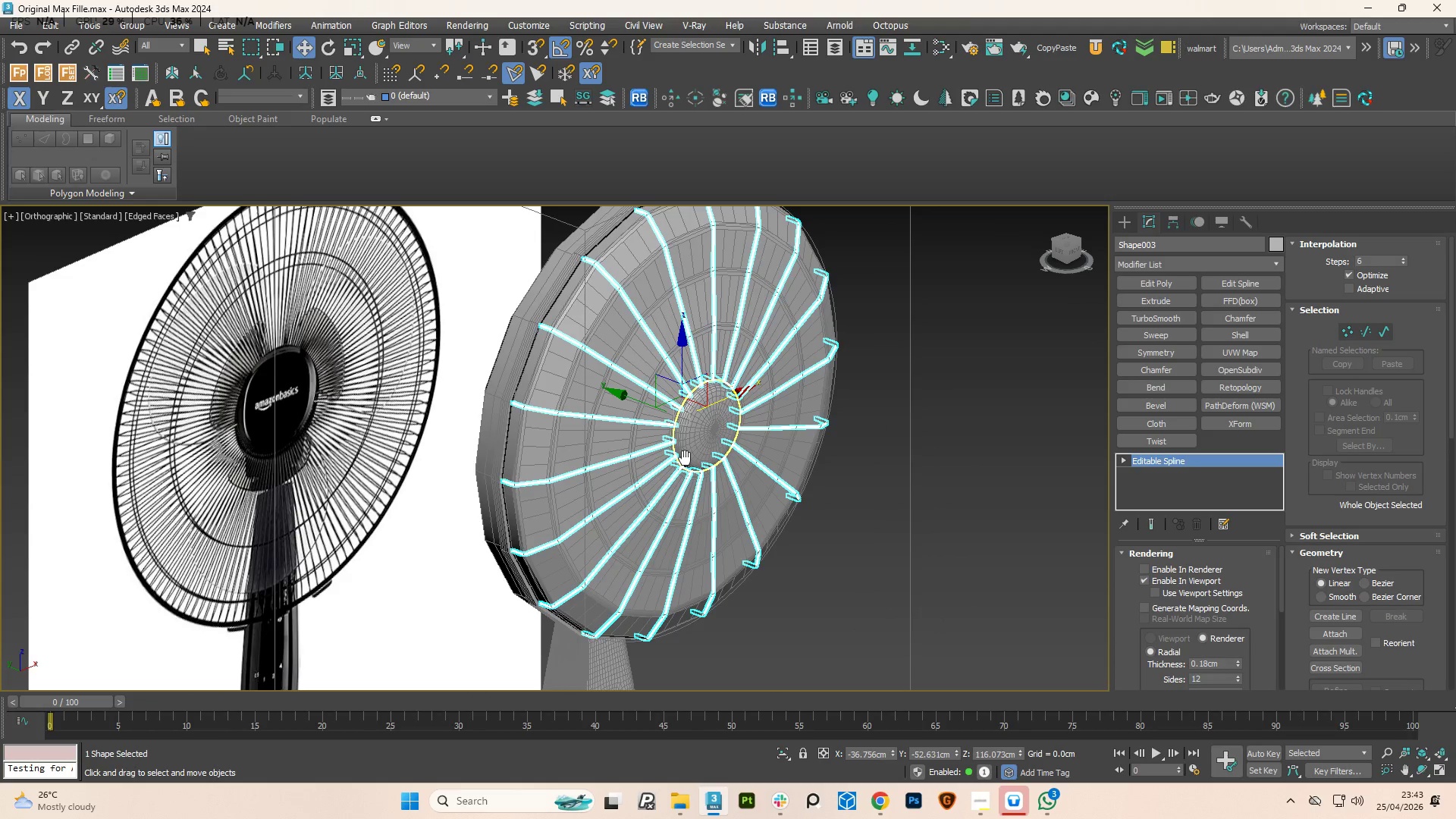 
hold_key(key=AltLeft, duration=1.26)
 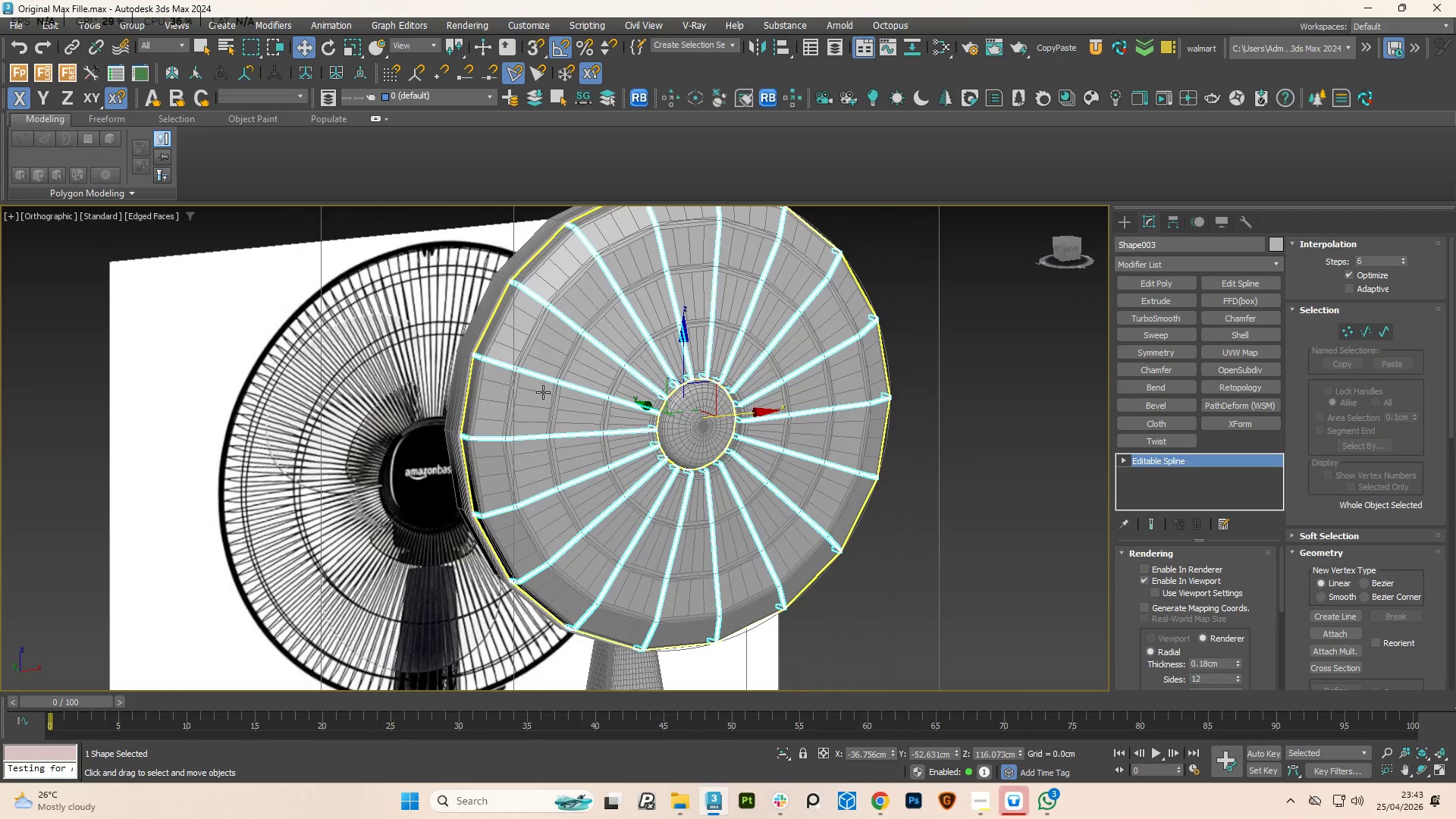 
scroll: coordinate [543, 392], scroll_direction: up, amount: 2.0
 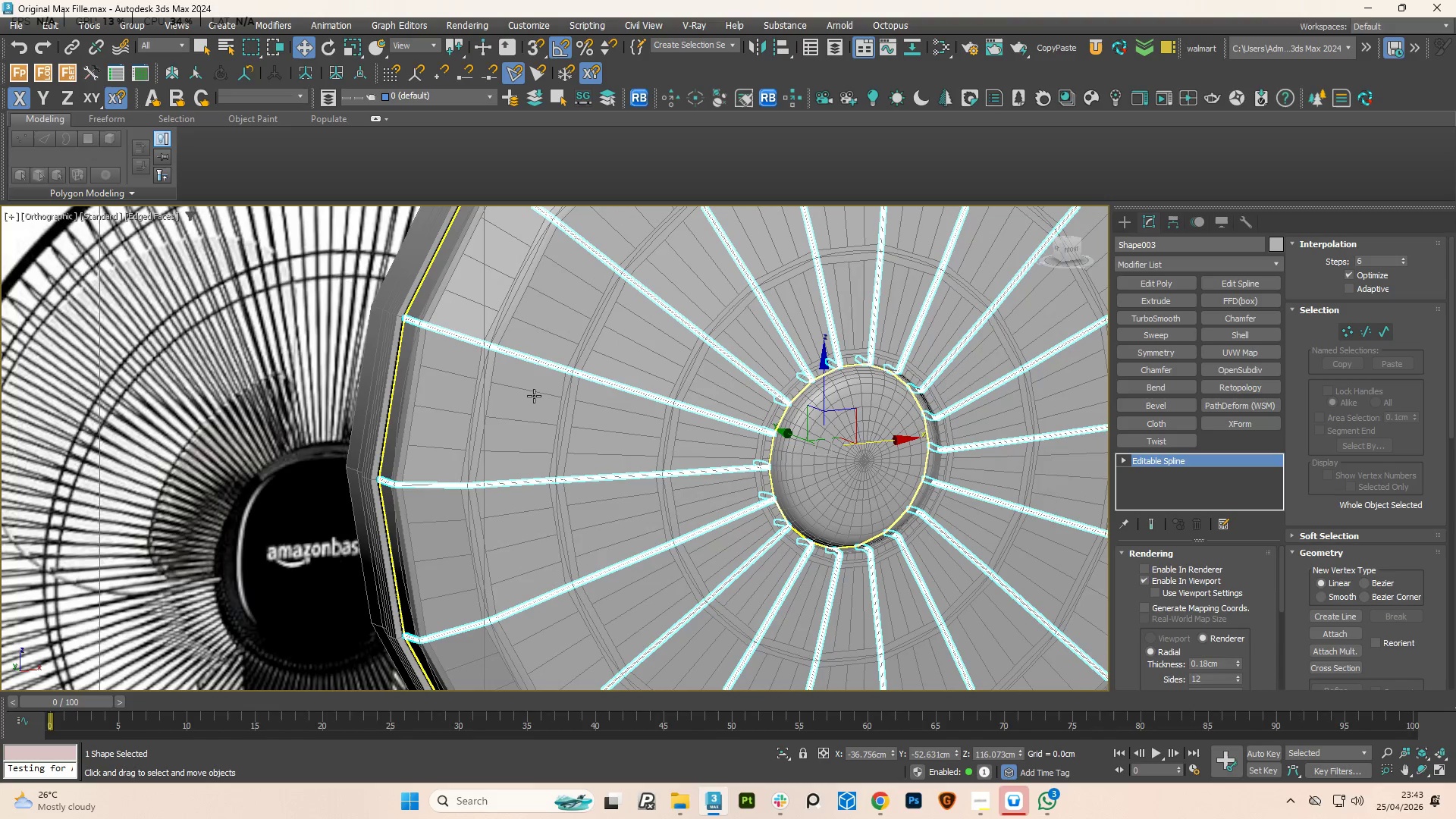 
left_click([534, 389])
 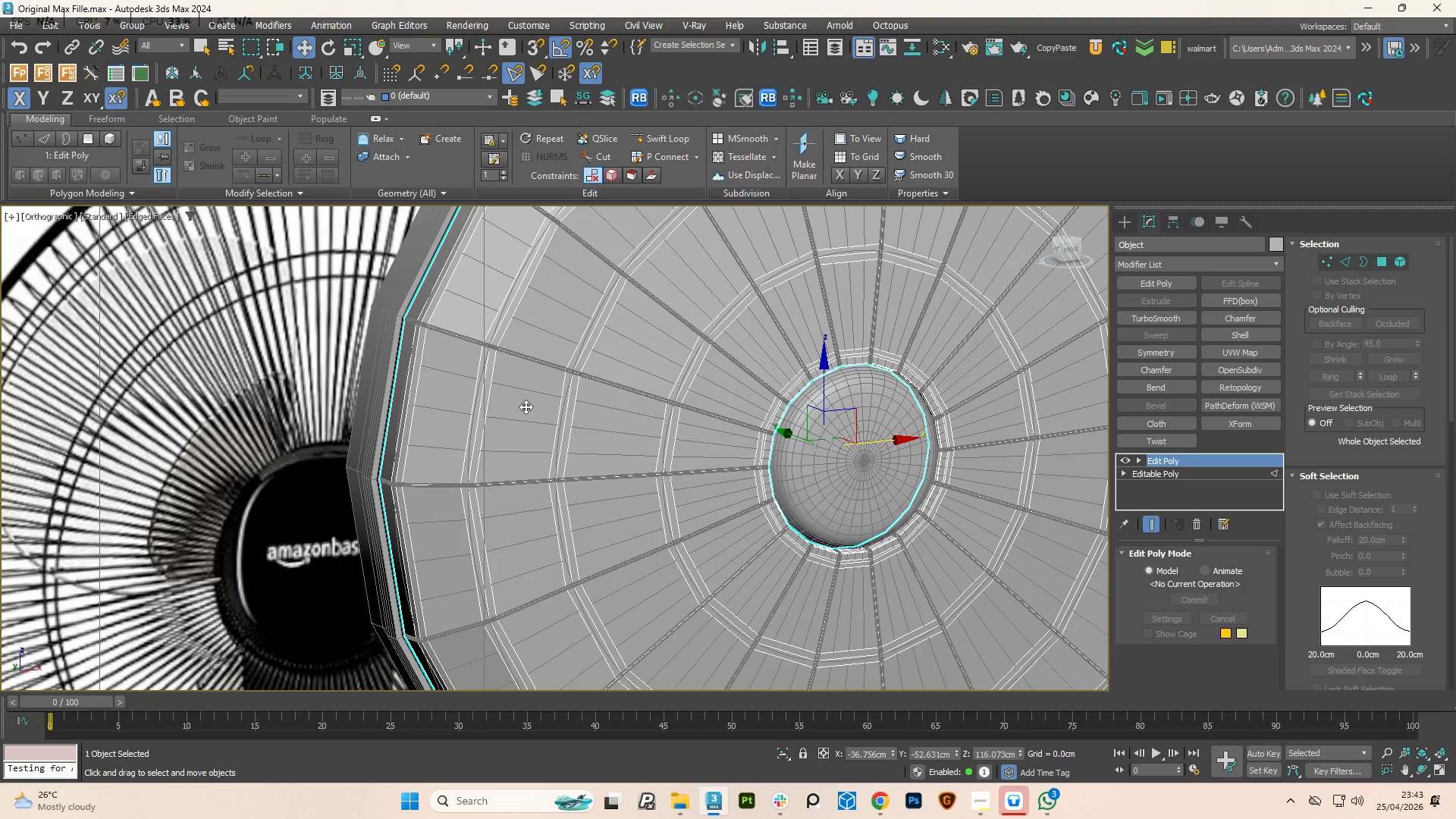 
hold_key(key=AltLeft, duration=1.62)
 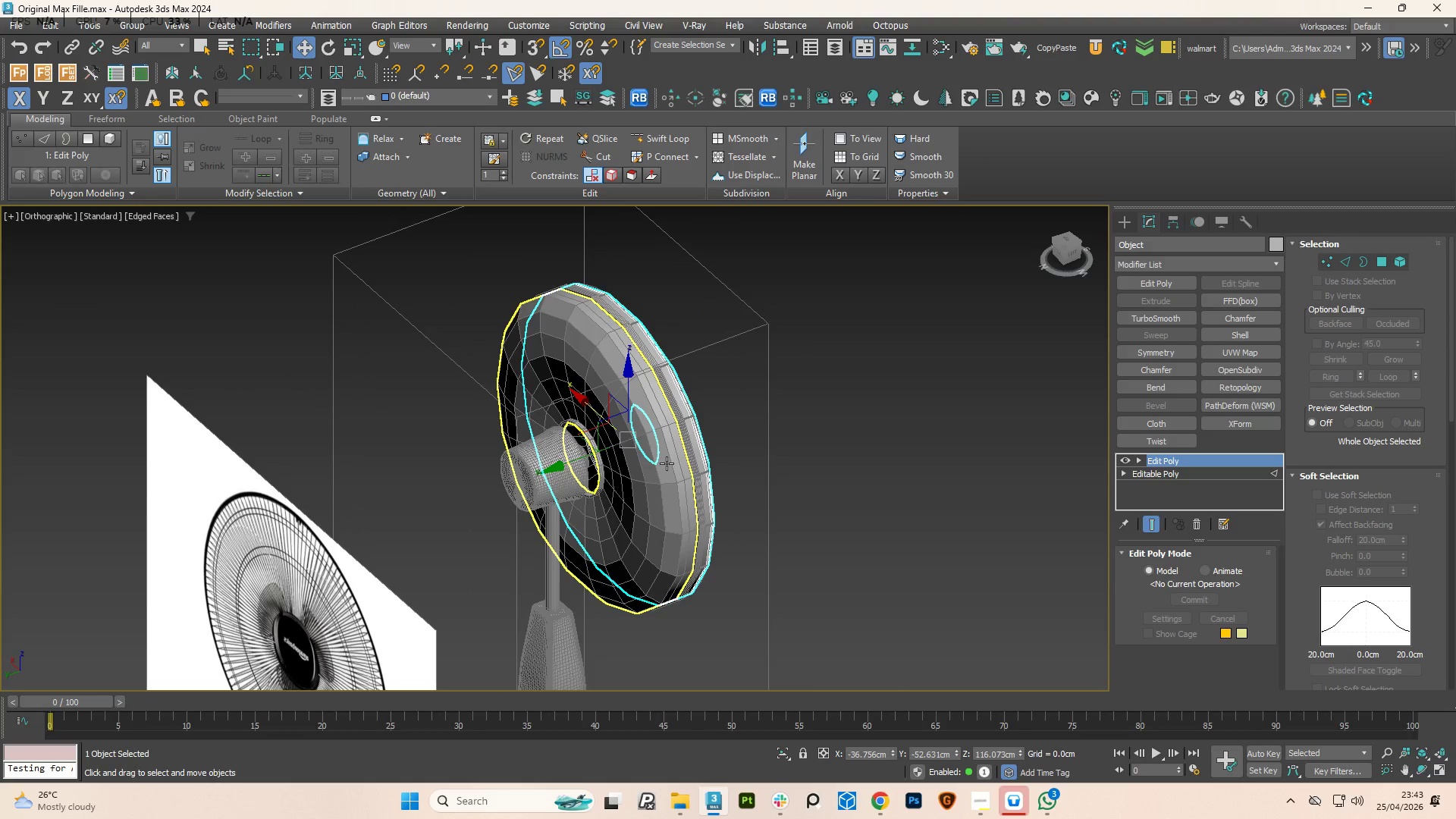 
scroll: coordinate [522, 438], scroll_direction: down, amount: 3.0
 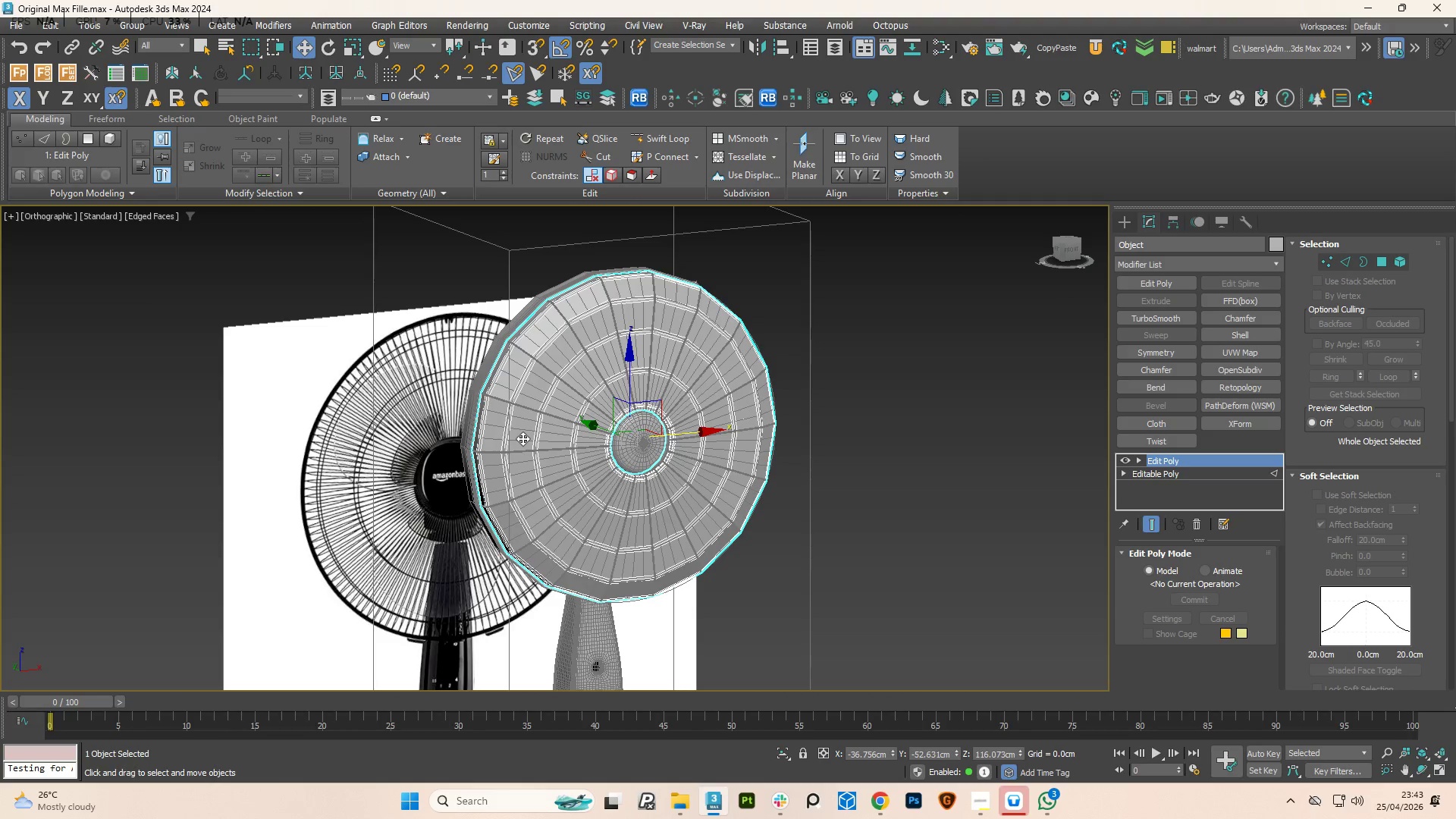 
left_click([667, 463])
 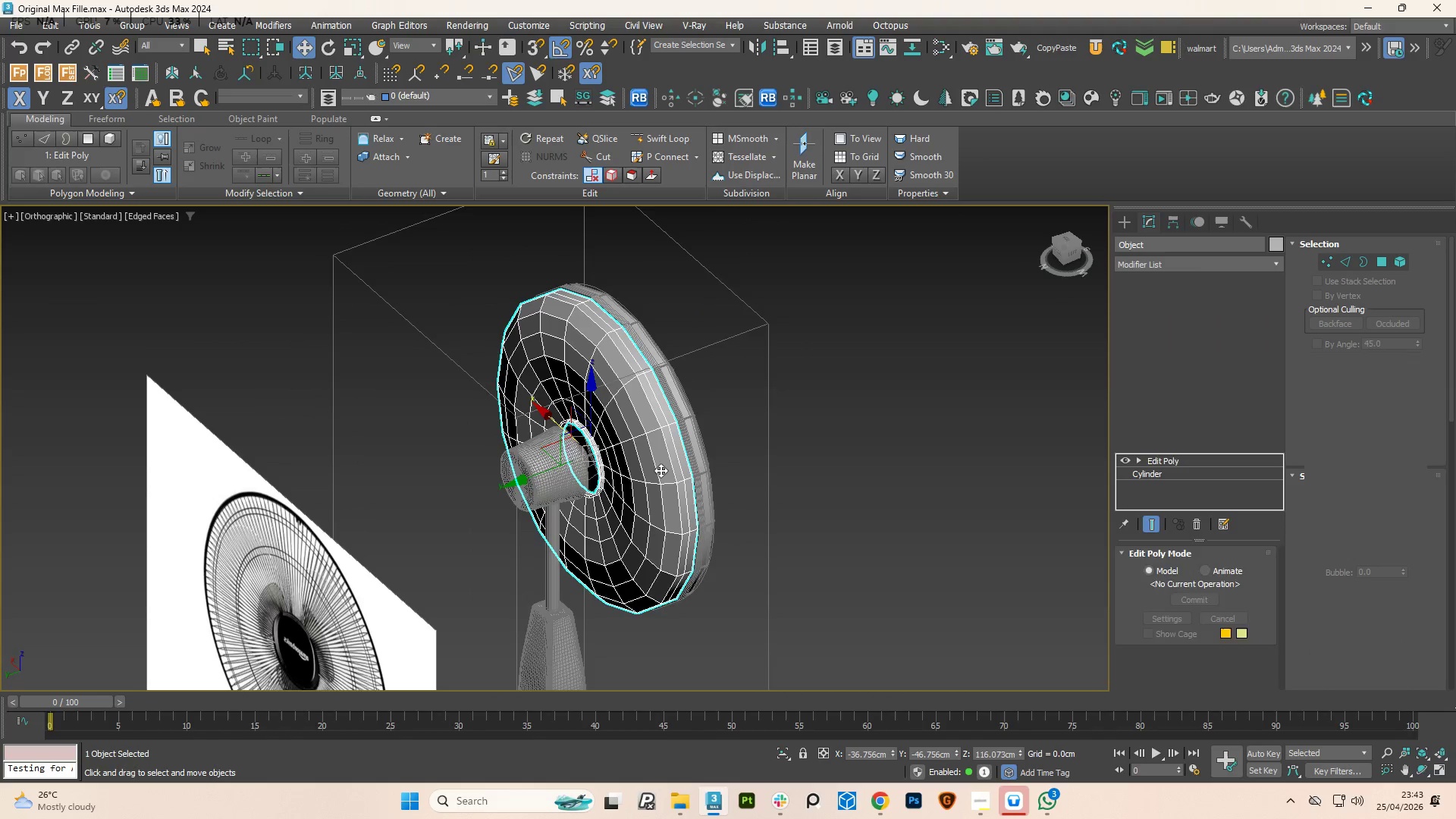 
hold_key(key=AltLeft, duration=3.3)
 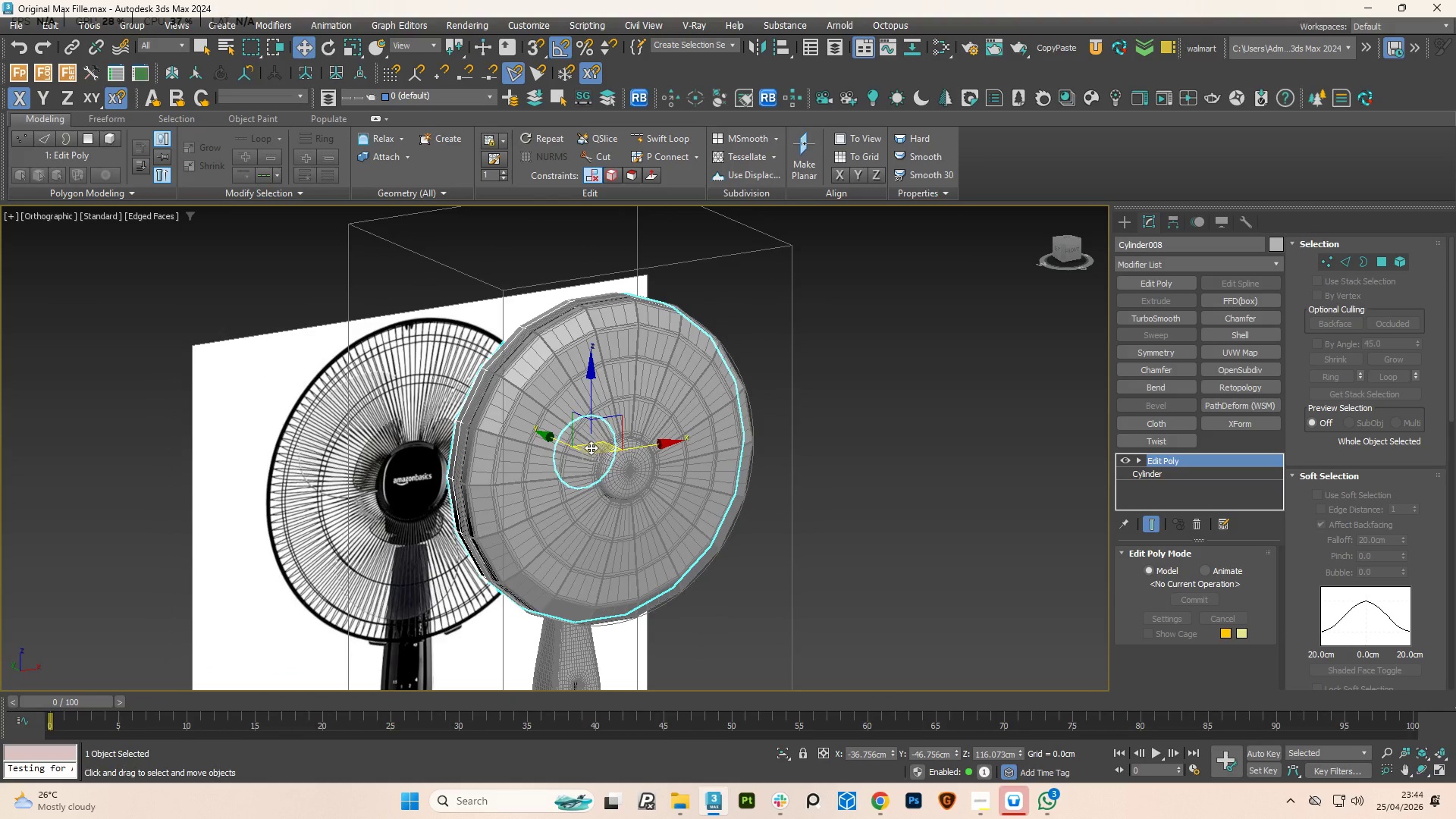 
scroll: coordinate [484, 453], scroll_direction: up, amount: 5.0
 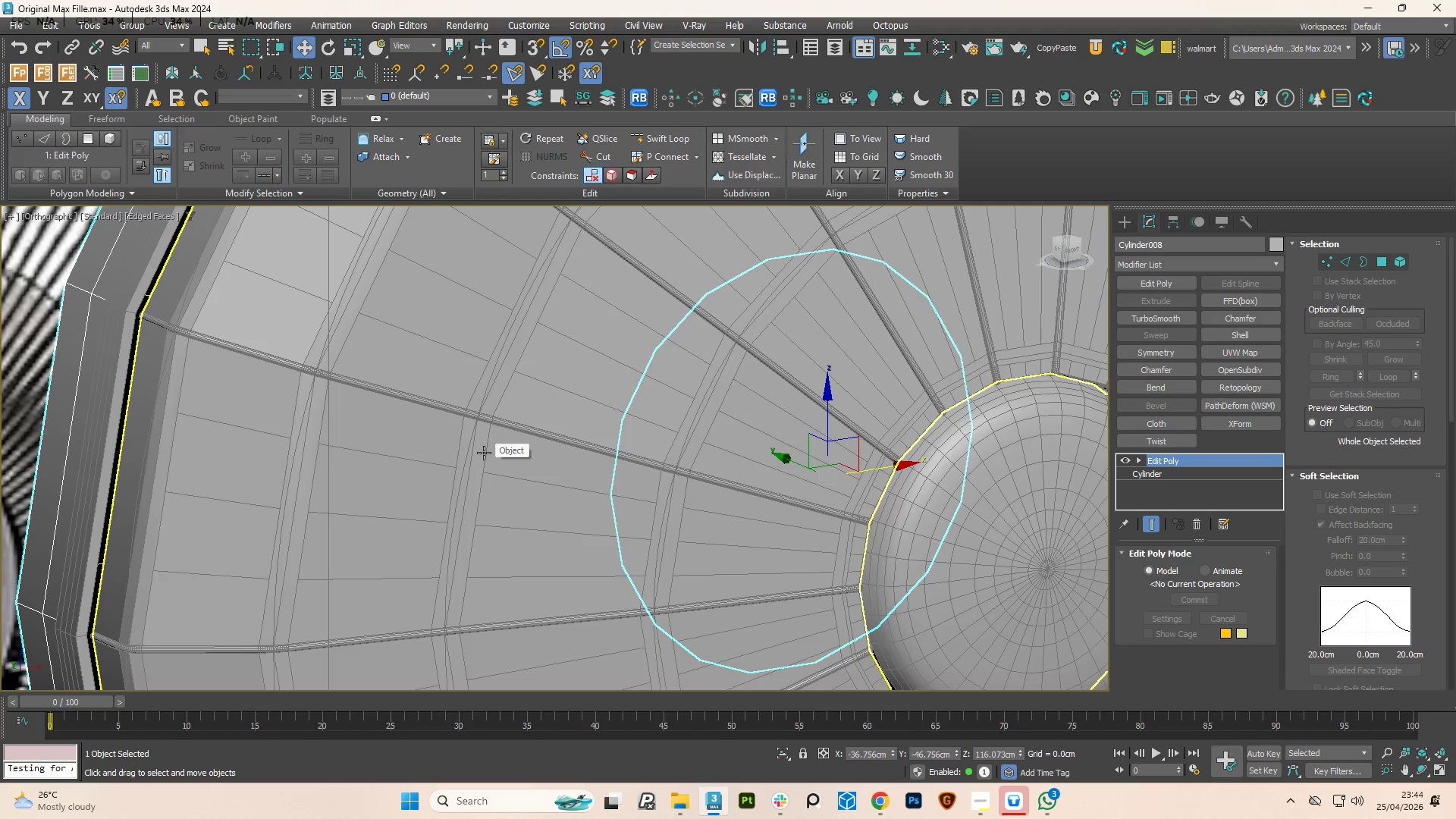 
scroll: coordinate [484, 453], scroll_direction: down, amount: 3.0
 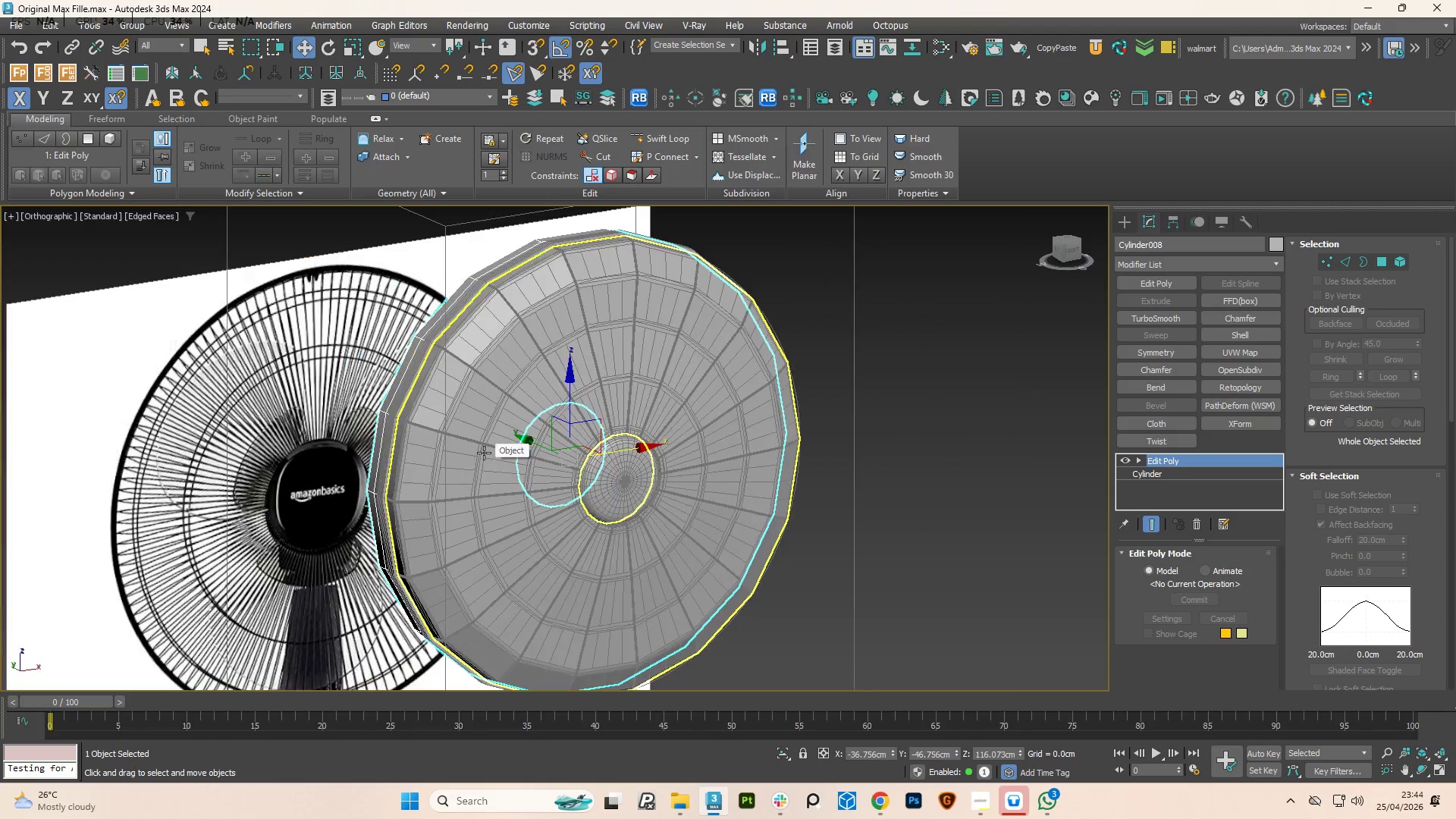 
hold_key(key=AltLeft, duration=2.81)
 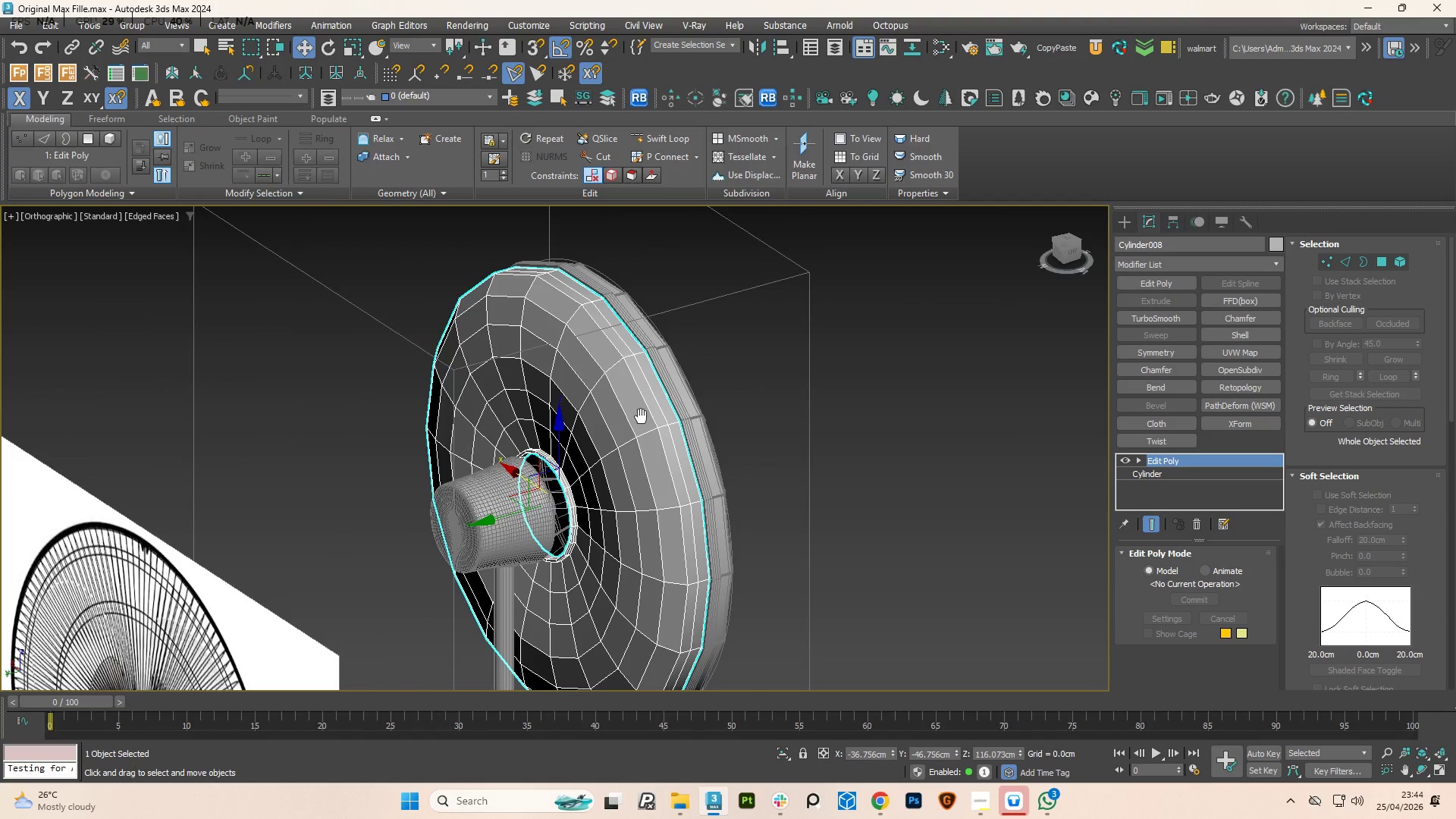 
hold_key(key=AltLeft, duration=1.58)
 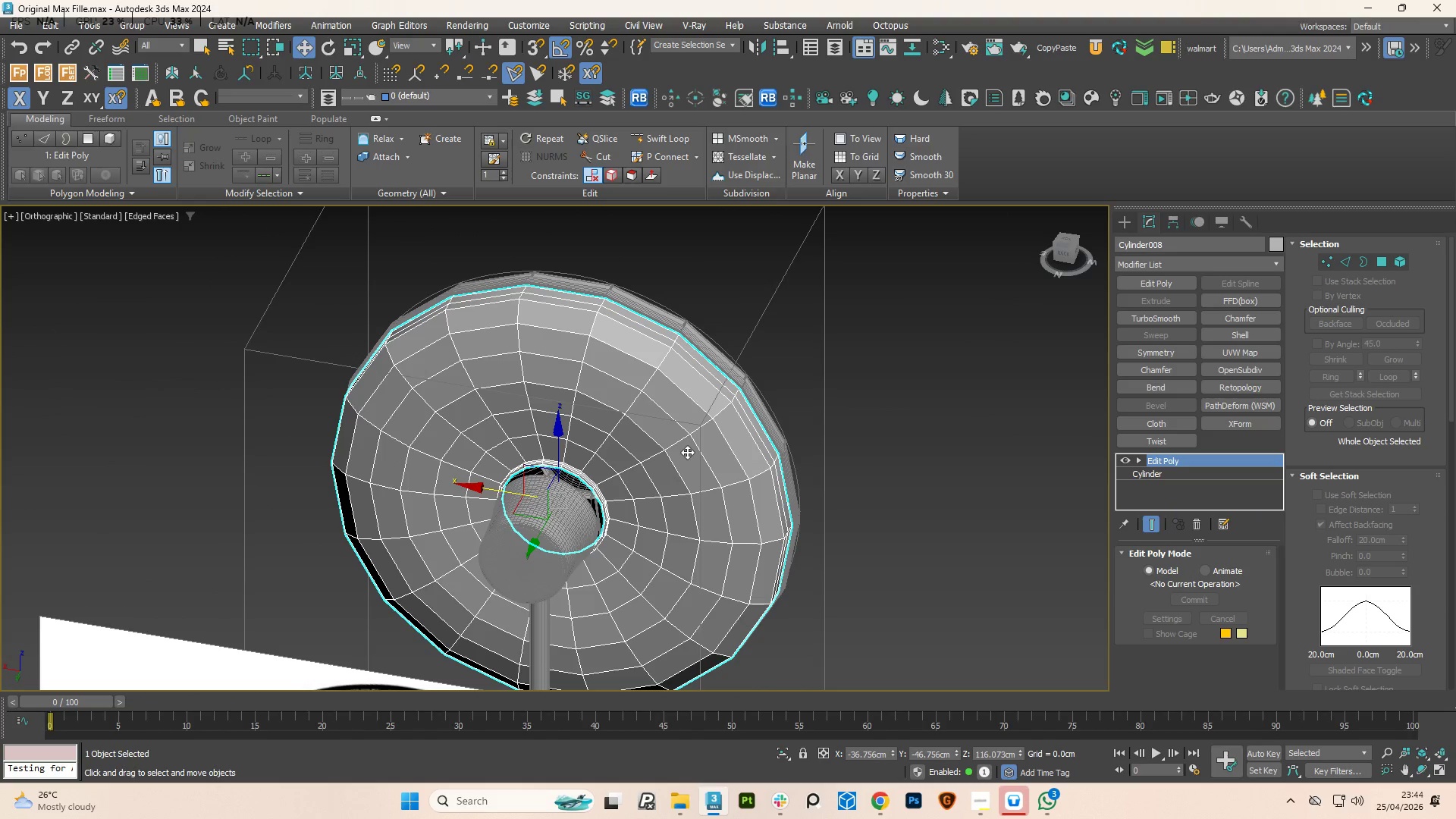 
key(2)
 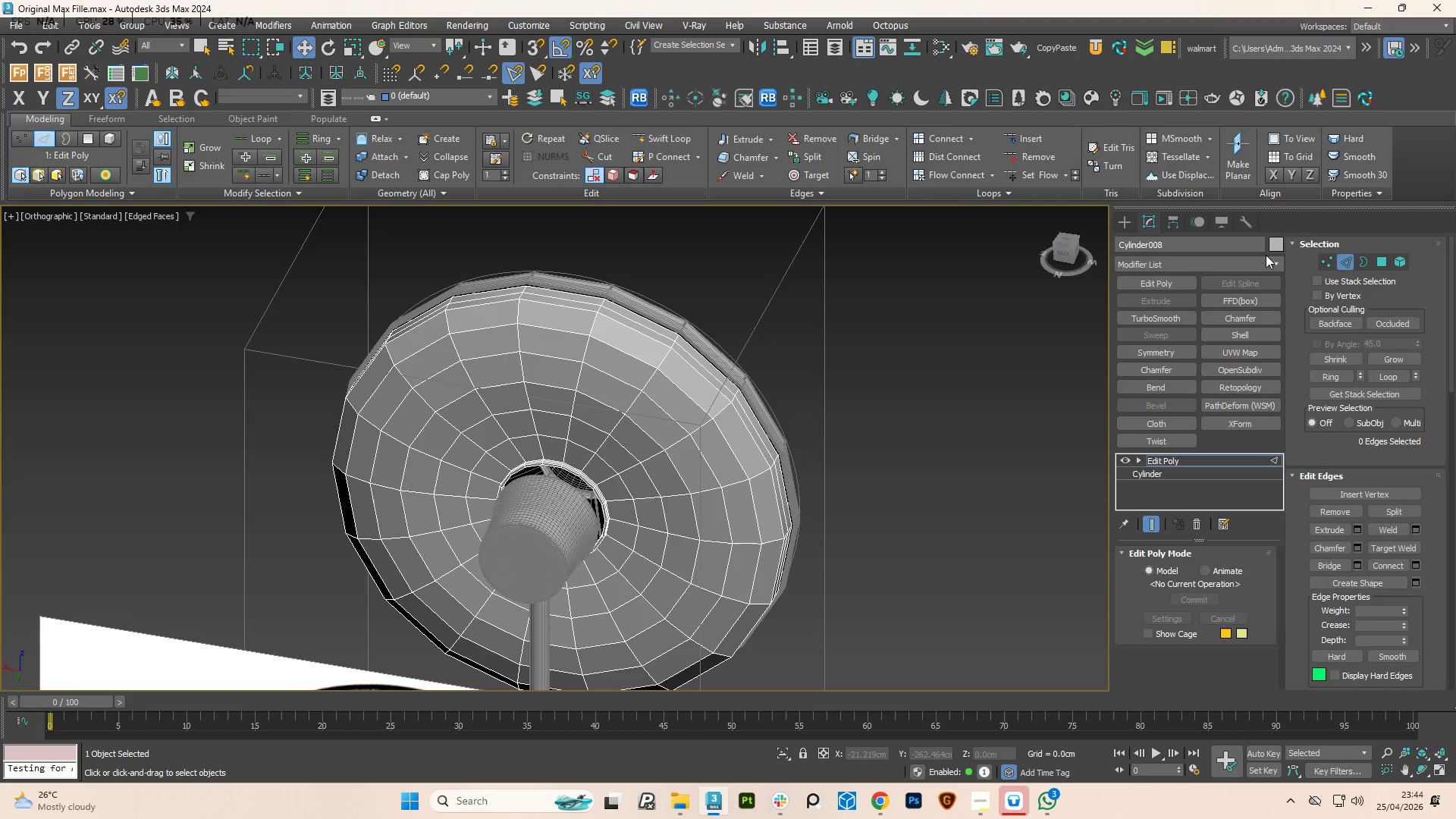 
left_click([1178, 284])
 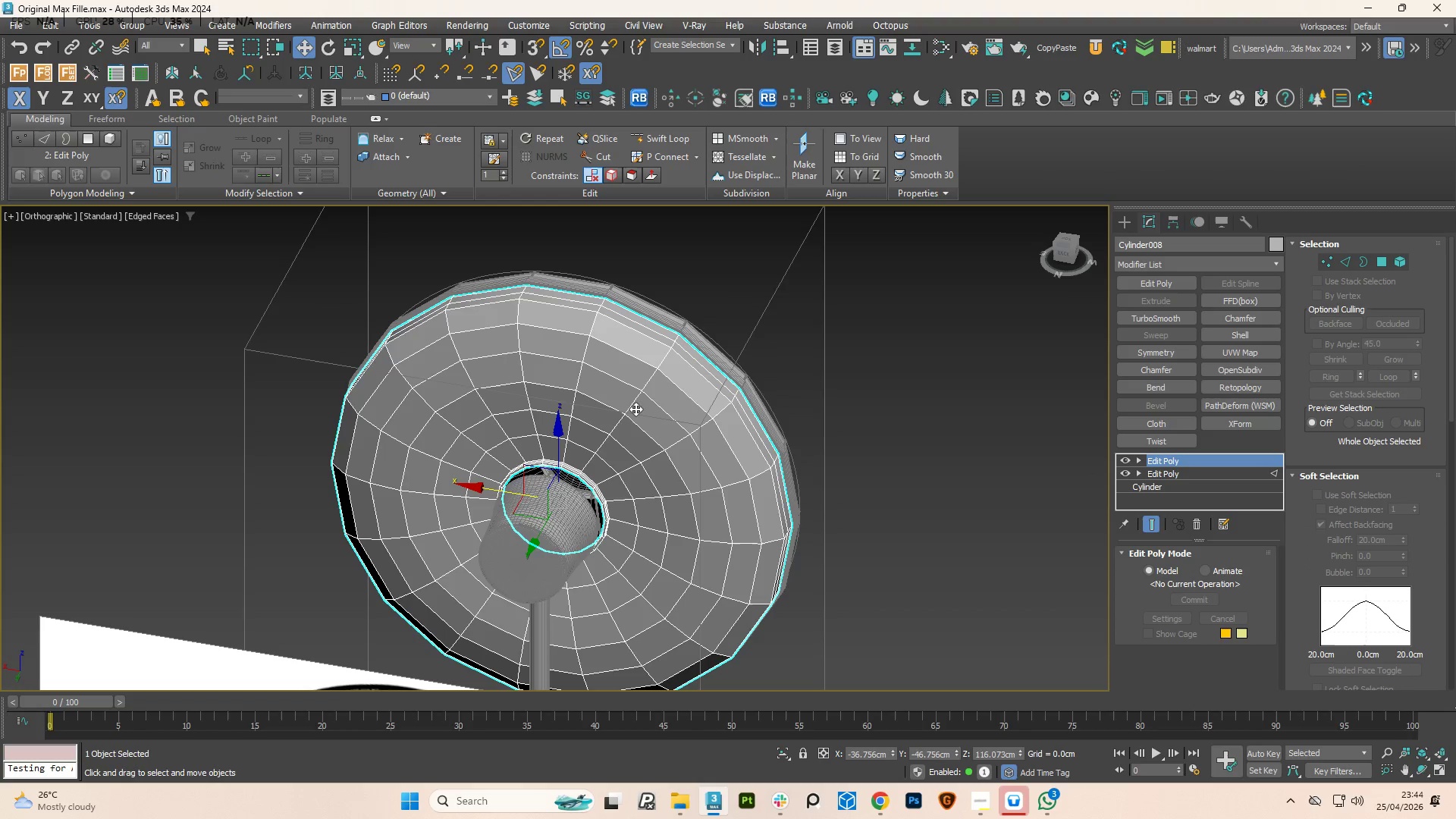 
key(2)
 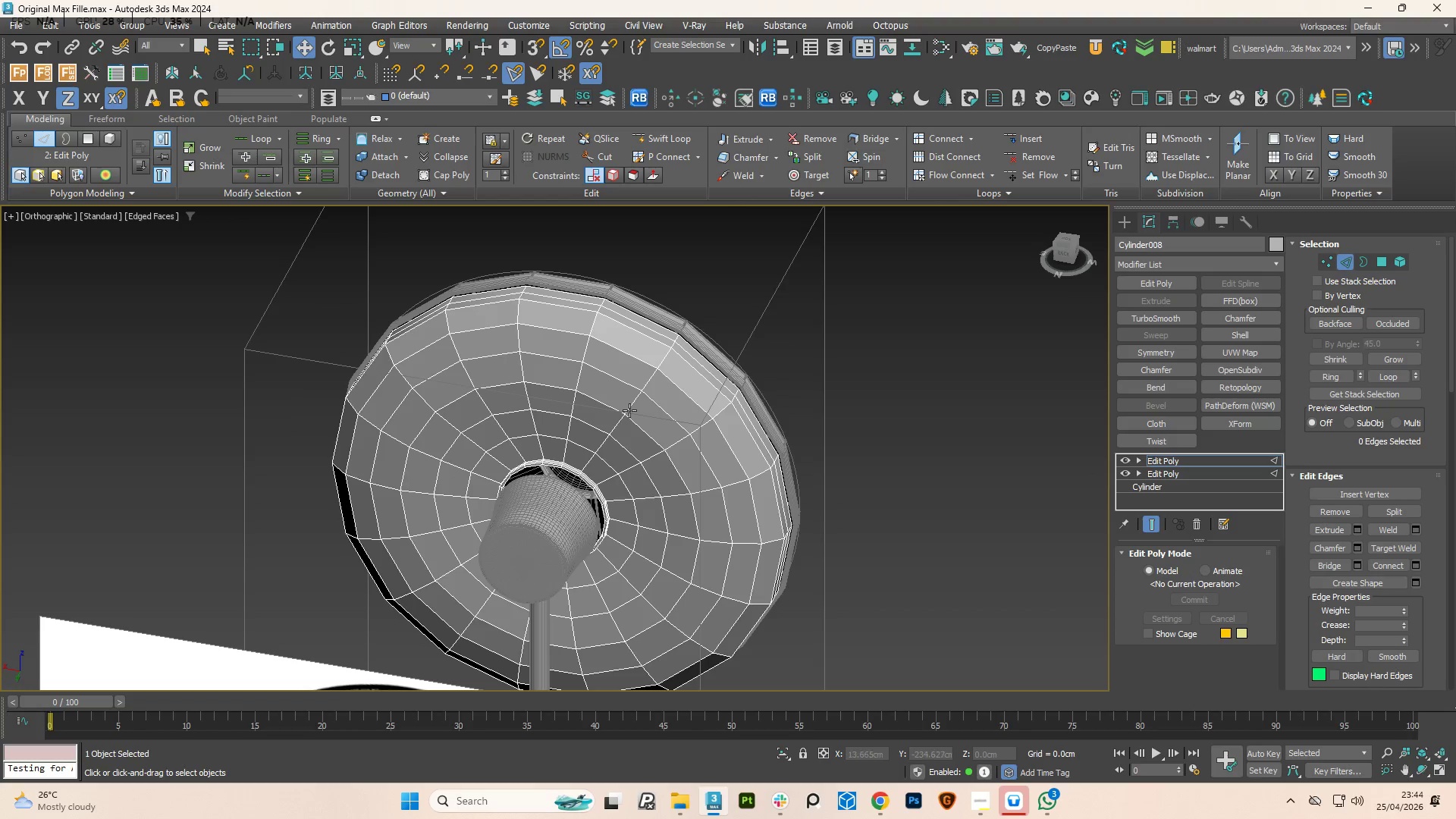 
double_click([629, 410])
 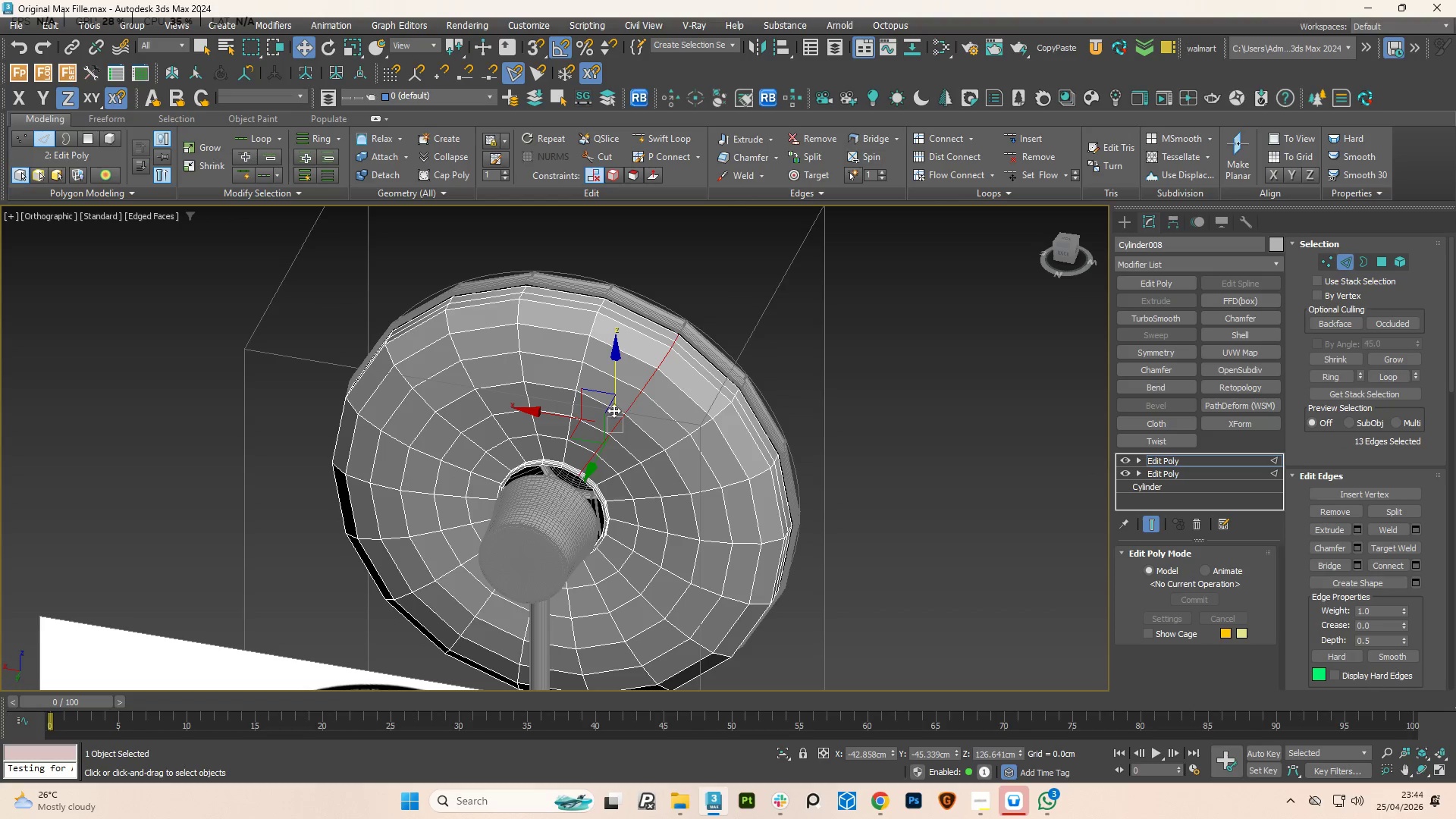 
double_click([579, 382])
 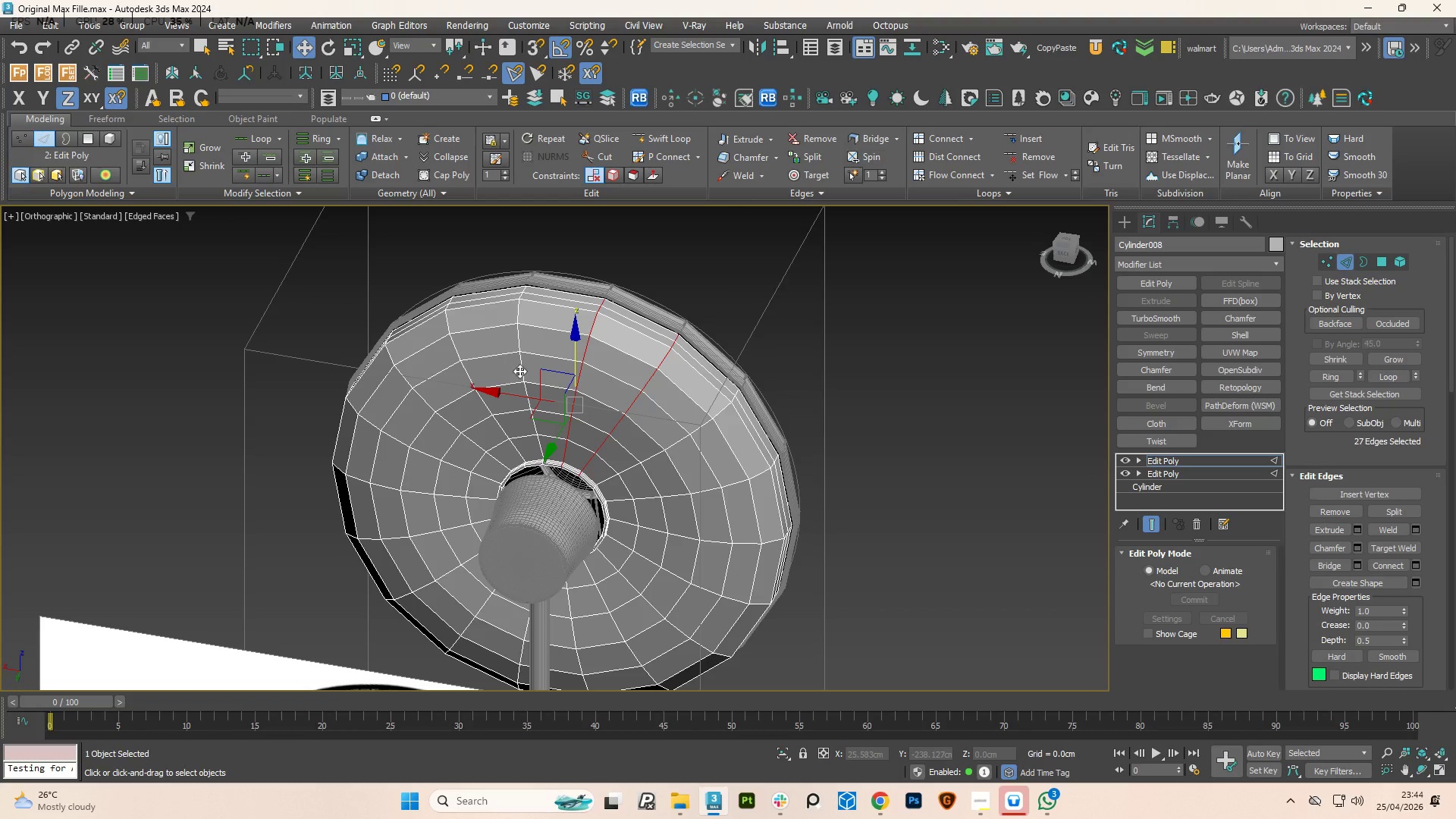 
double_click([519, 371])
 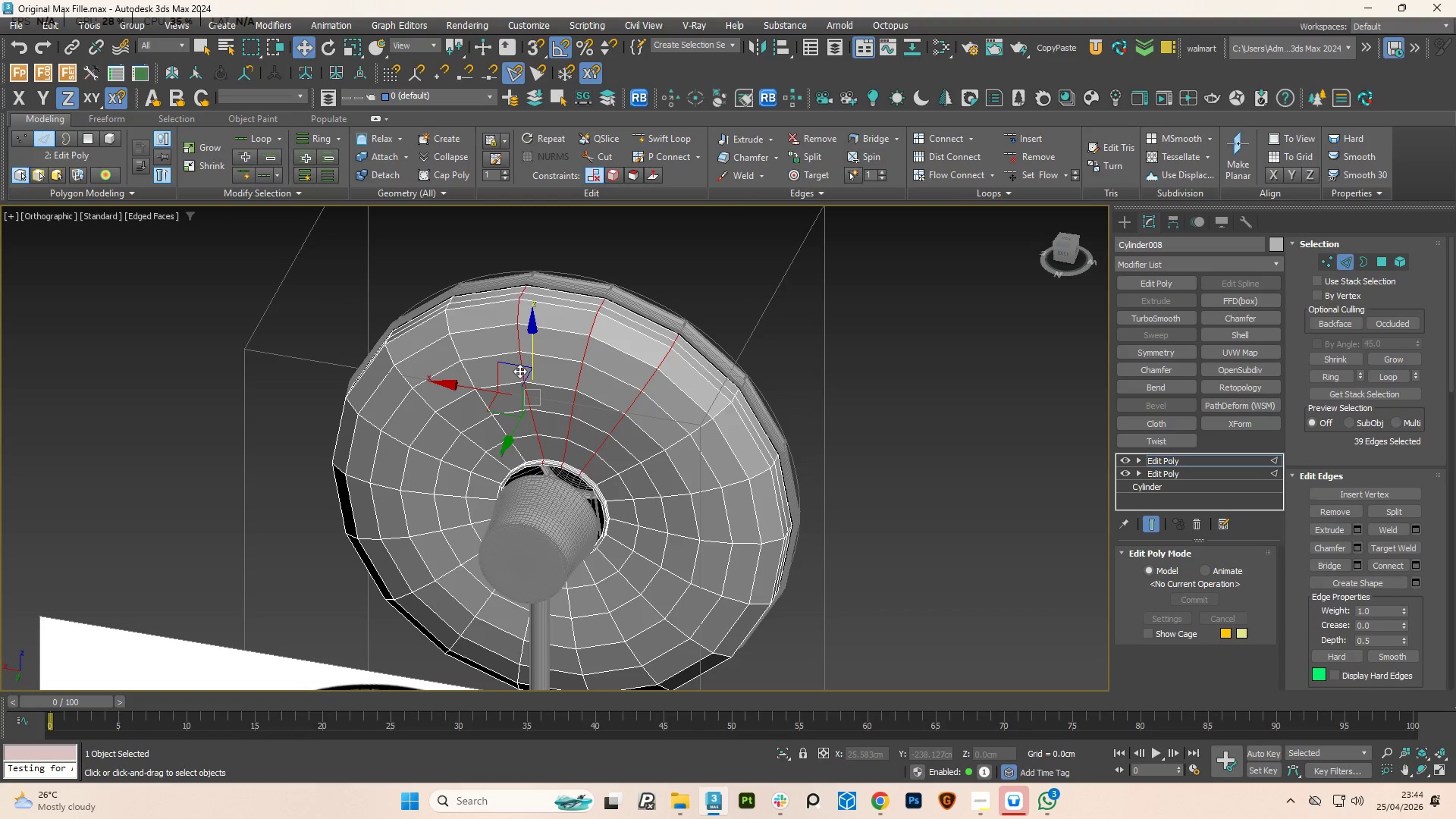 
key(Control+Q)
 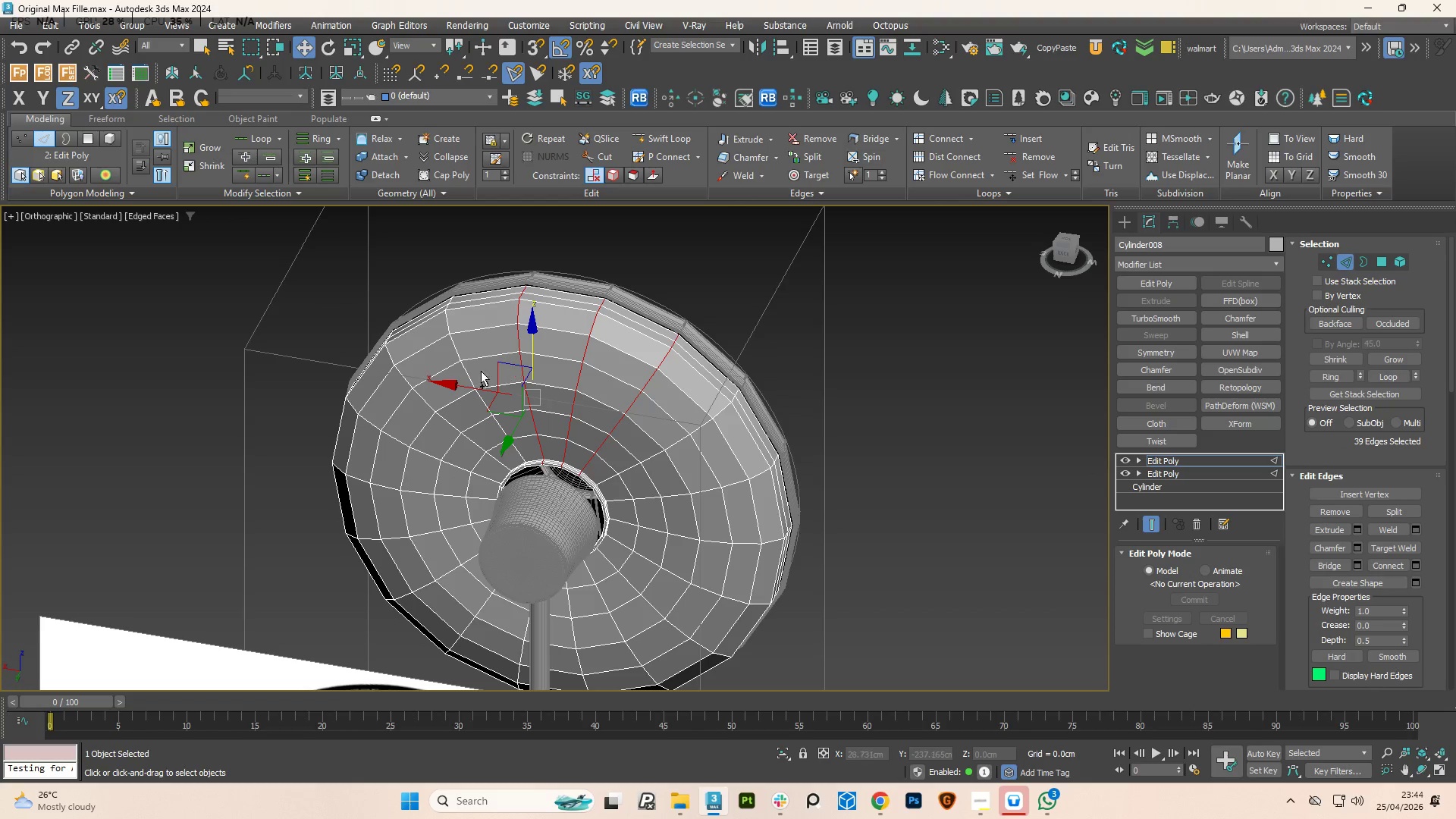 
hold_key(key=ControlLeft, duration=9.77)
double_click([465, 377])
 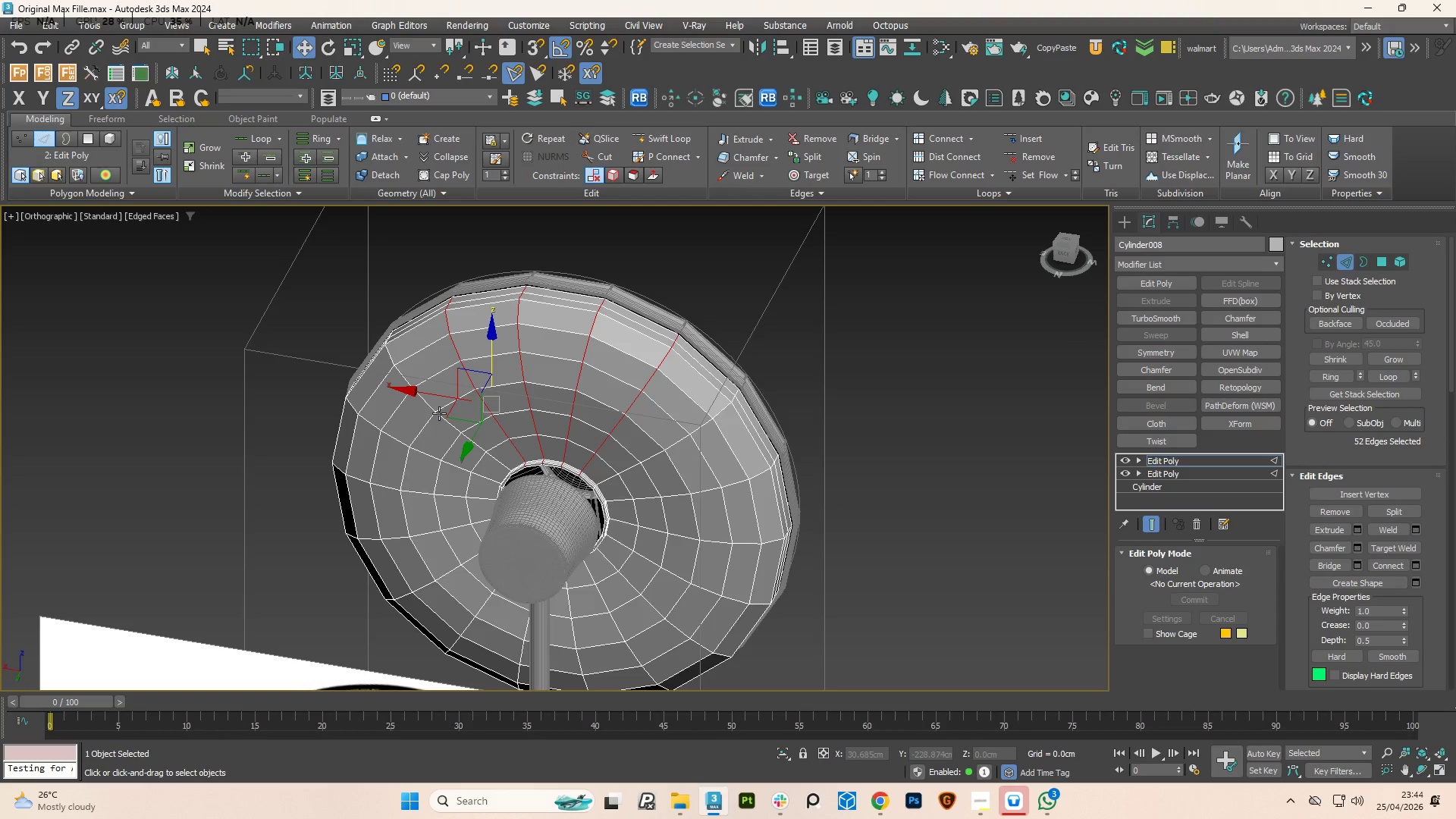 
double_click([439, 413])
 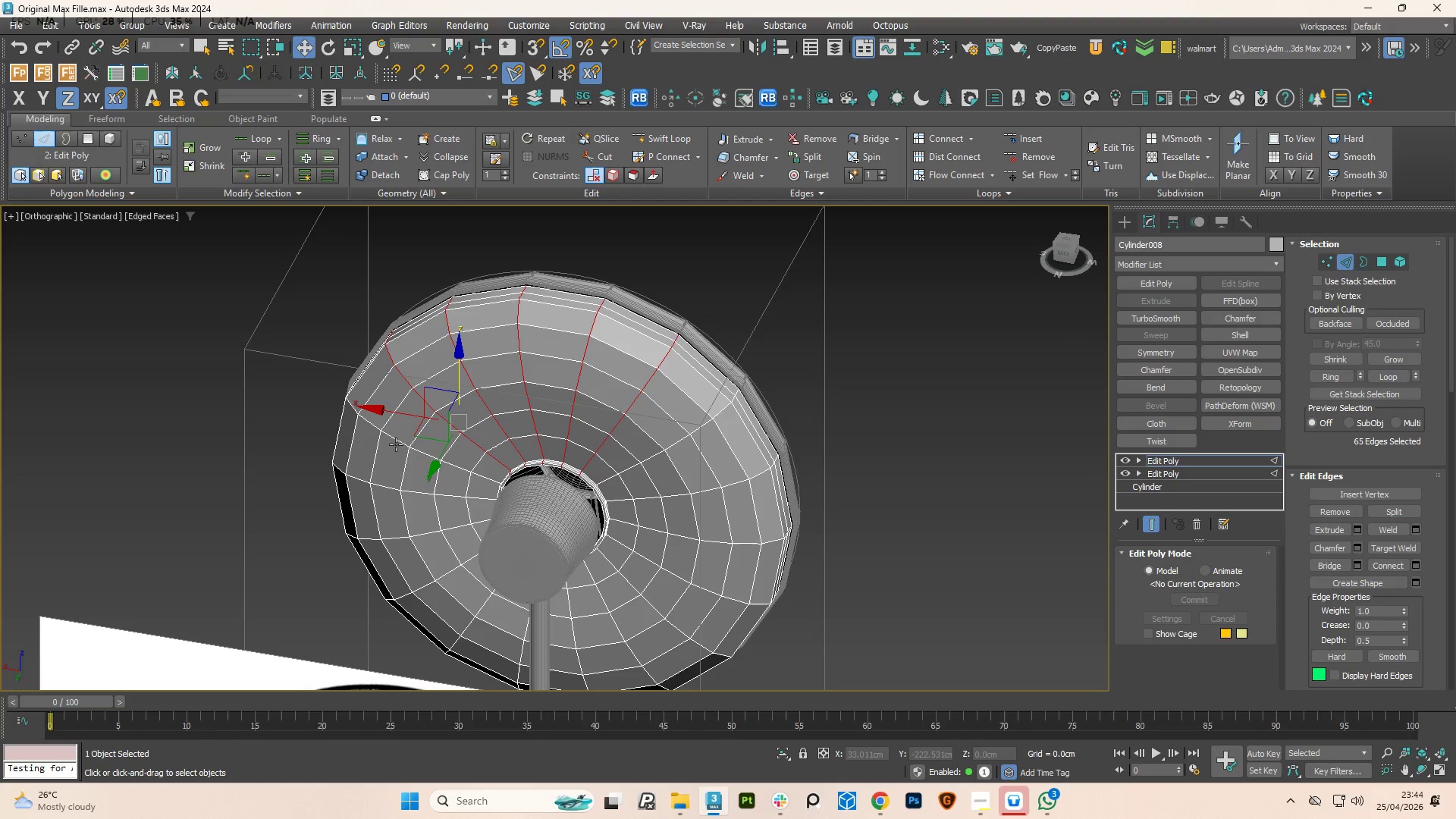 
double_click([396, 444])
 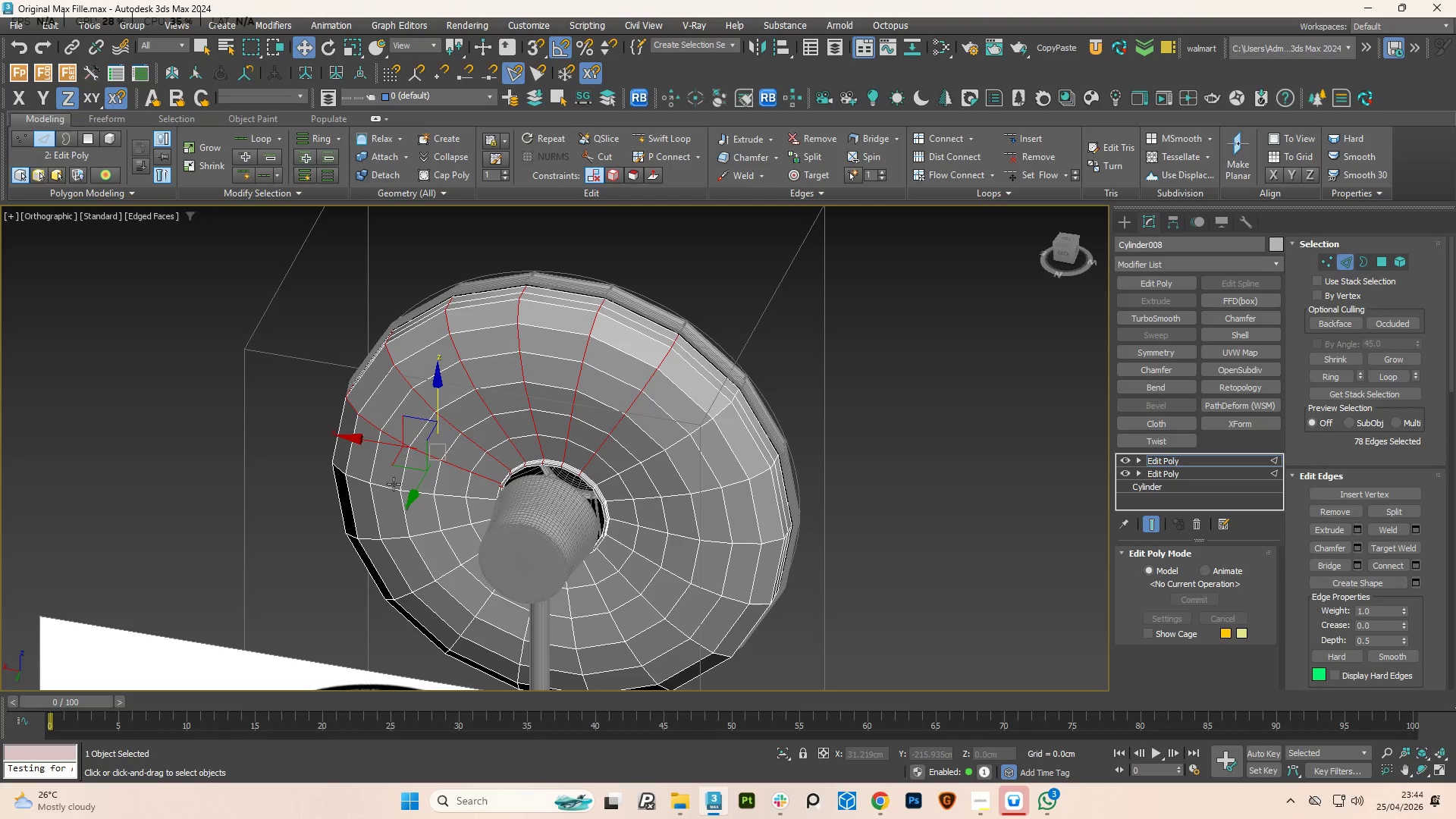 
double_click([394, 484])
 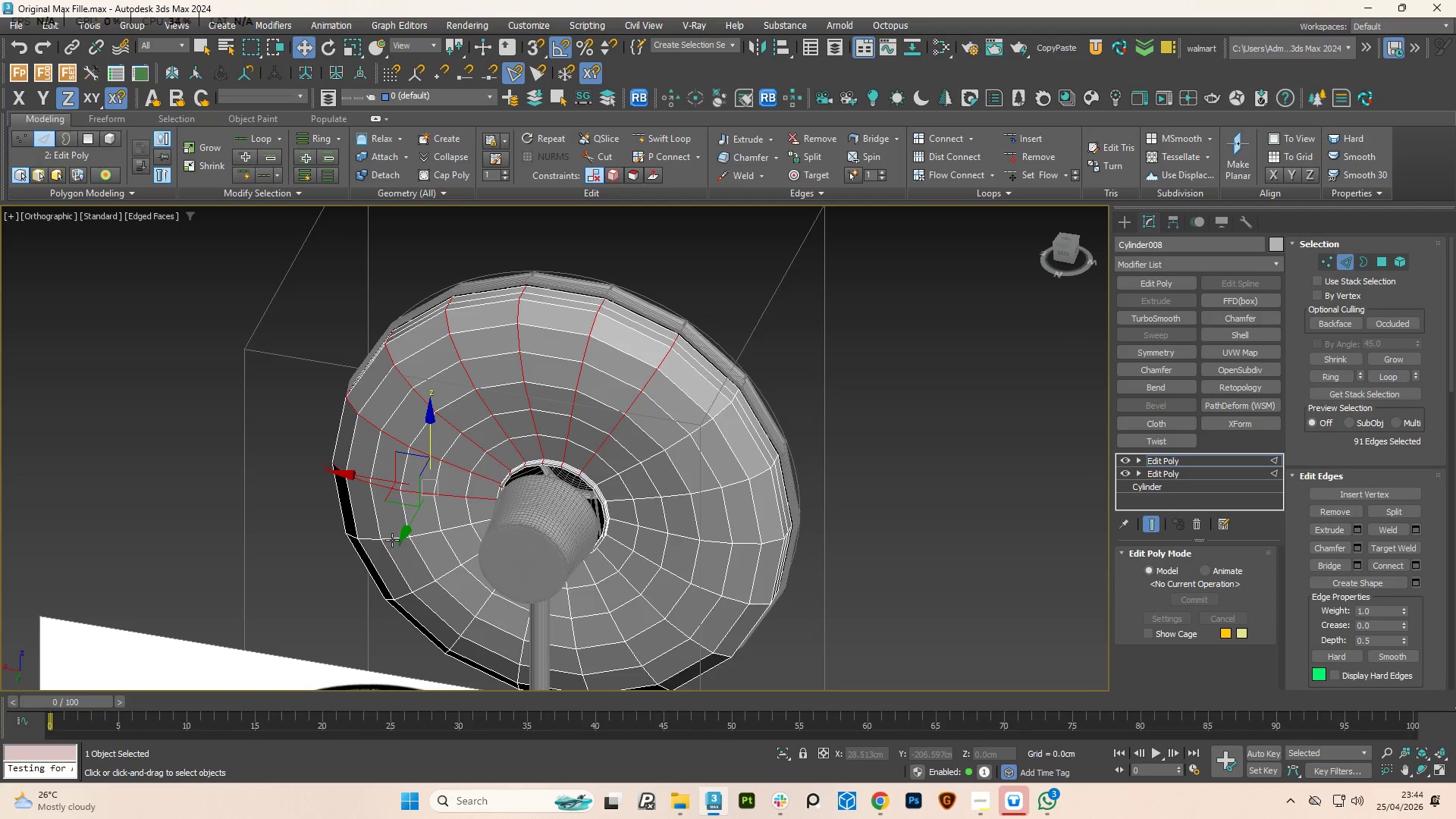 
double_click([392, 540])
 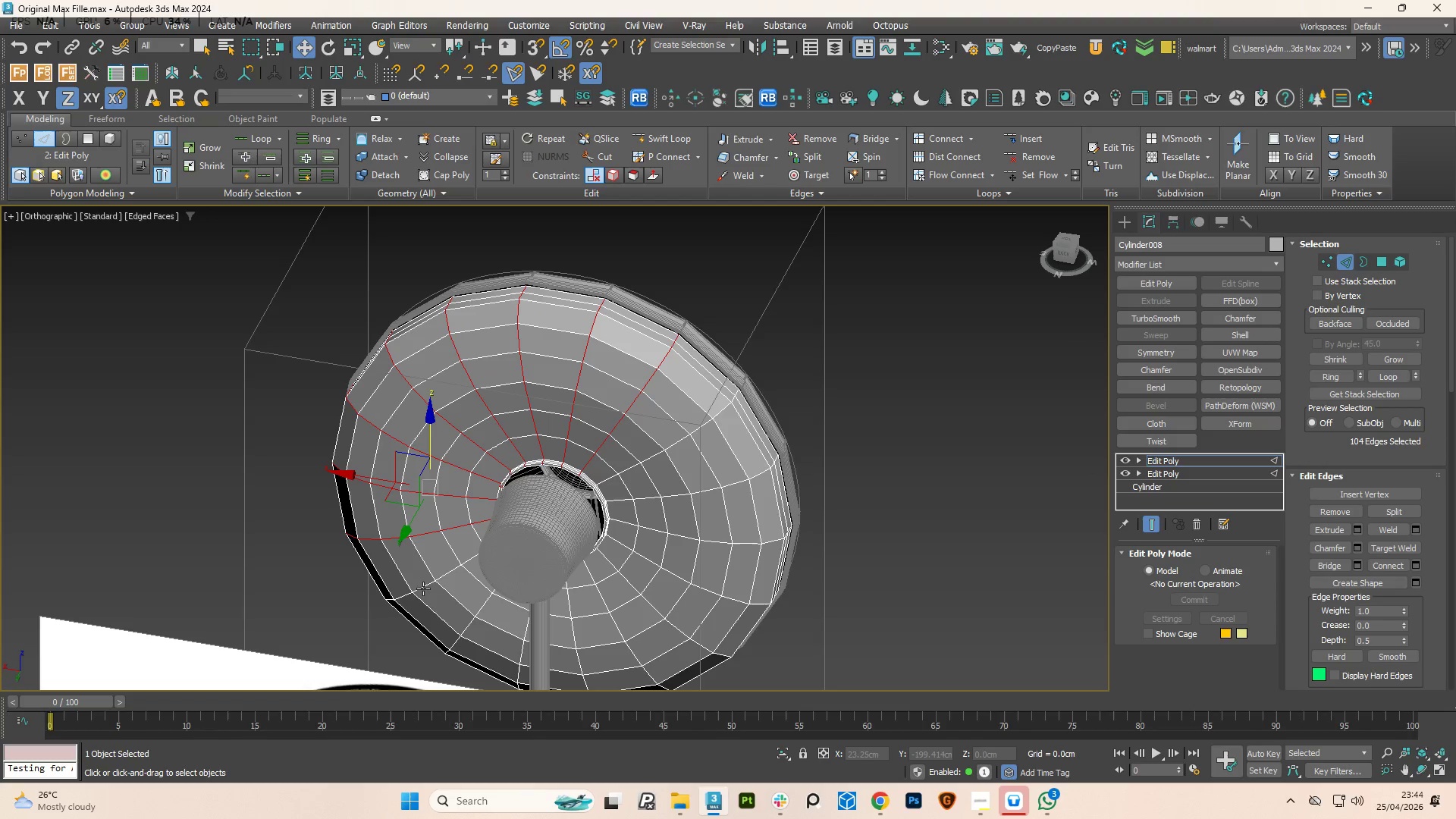 
double_click([423, 588])
 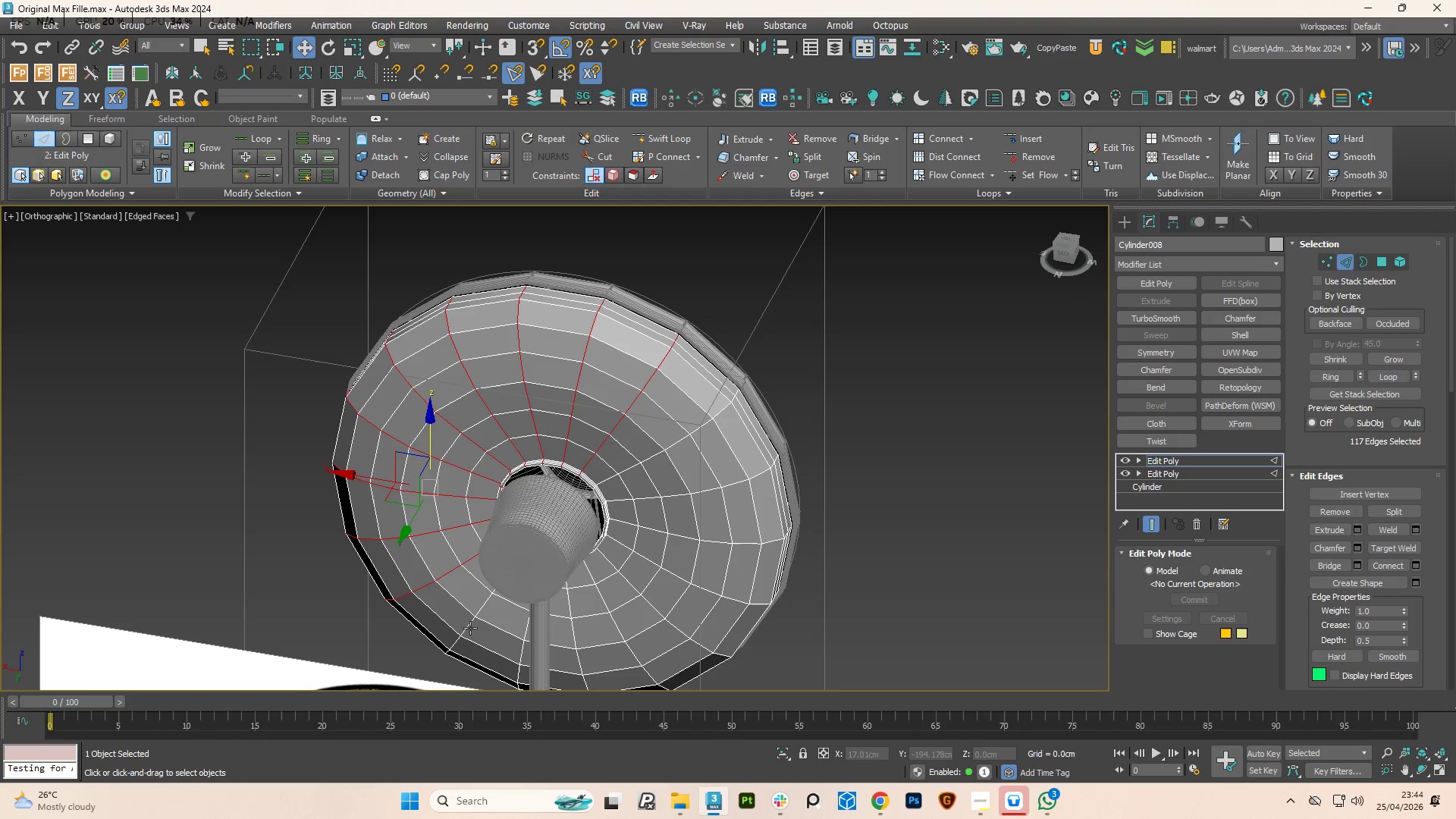 
double_click([470, 628])
 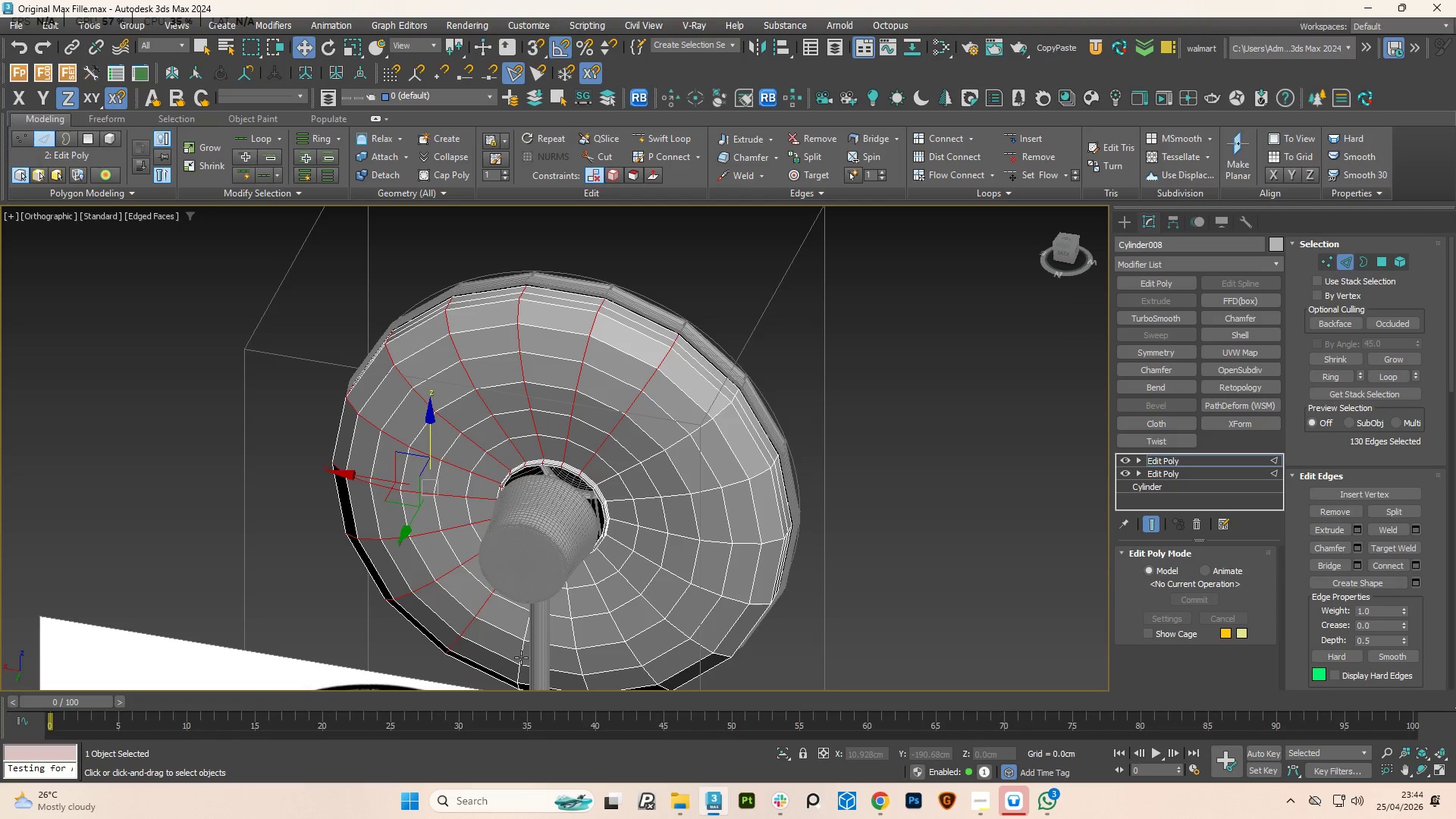 
double_click([521, 657])
 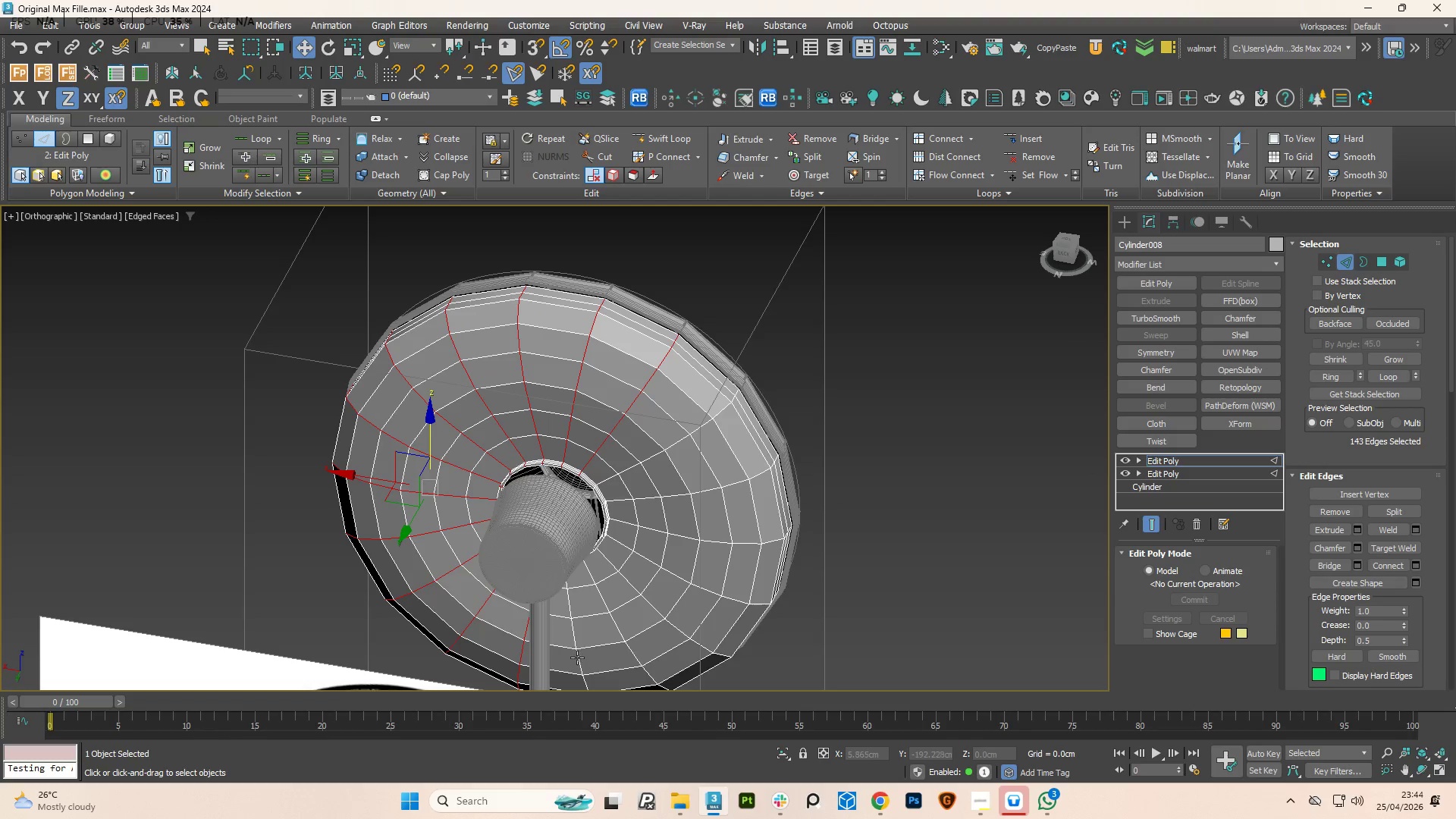 
double_click([577, 657])
 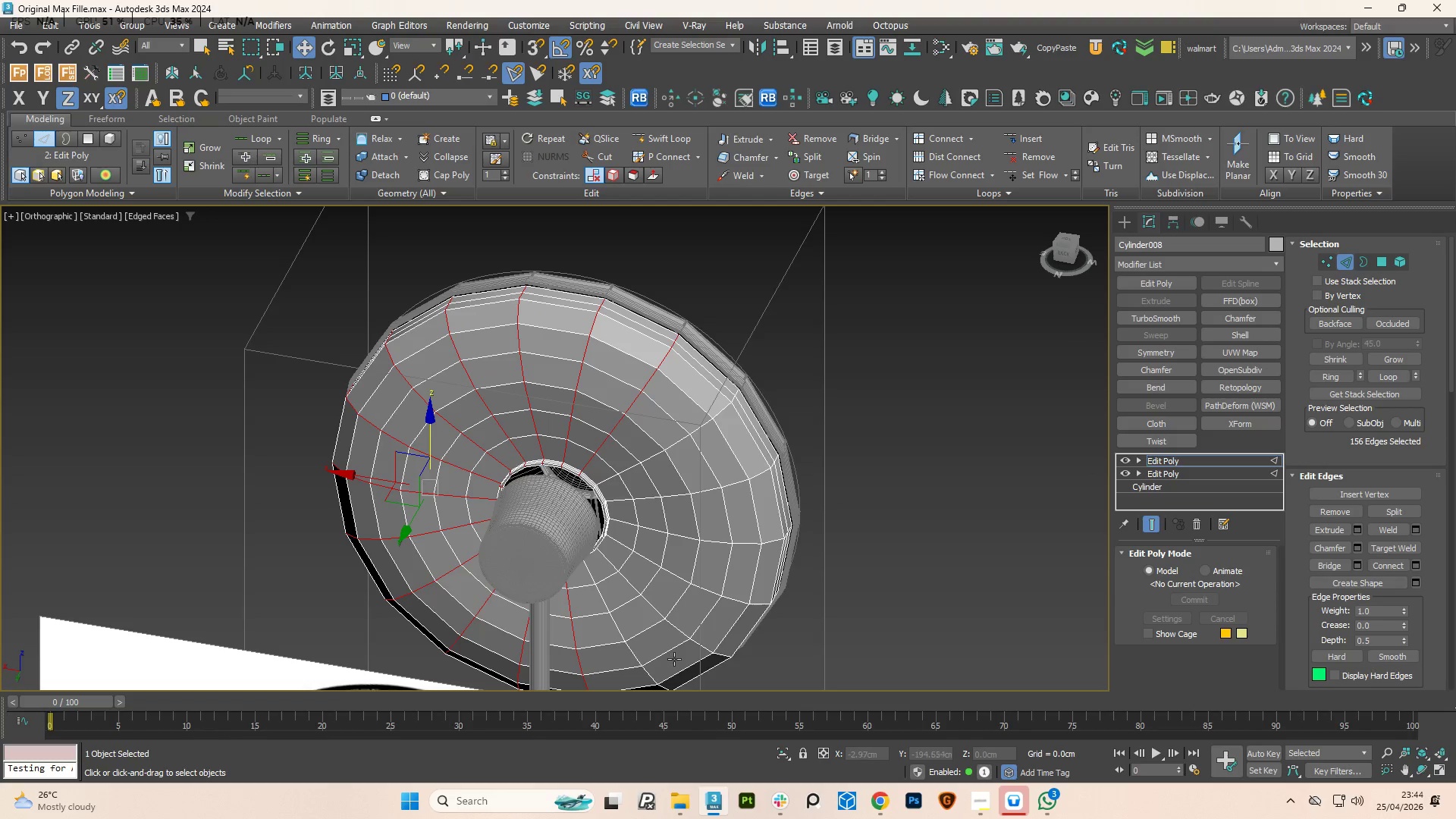 
key(Q)
 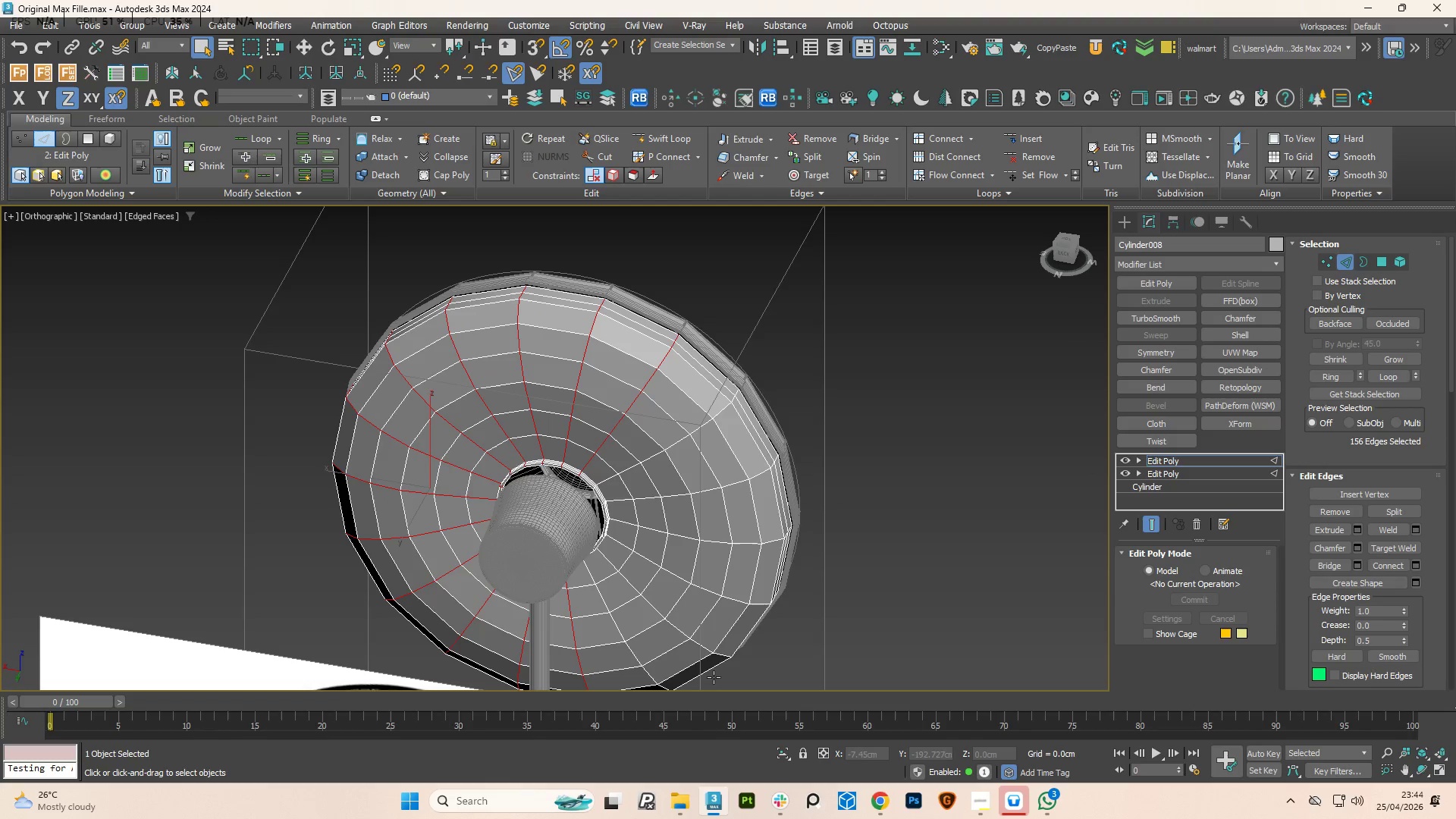 
hold_key(key=ControlLeft, duration=6.89)
double_click([638, 655])
 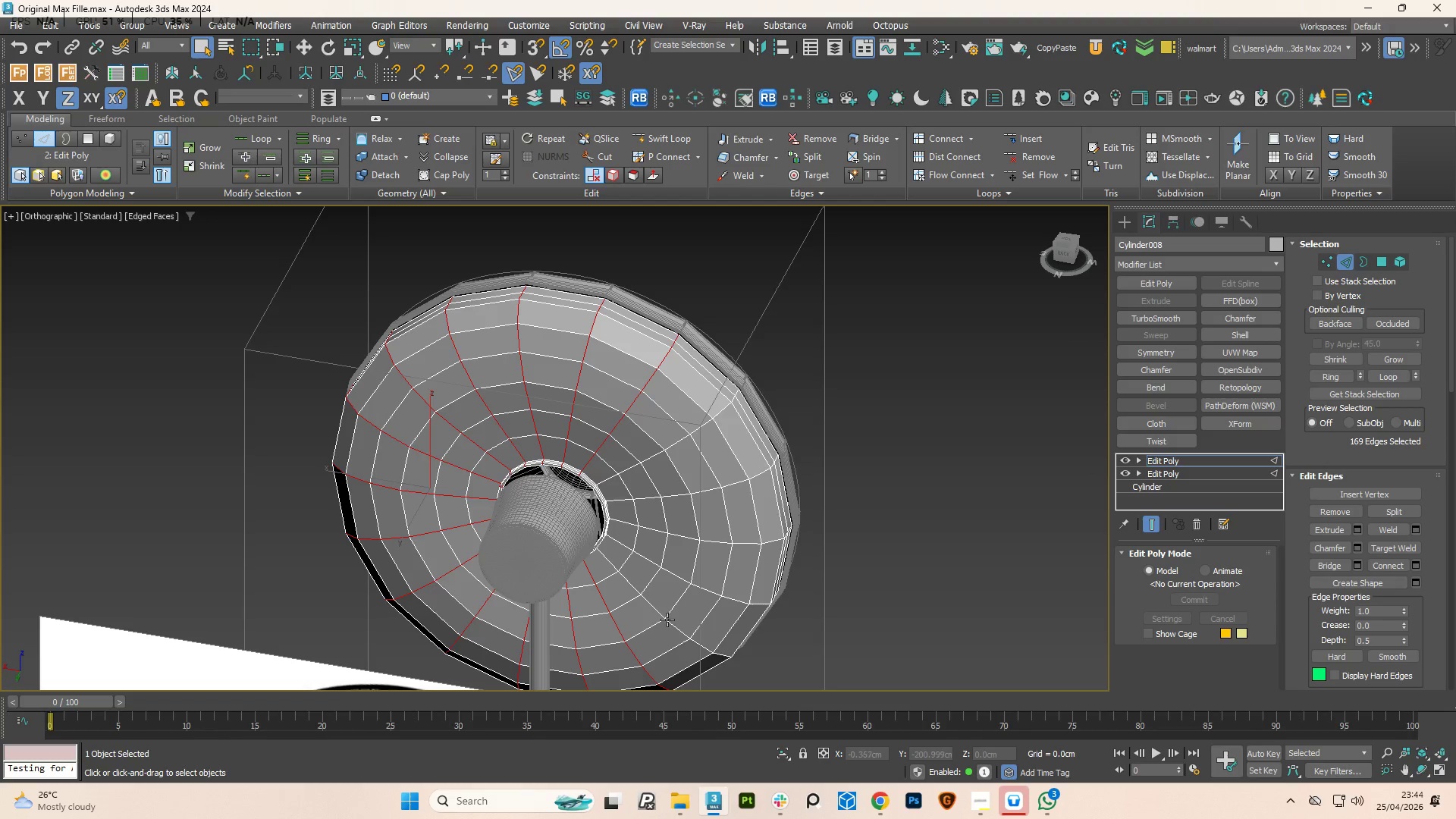 
left_click([667, 620])
 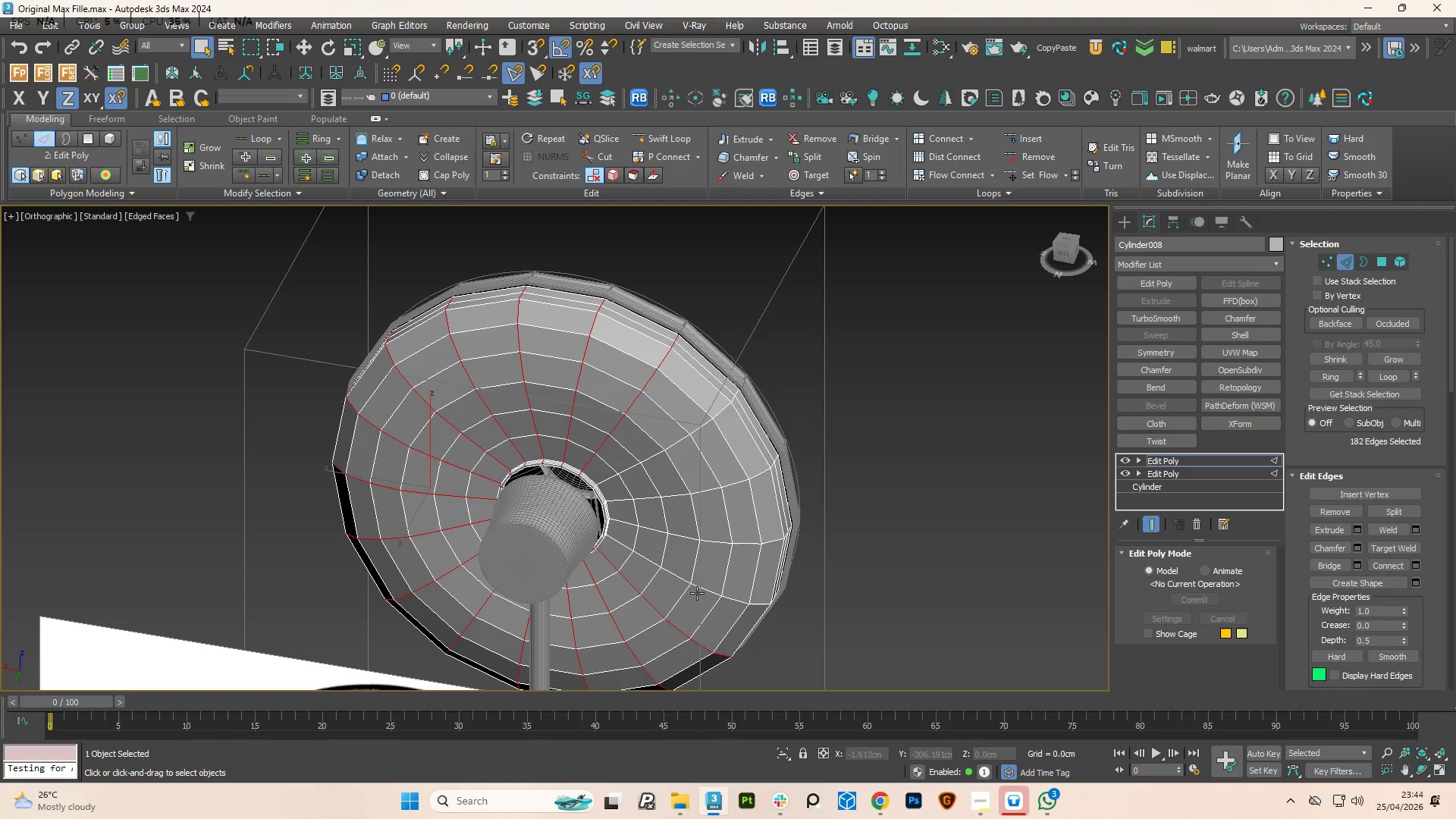 
double_click([700, 593])
 